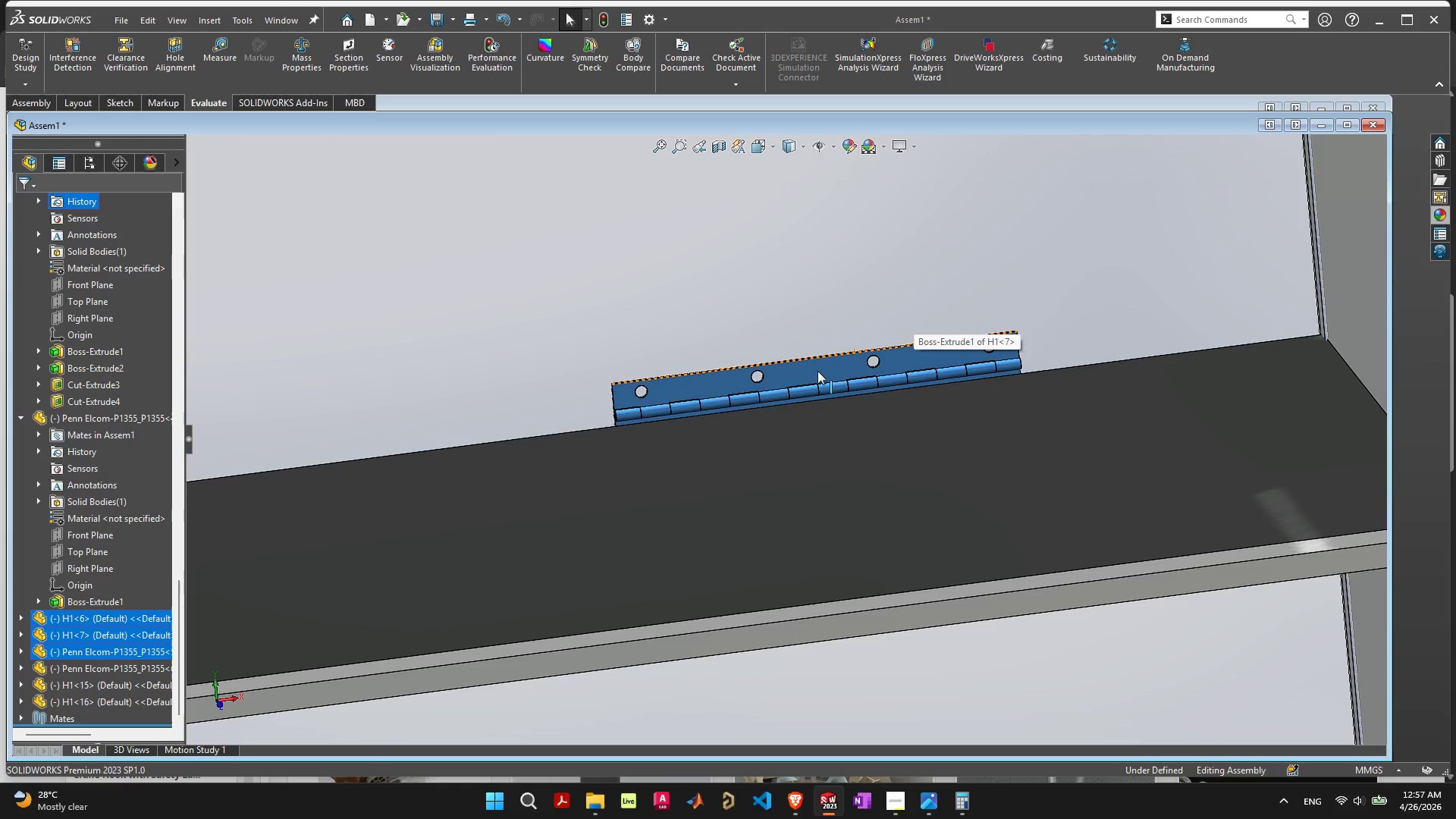 
left_click_drag(start_coordinate=[817, 371], to_coordinate=[0, 444])
 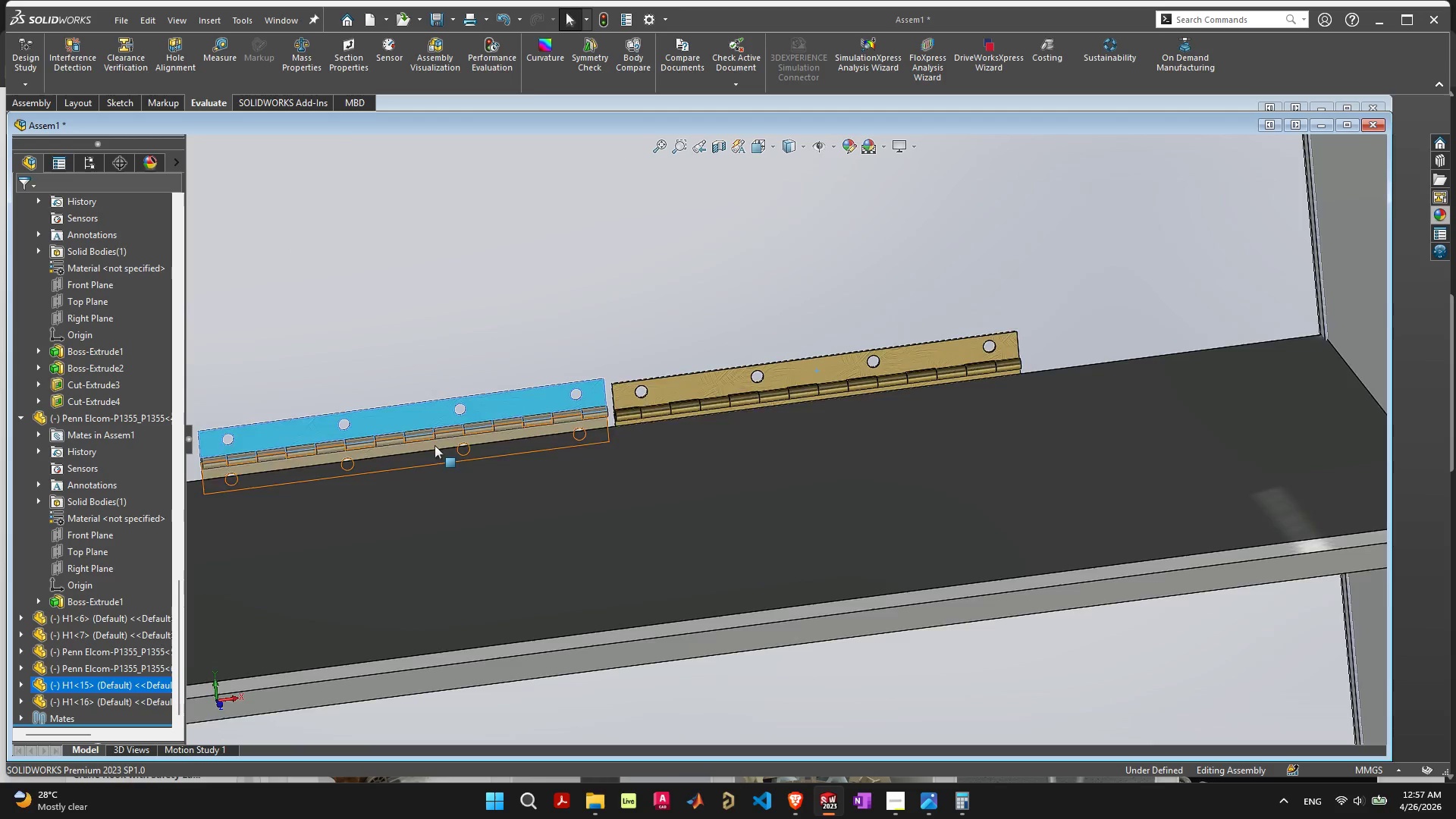 
scroll: coordinate [435, 446], scroll_direction: down, amount: 2.0
 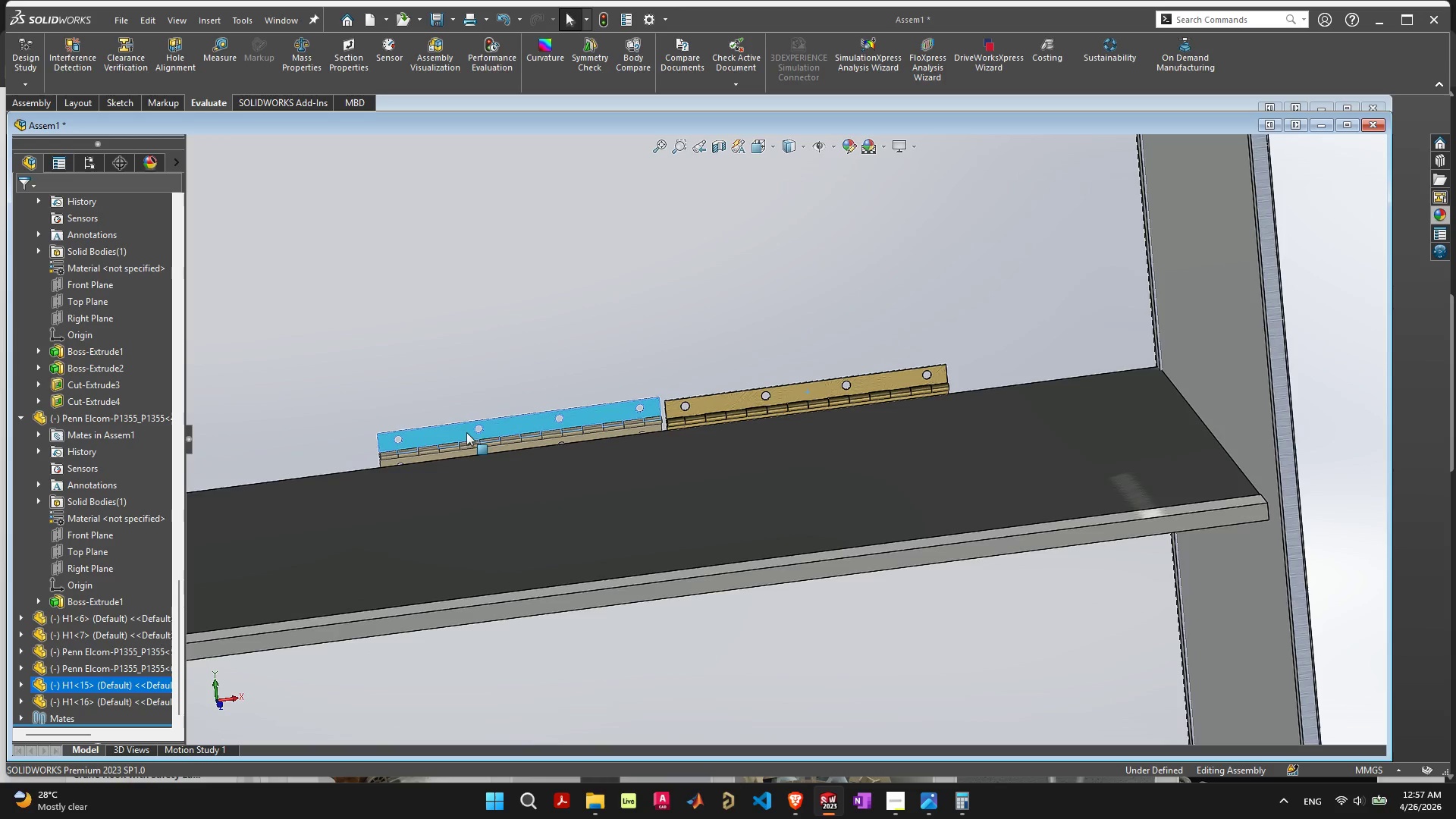 
left_click_drag(start_coordinate=[498, 427], to_coordinate=[273, 453])
 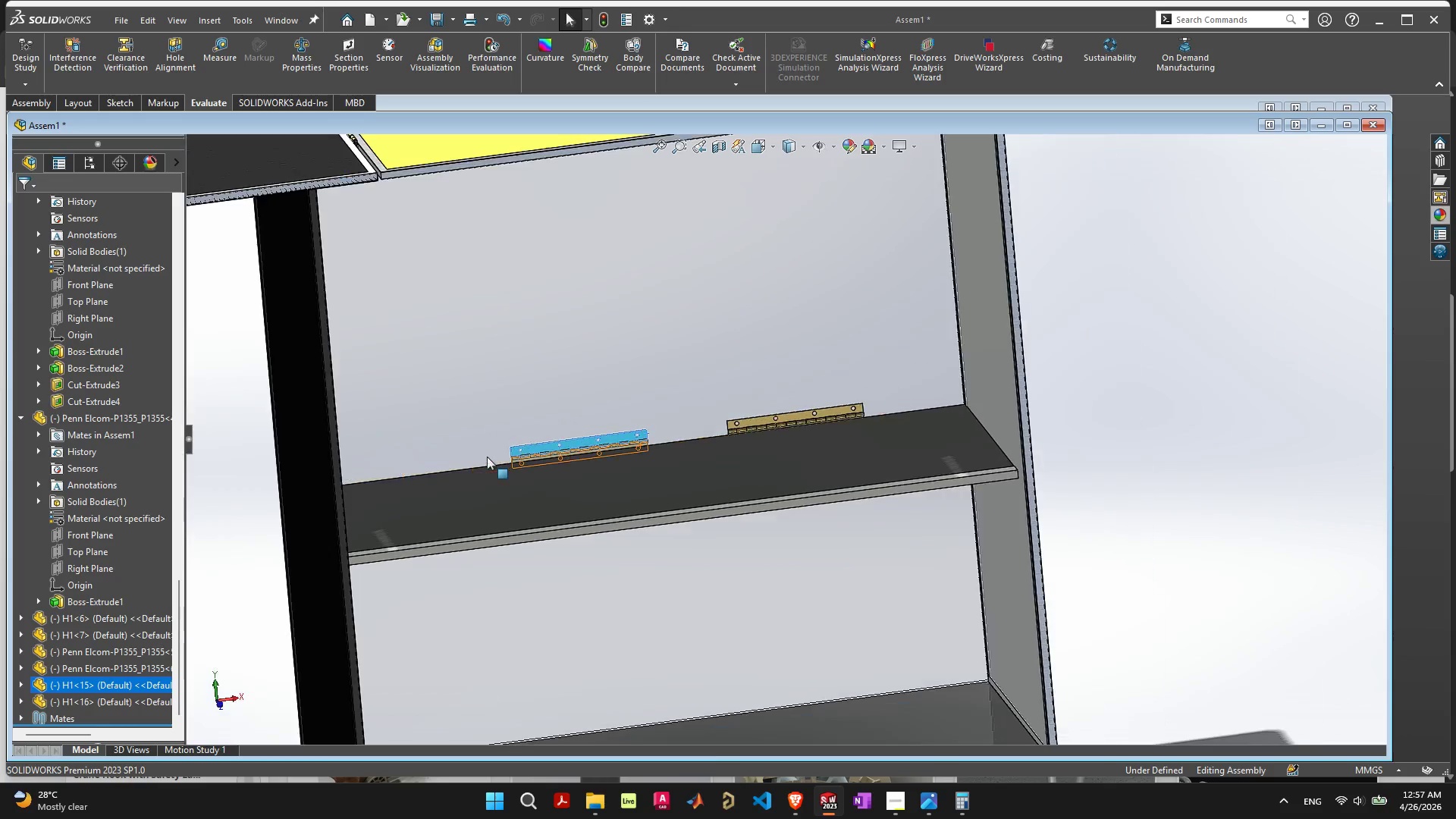 
scroll: coordinate [487, 456], scroll_direction: down, amount: 4.0
 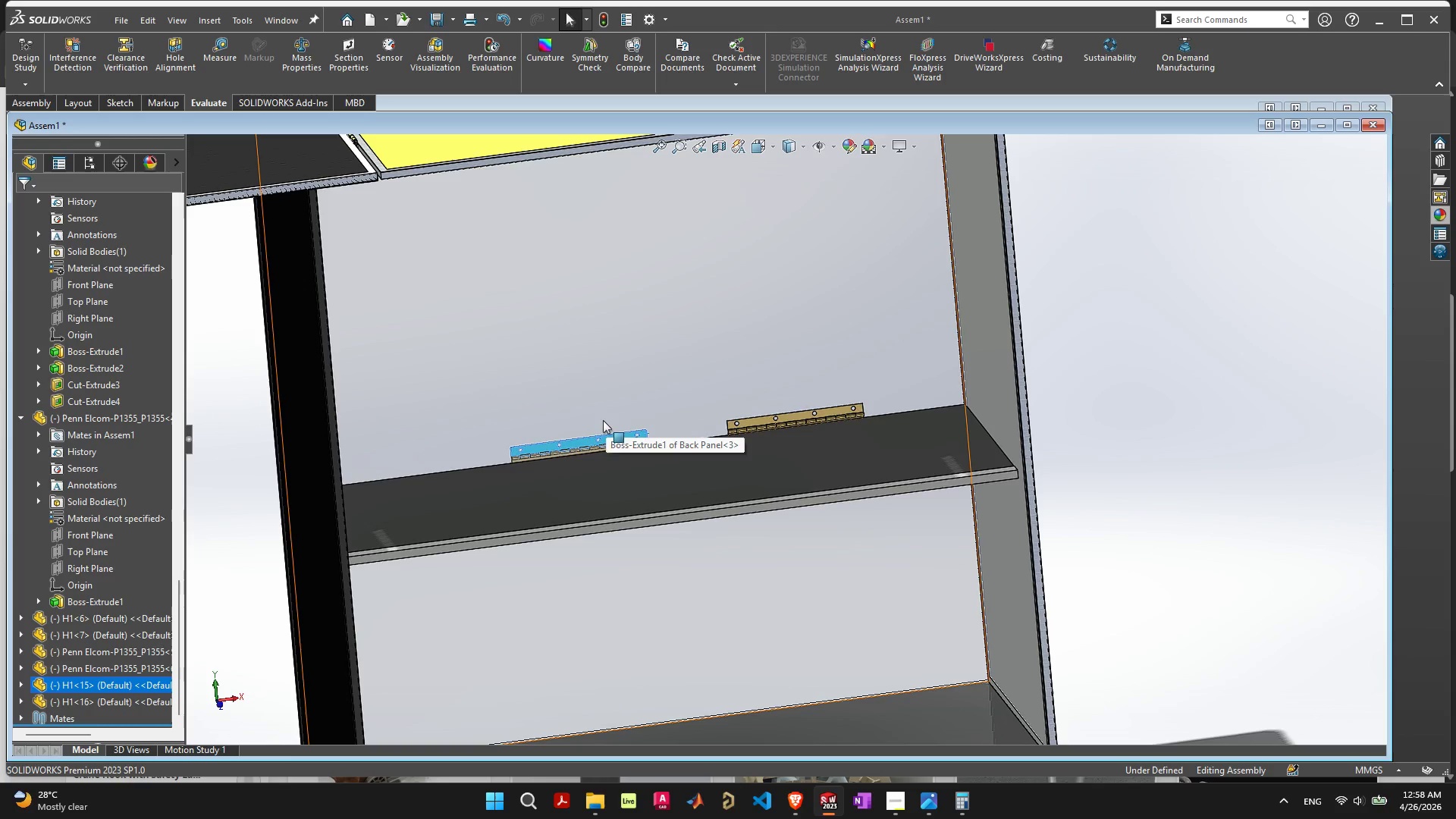 
scroll: coordinate [591, 445], scroll_direction: up, amount: 4.0
 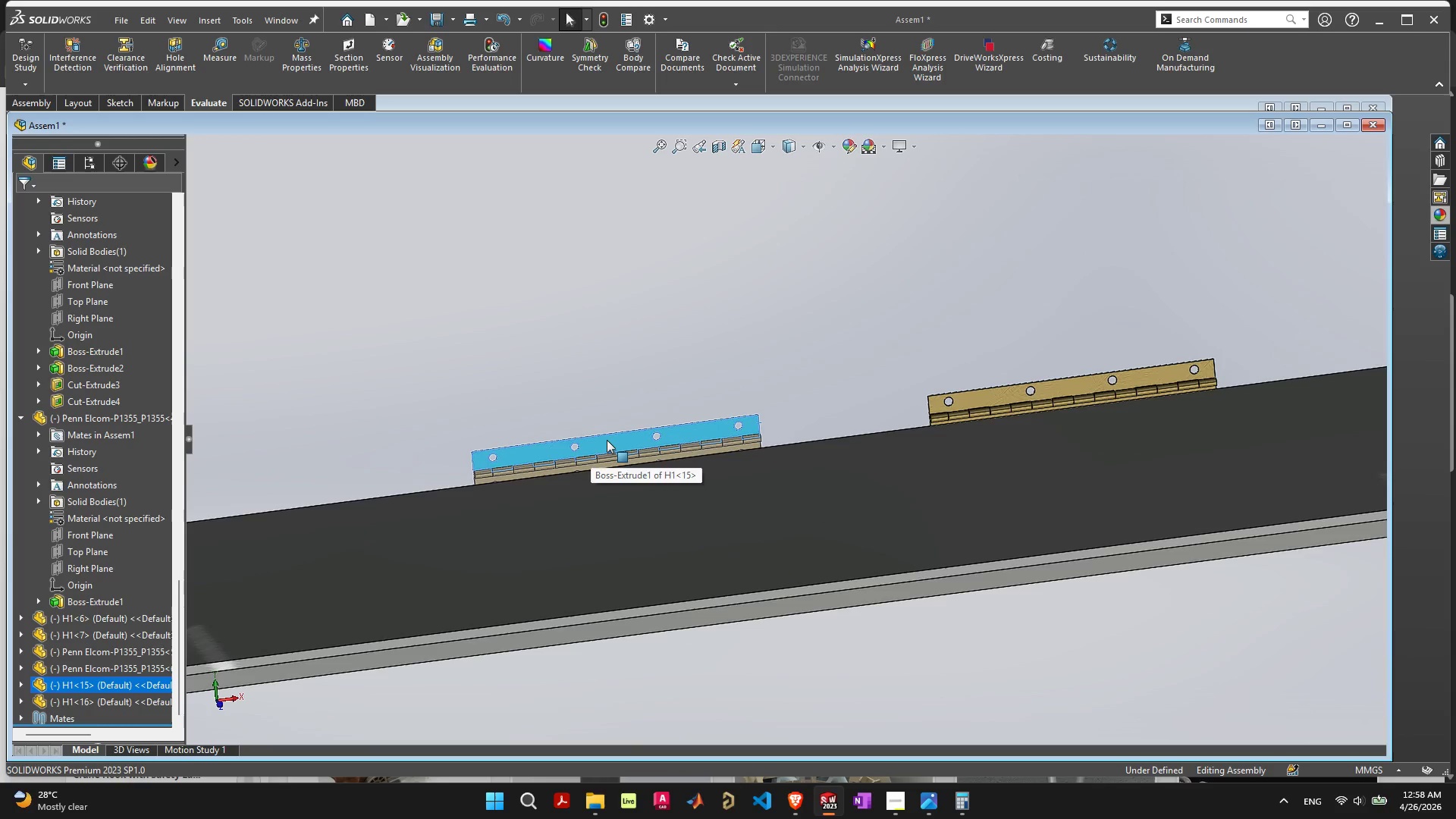 
left_click_drag(start_coordinate=[607, 441], to_coordinate=[387, 466])
 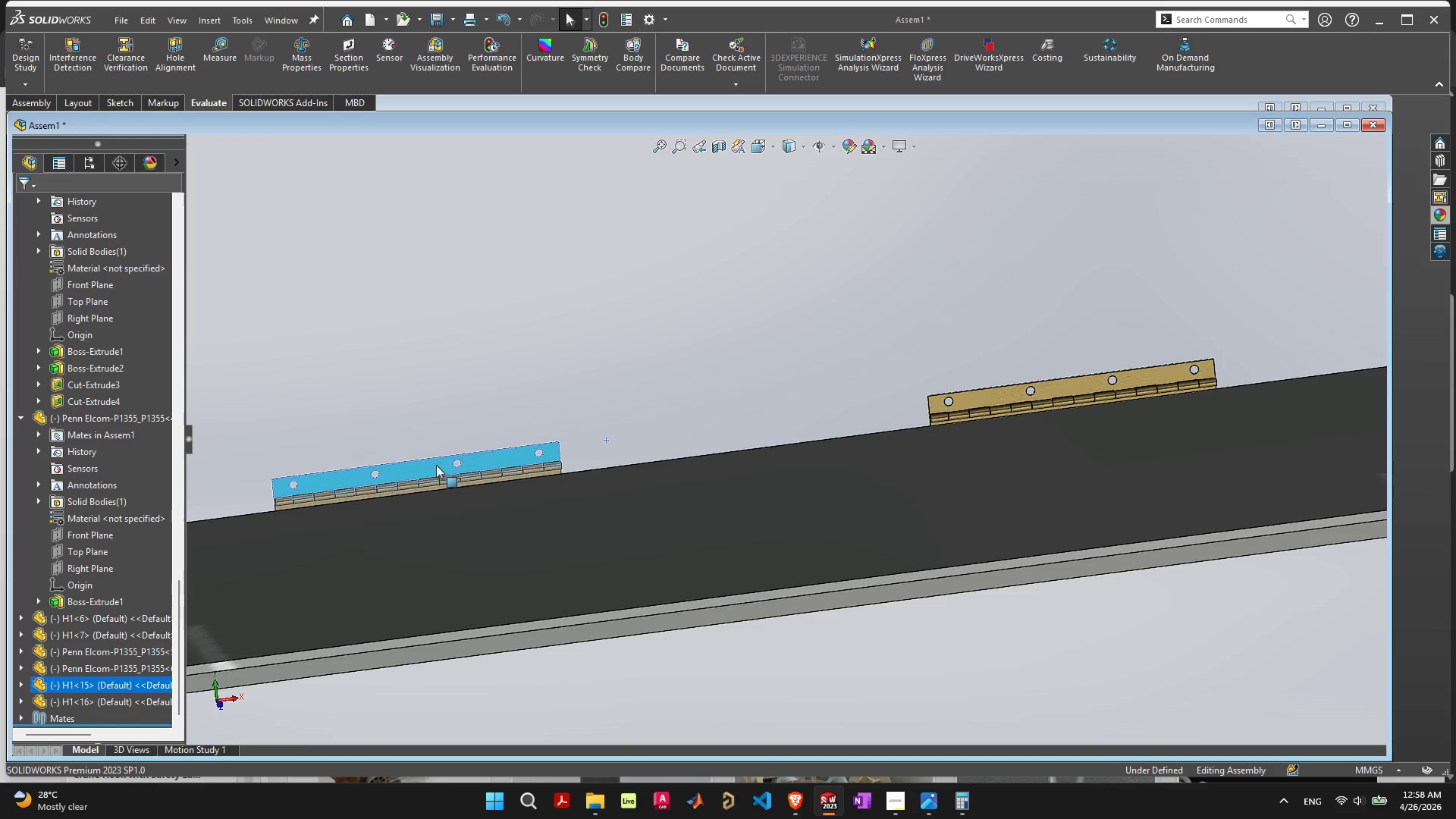 
left_click_drag(start_coordinate=[436, 465], to_coordinate=[435, 360])
 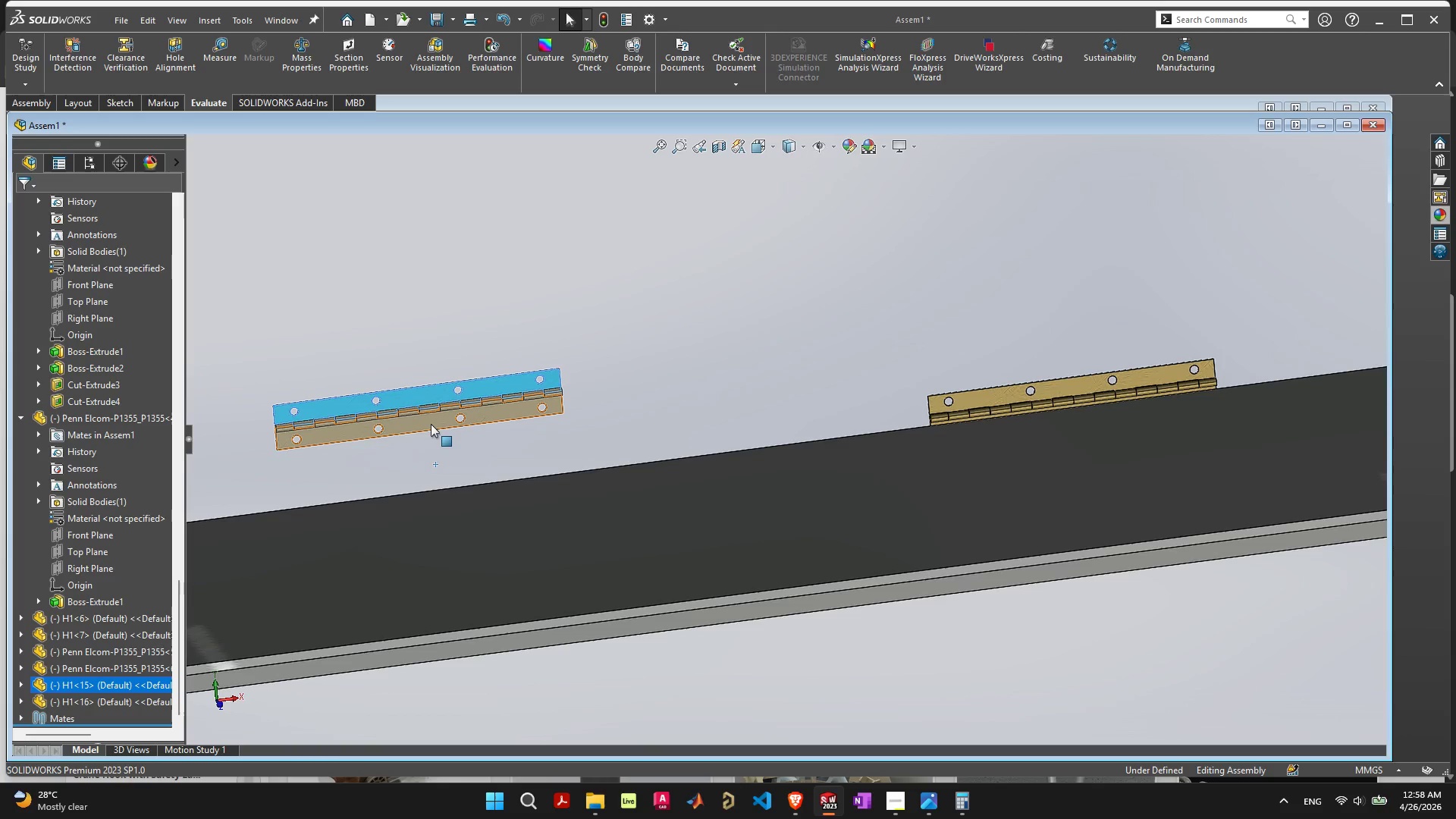 
left_click([431, 422])
 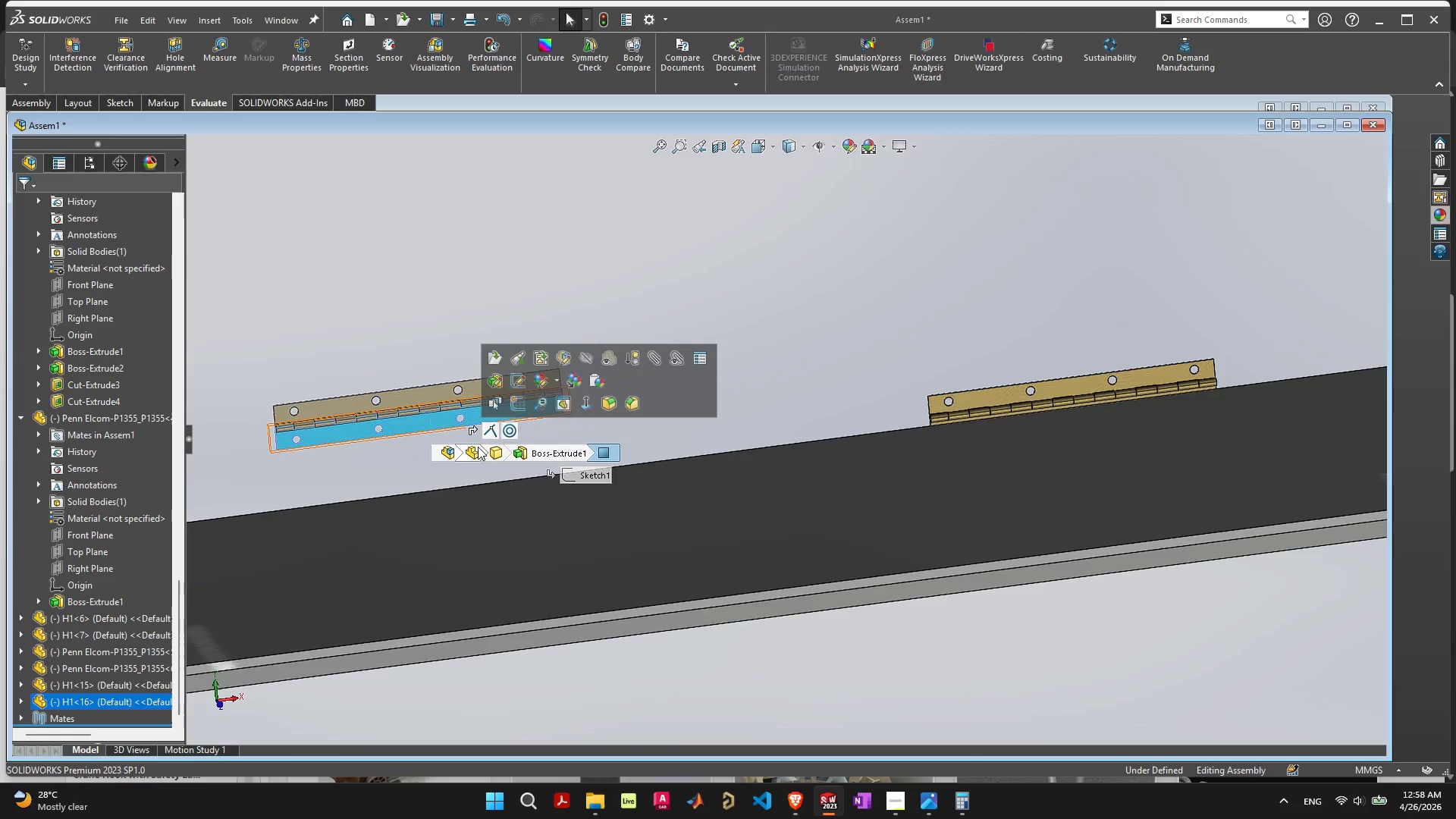 
scroll: coordinate [603, 547], scroll_direction: up, amount: 7.0
 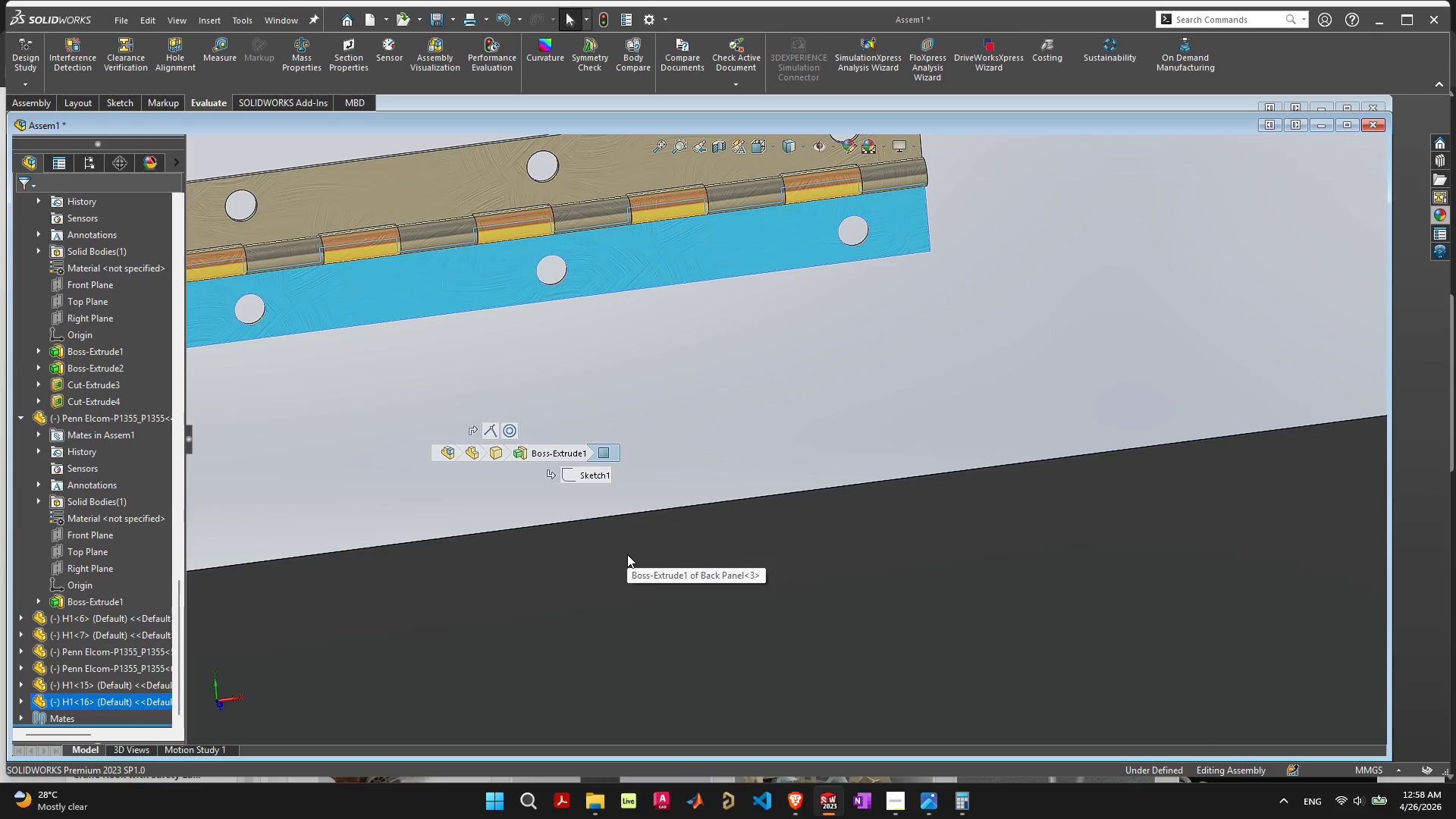 
left_click_drag(start_coordinate=[627, 554], to_coordinate=[726, 688])
 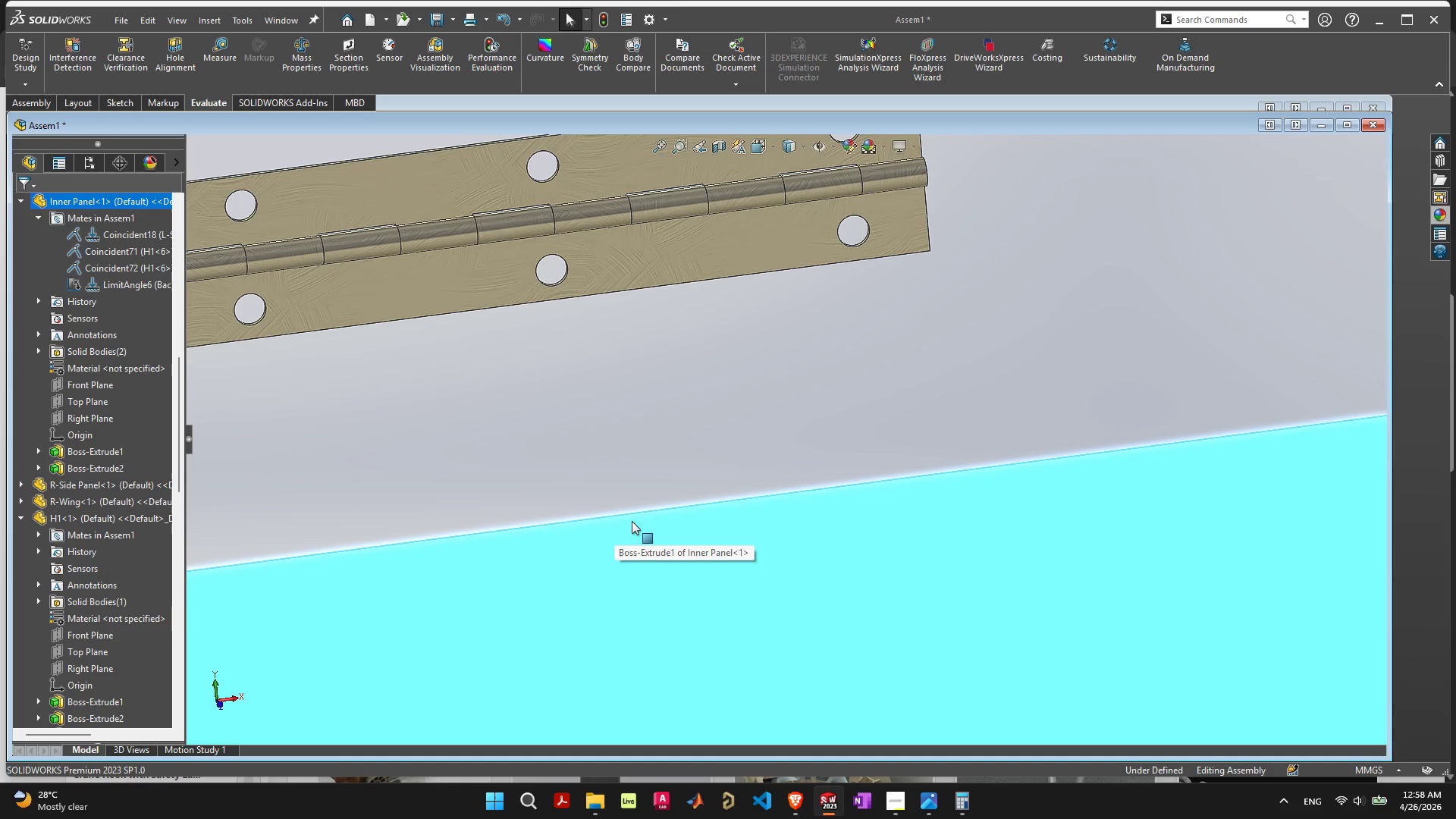 
scroll: coordinate [629, 534], scroll_direction: down, amount: 8.0
 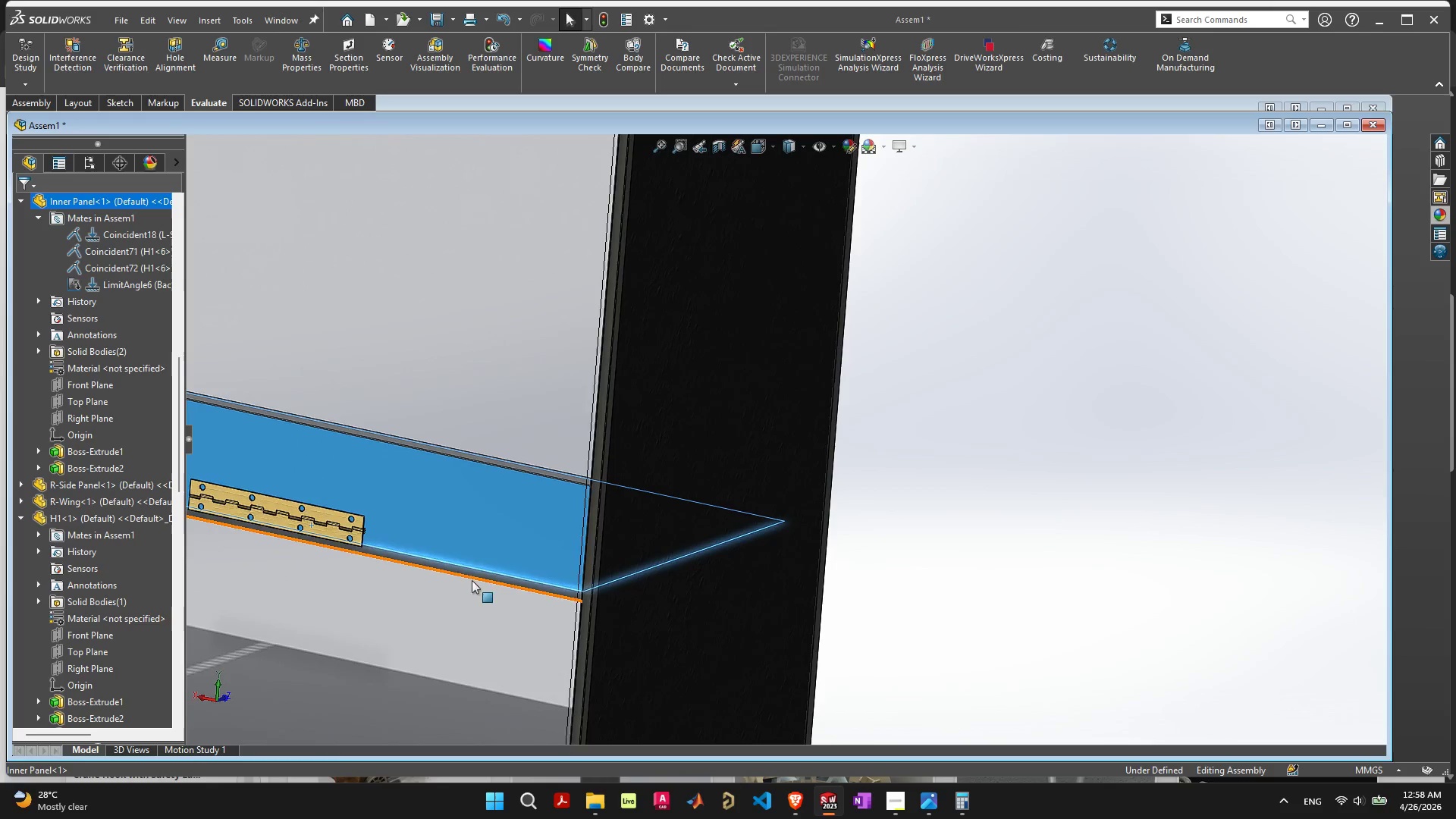 
scroll: coordinate [337, 558], scroll_direction: up, amount: 5.0
 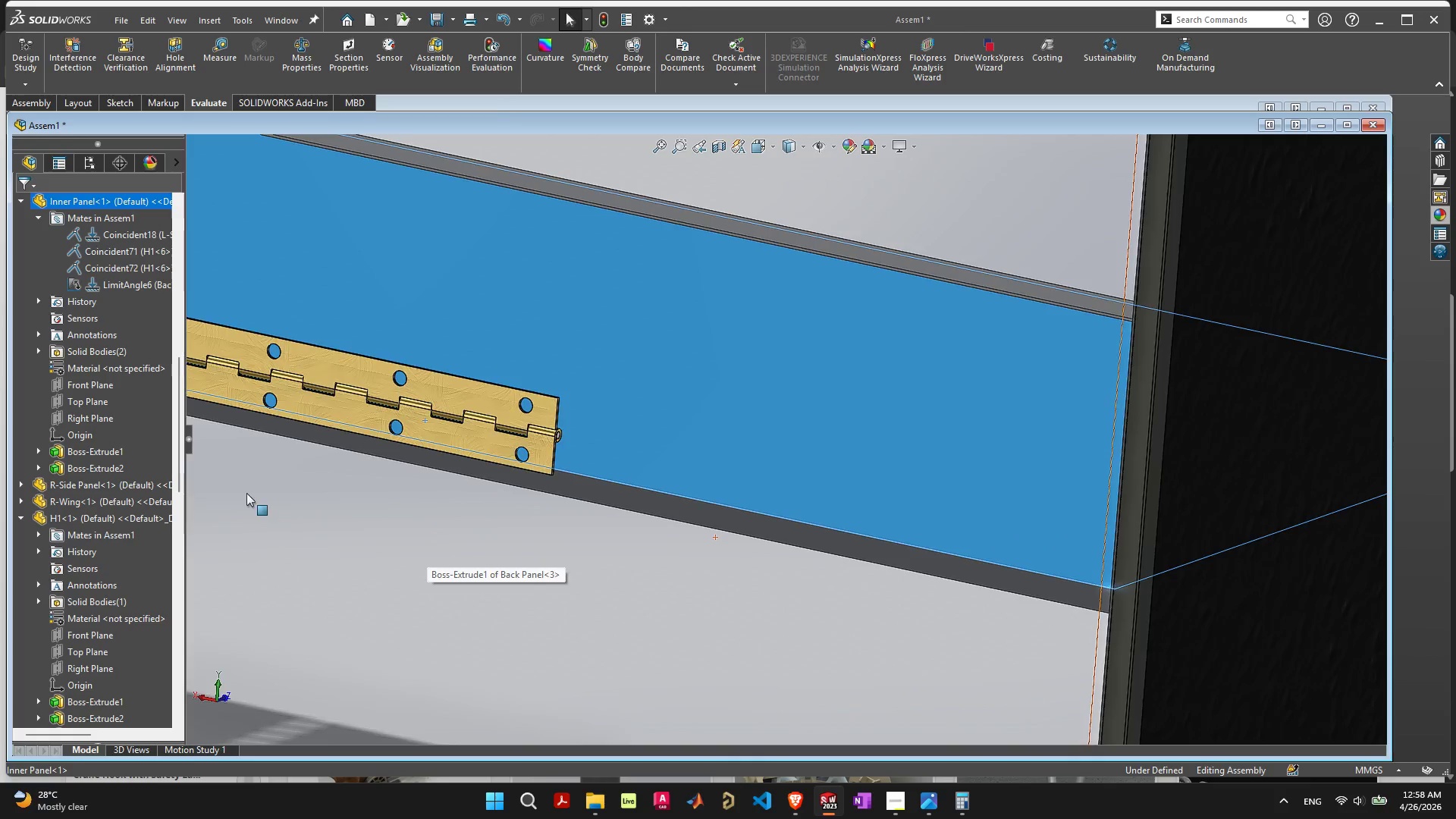 
scroll: coordinate [267, 491], scroll_direction: down, amount: 6.0
 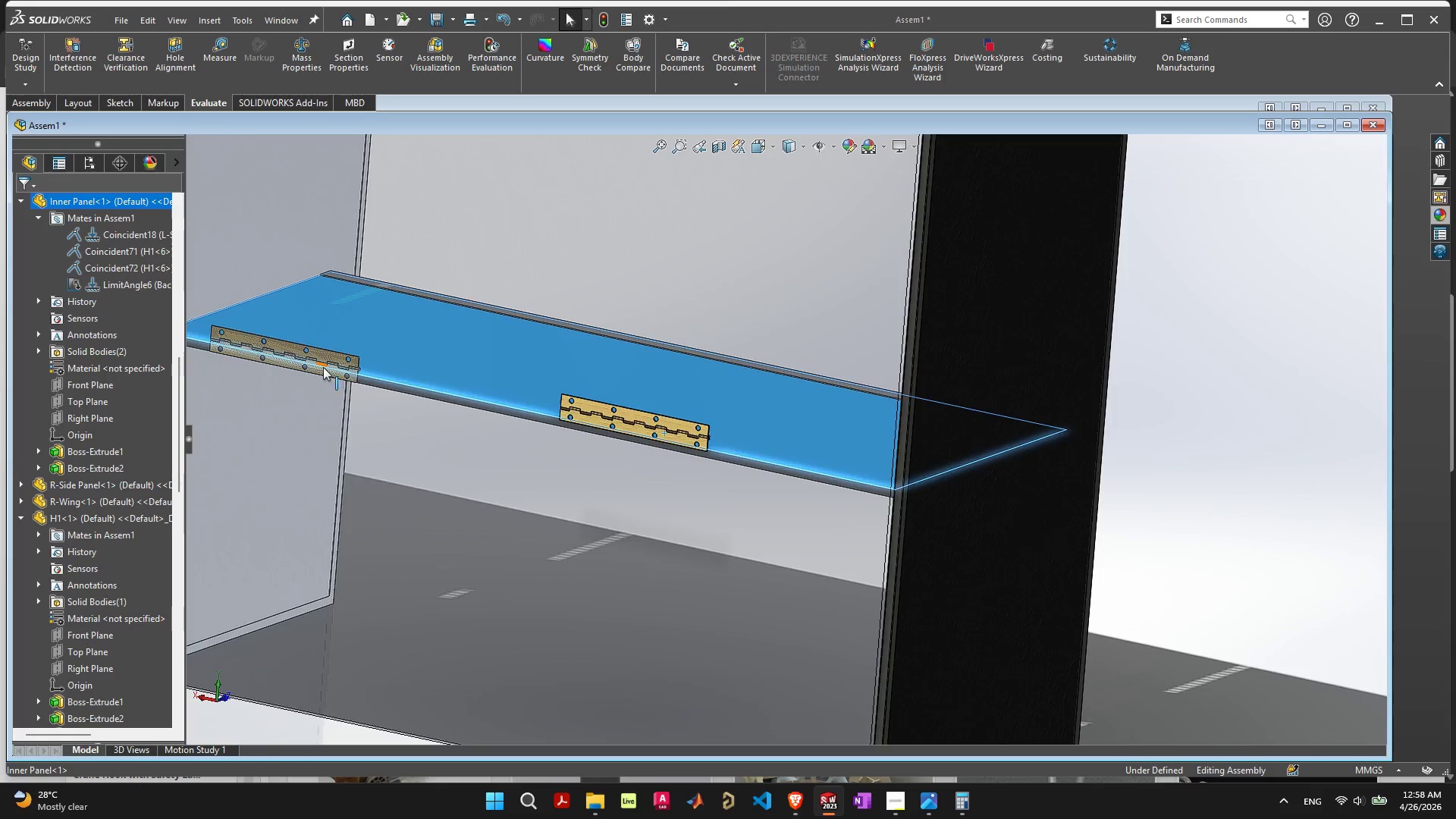 
scroll: coordinate [334, 374], scroll_direction: up, amount: 5.0
 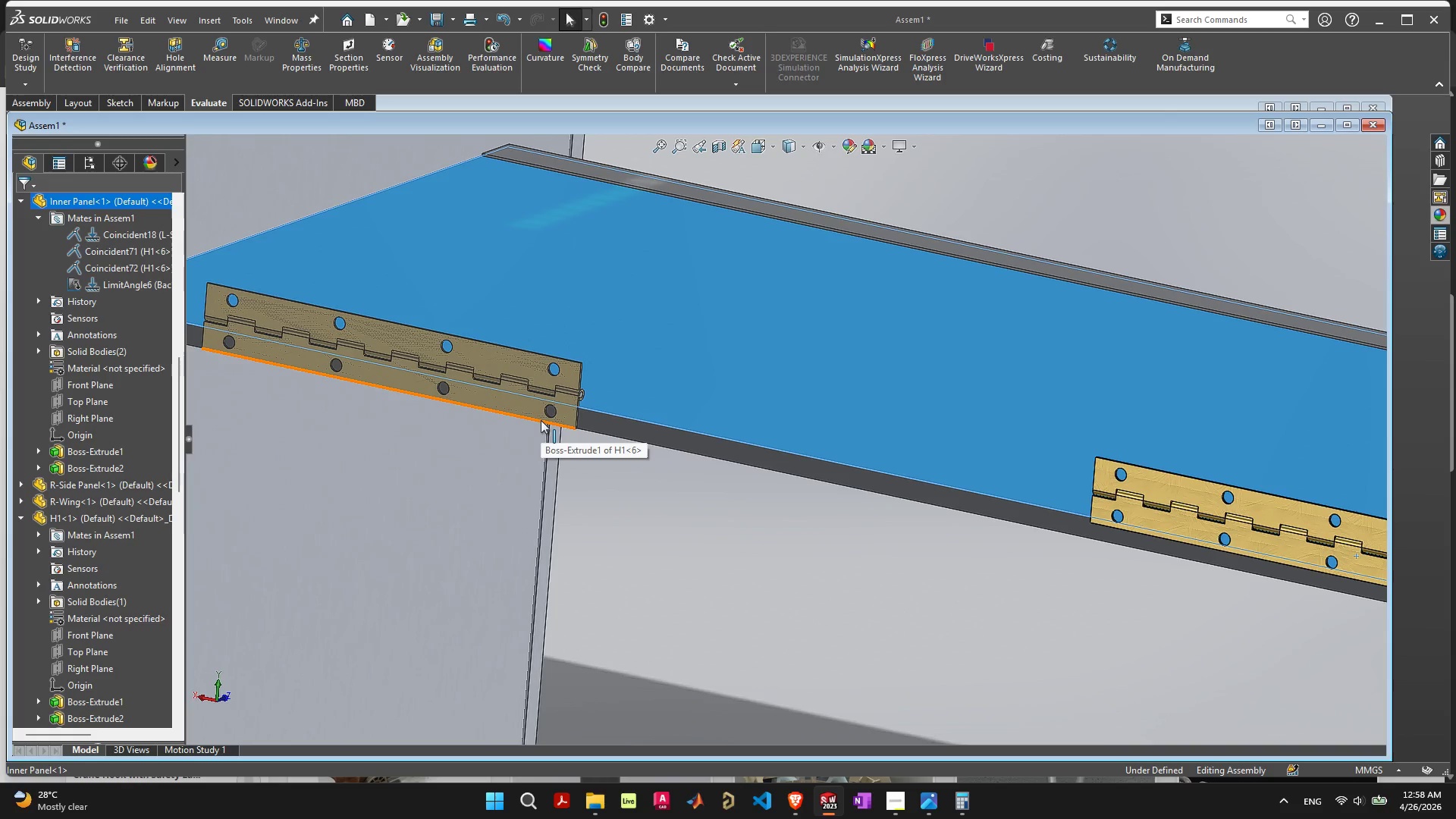 
left_click([529, 410])
 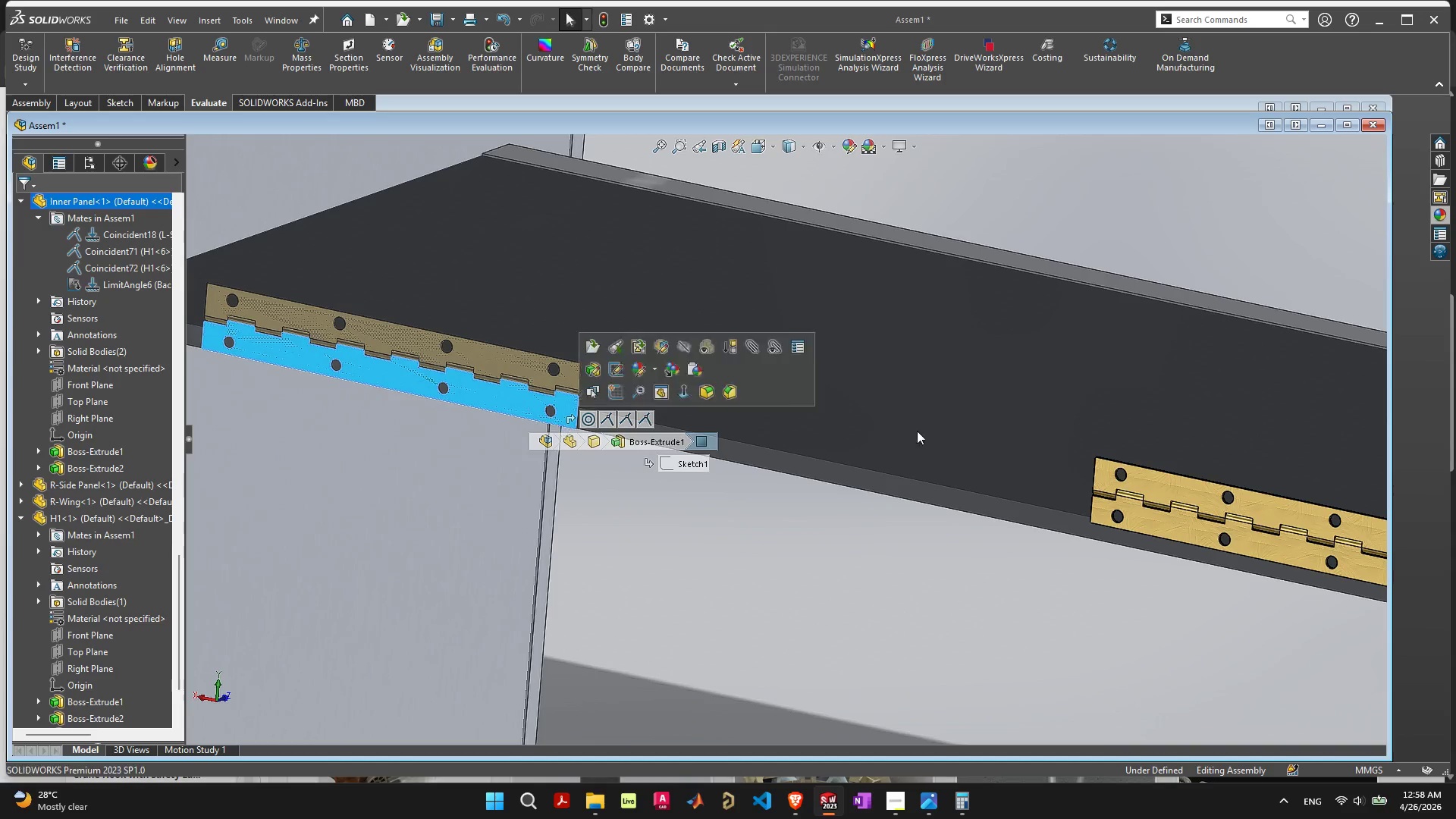 
hold_key(key=ShiftLeft, duration=0.83)
left_click([1167, 525])
 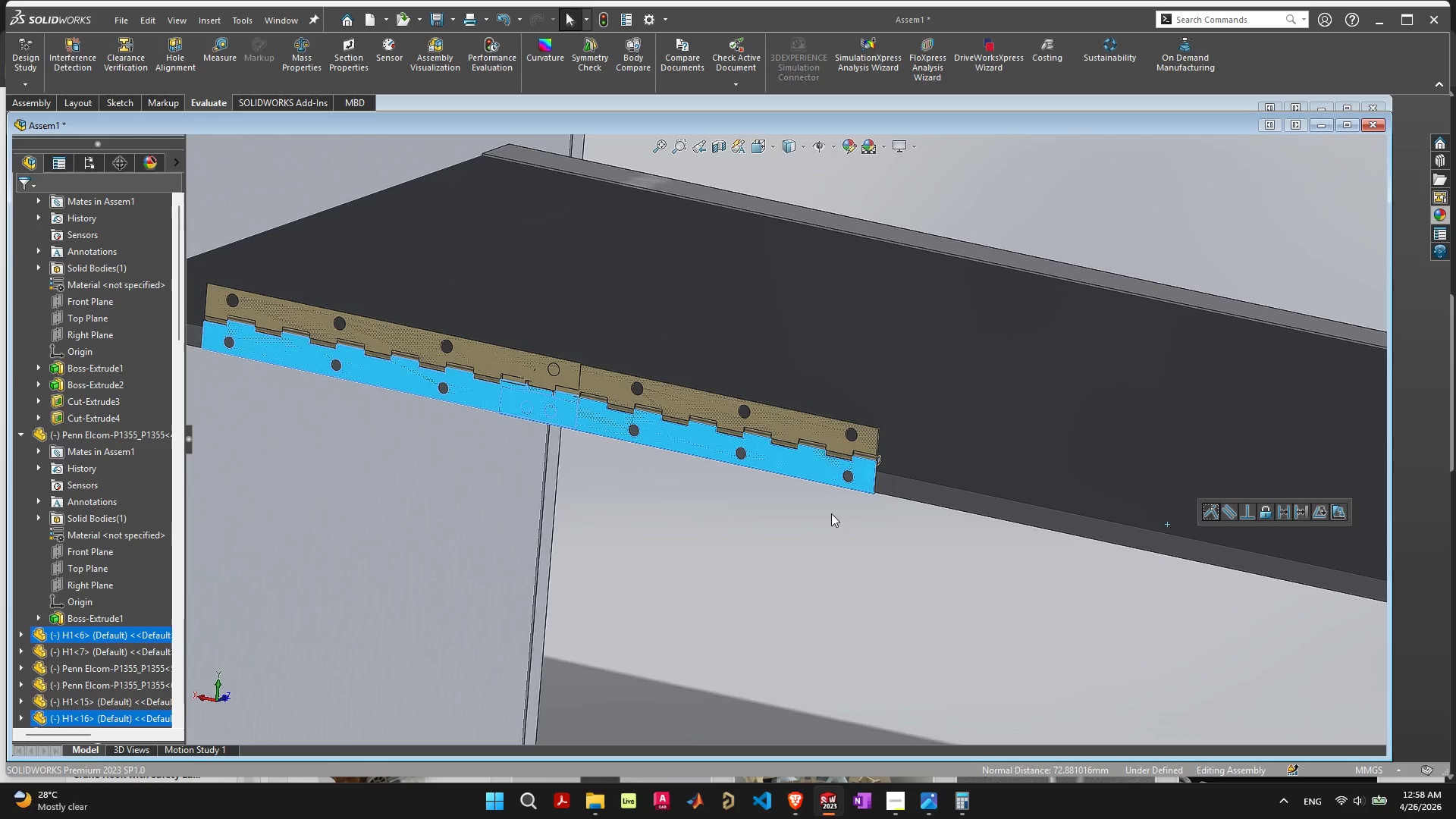 
left_click_drag(start_coordinate=[796, 464], to_coordinate=[1121, 486])
 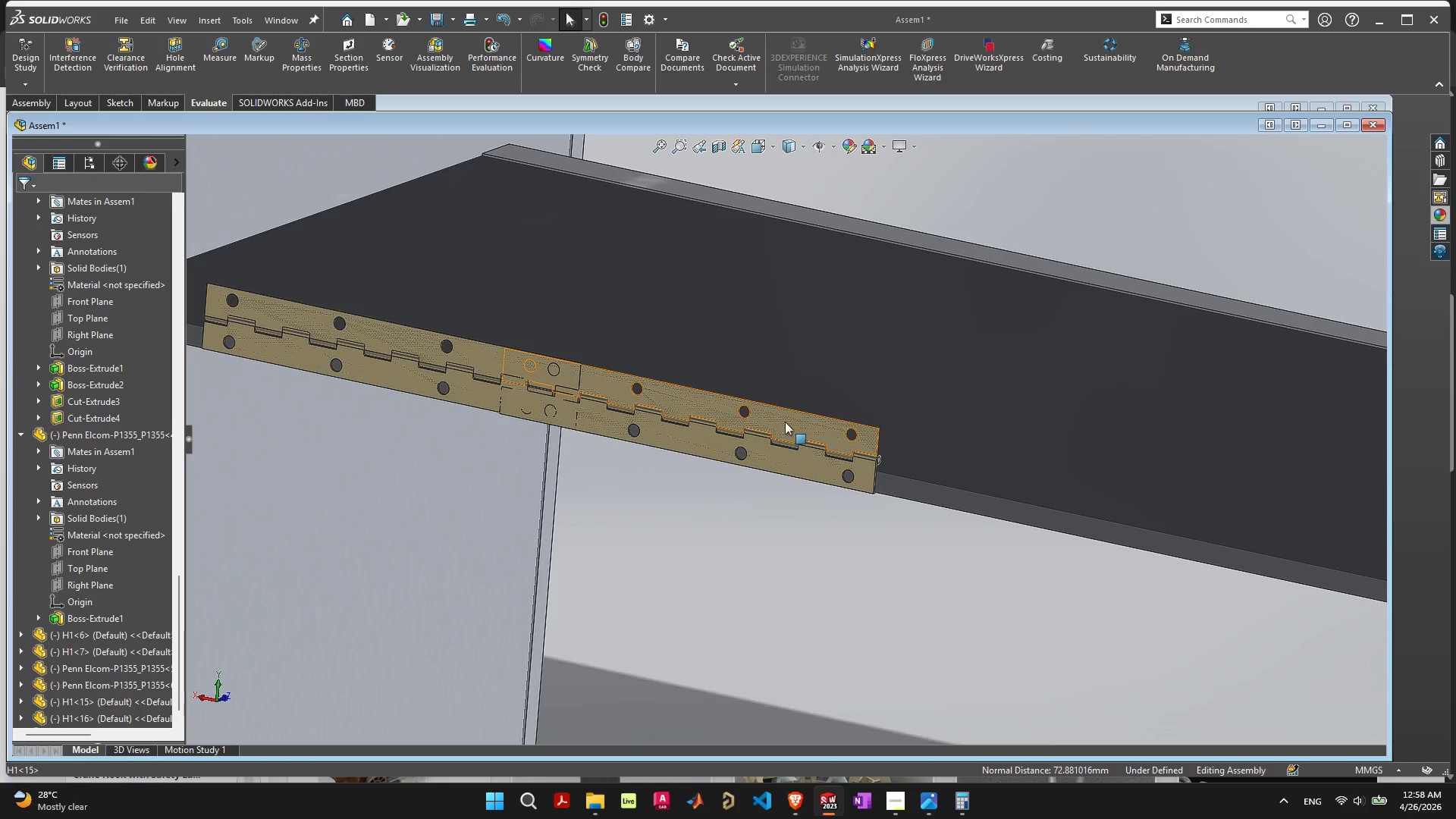 
left_click_drag(start_coordinate=[785, 422], to_coordinate=[967, 474])
 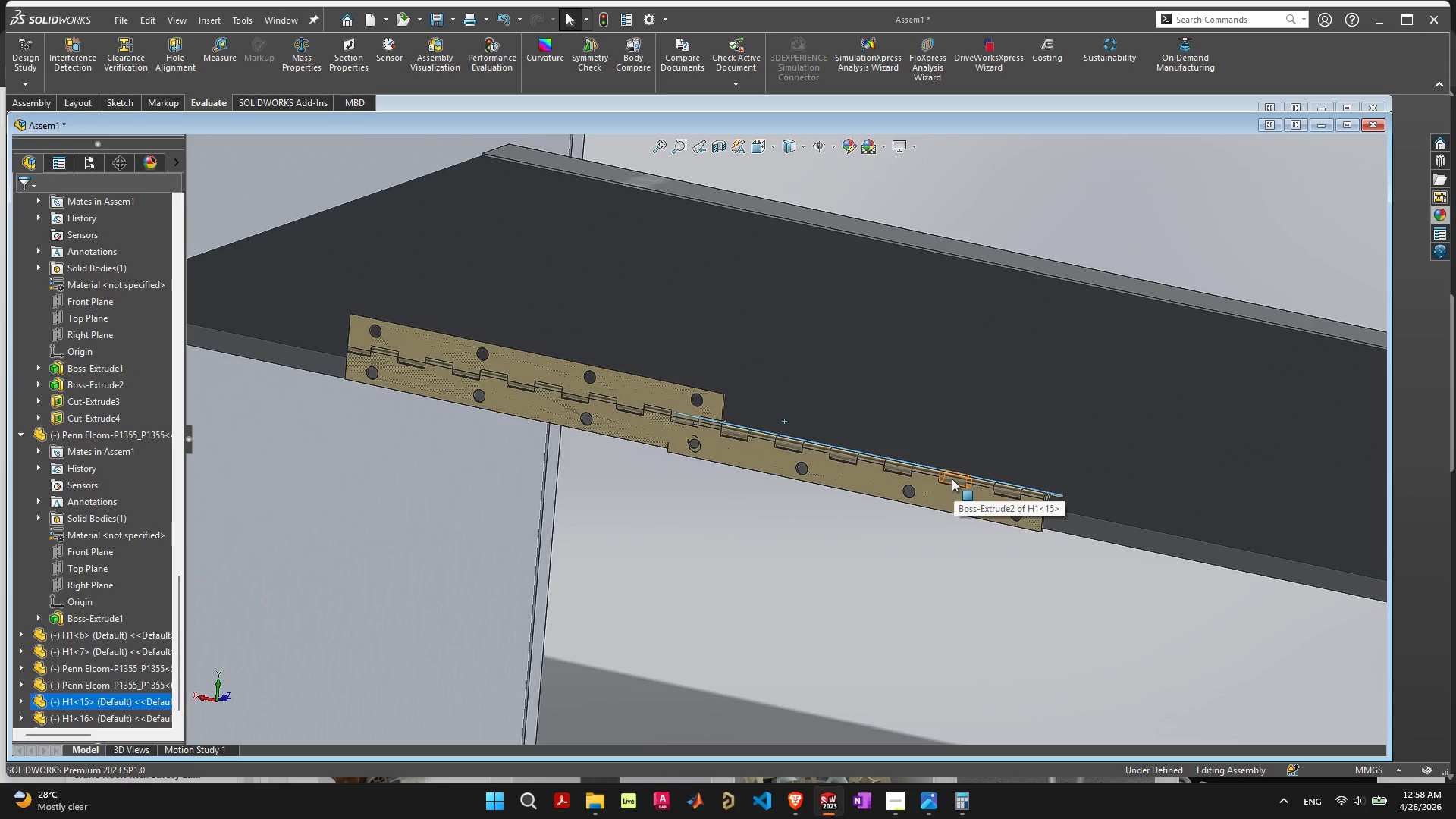 
key(Control+Z)
 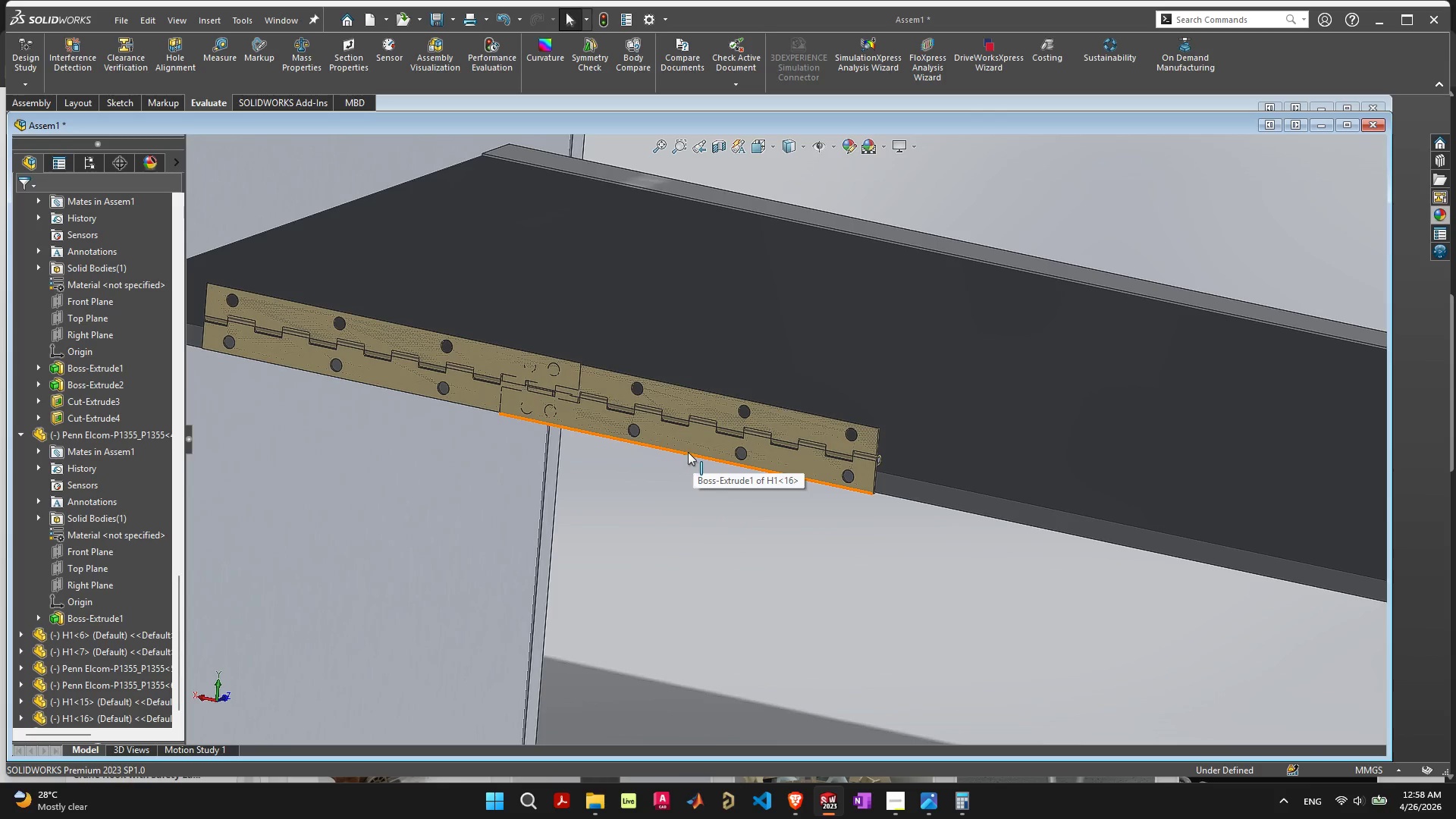 
key(Control+ControlLeft)
 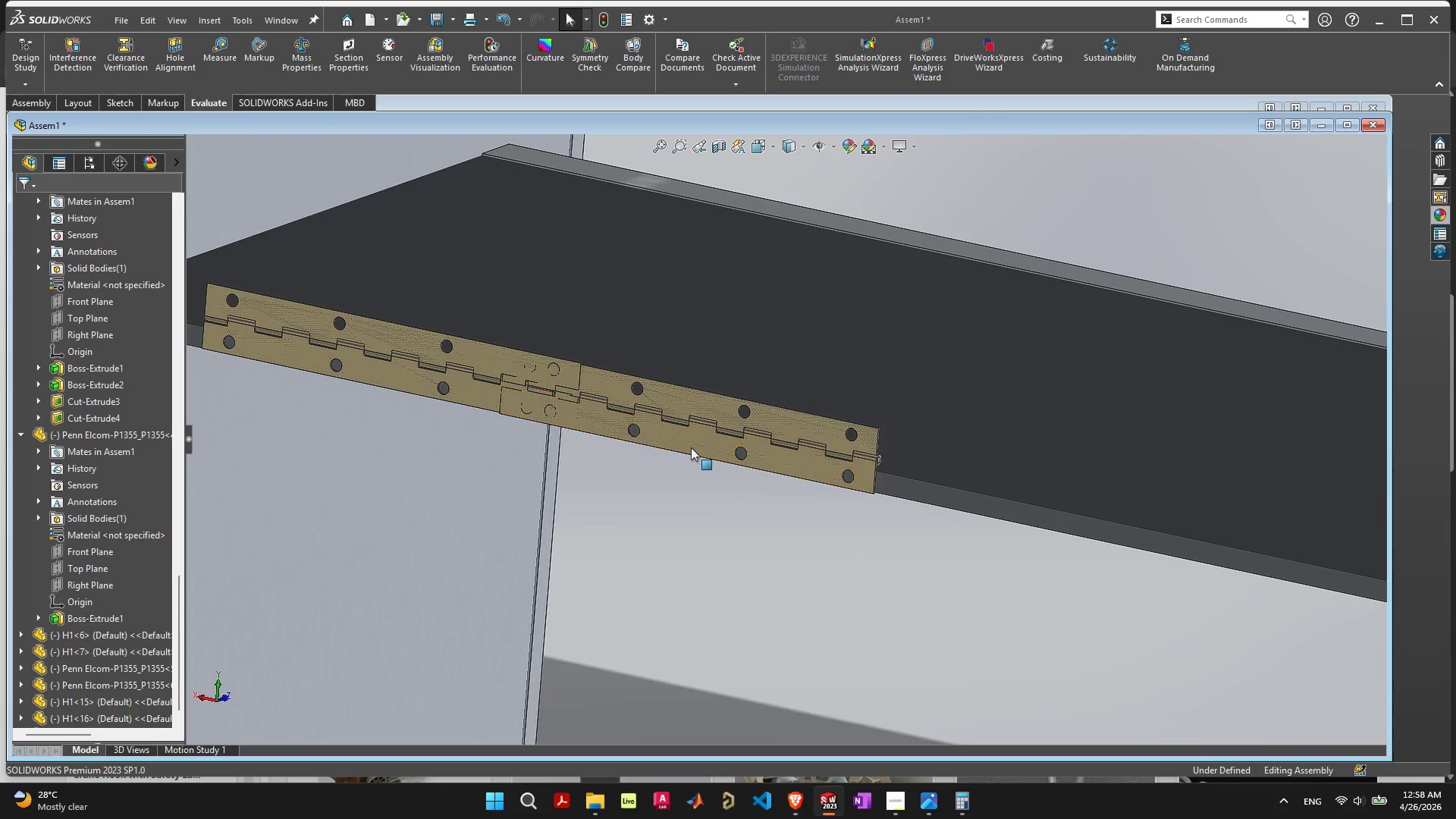 
key(Control+Z)
 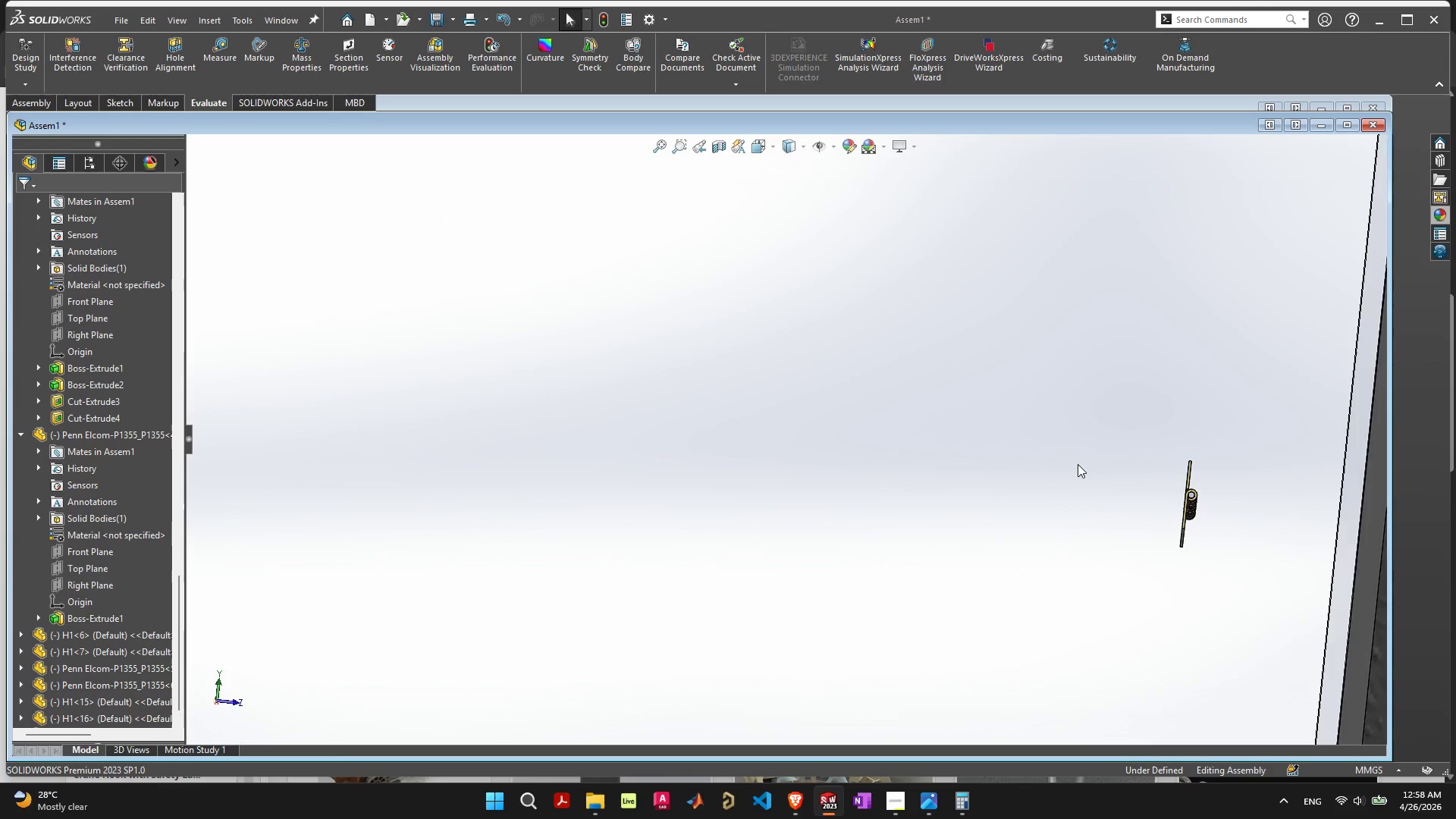 
wait(7.0)
 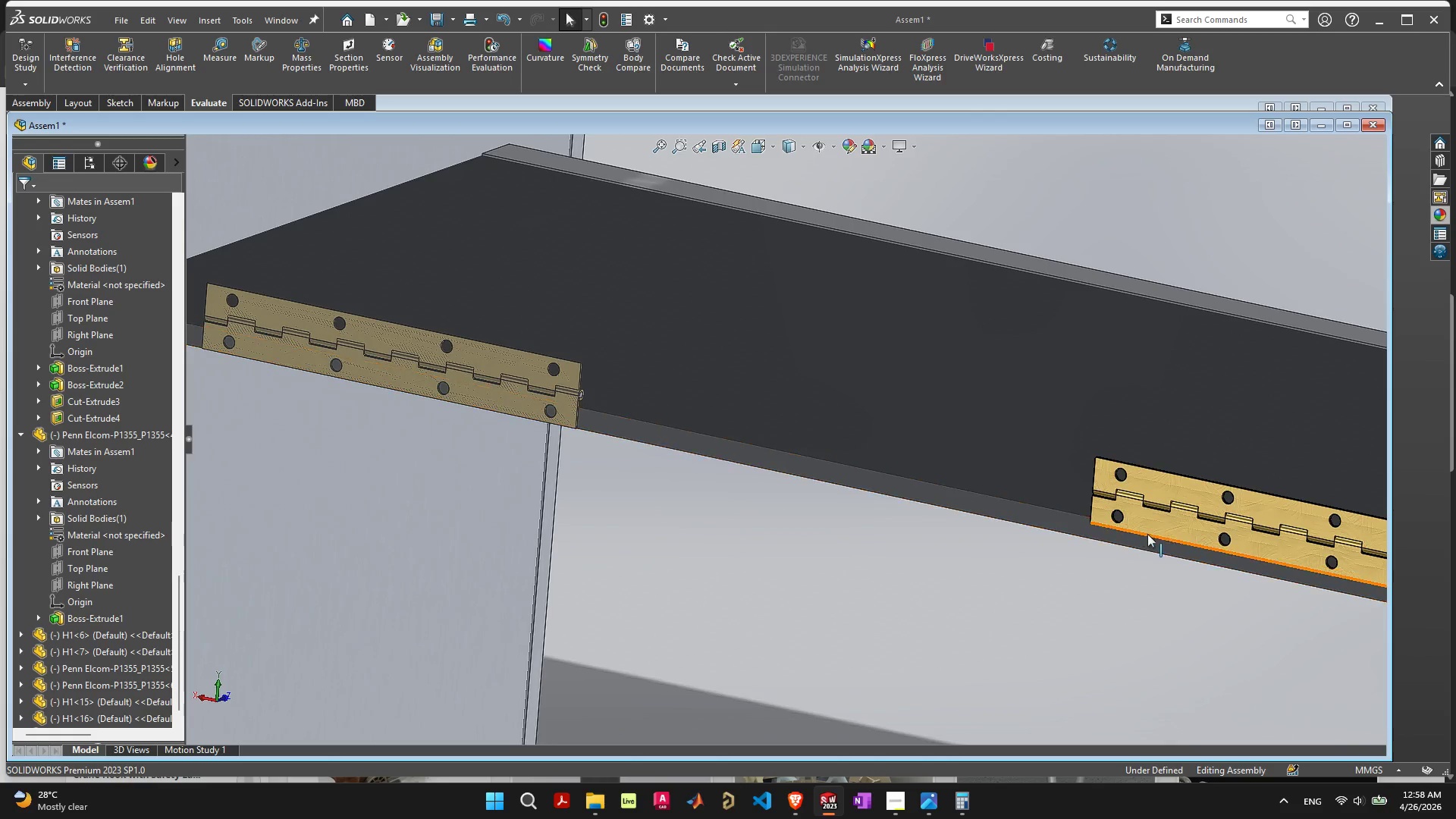 
left_click([1301, 516])
 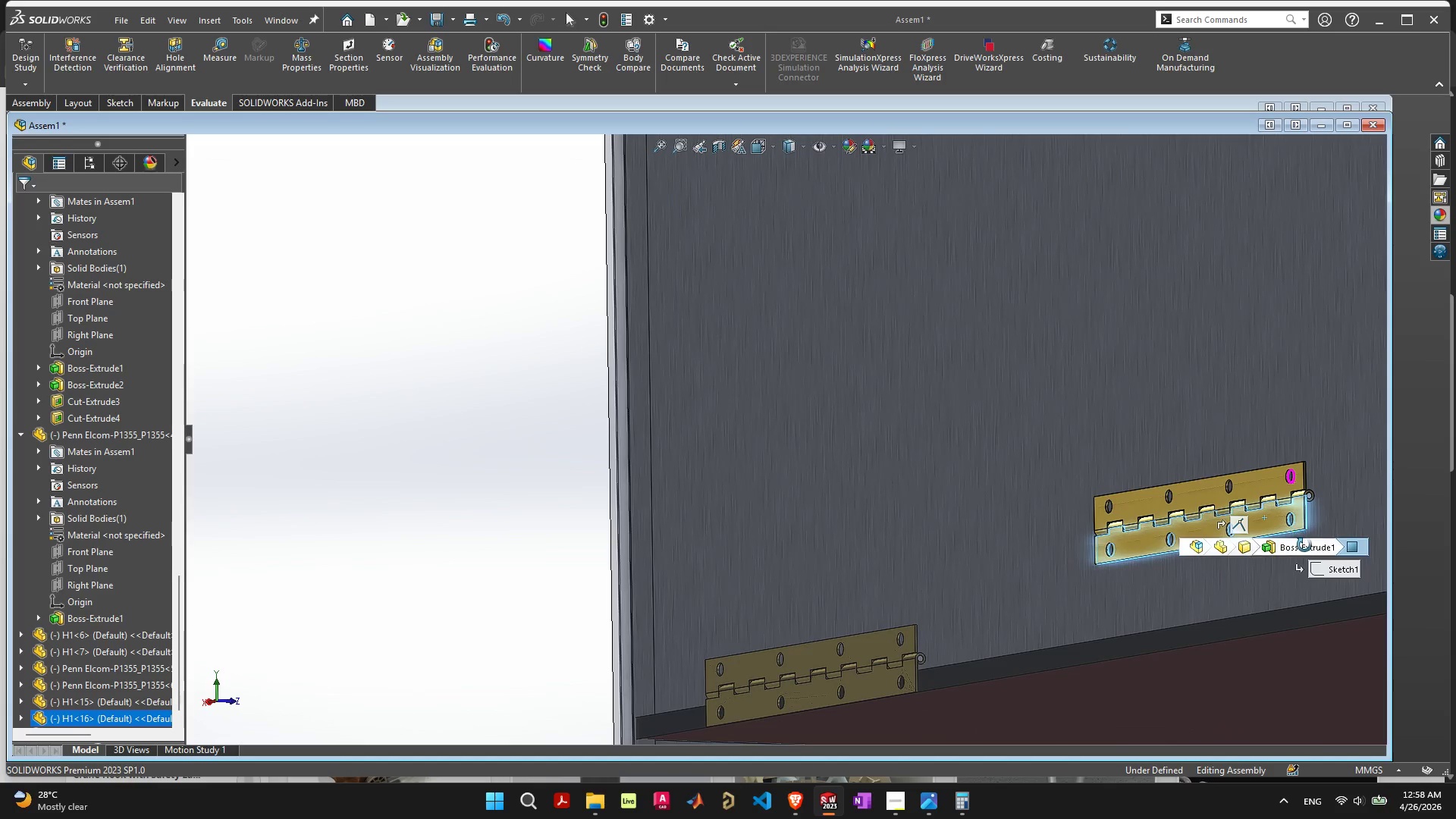 
scroll: coordinate [1200, 576], scroll_direction: down, amount: 5.0
 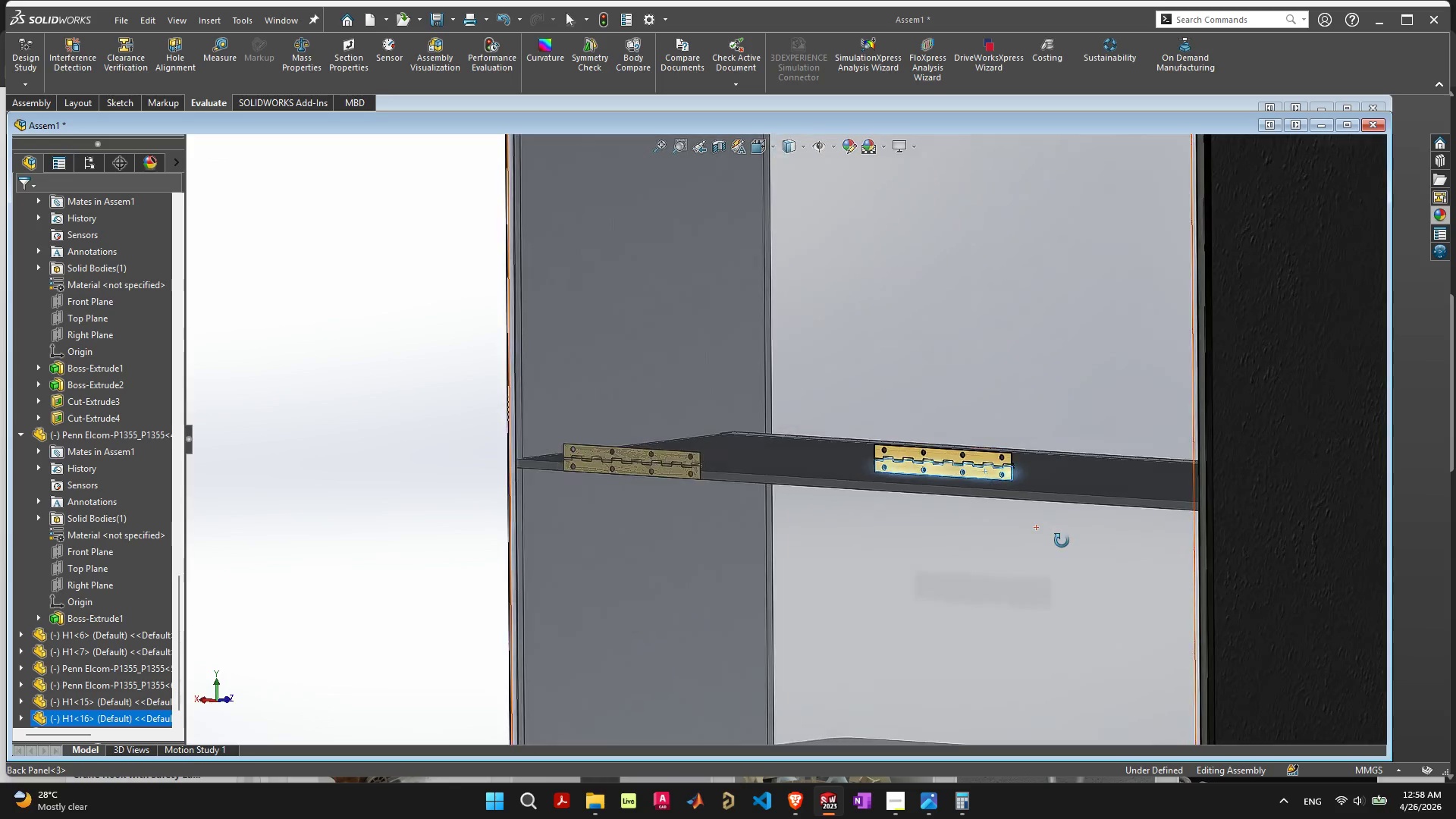 
hold_key(key=ShiftLeft, duration=1.2)
 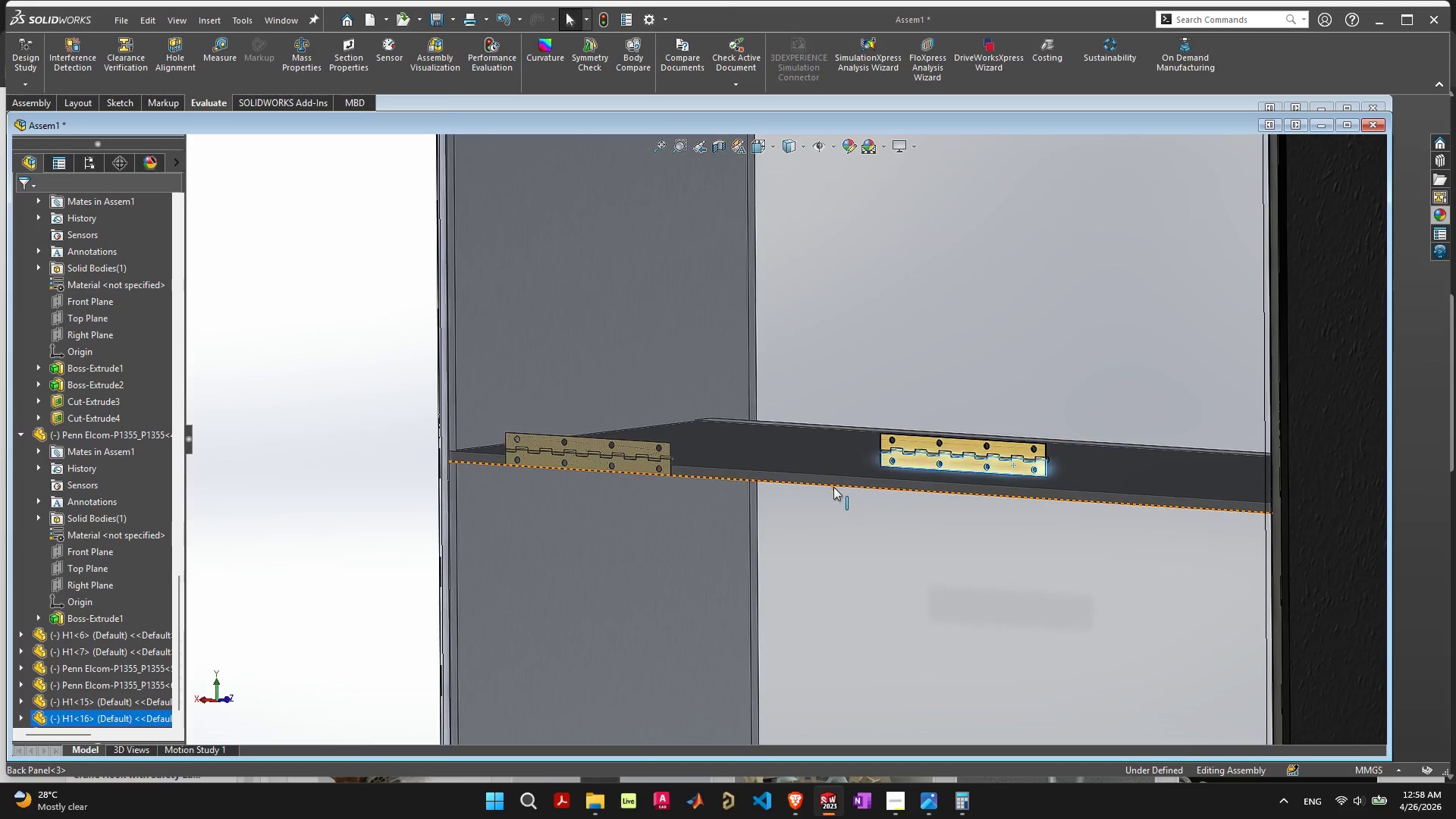 
hold_key(key=ShiftLeft, duration=0.69)
 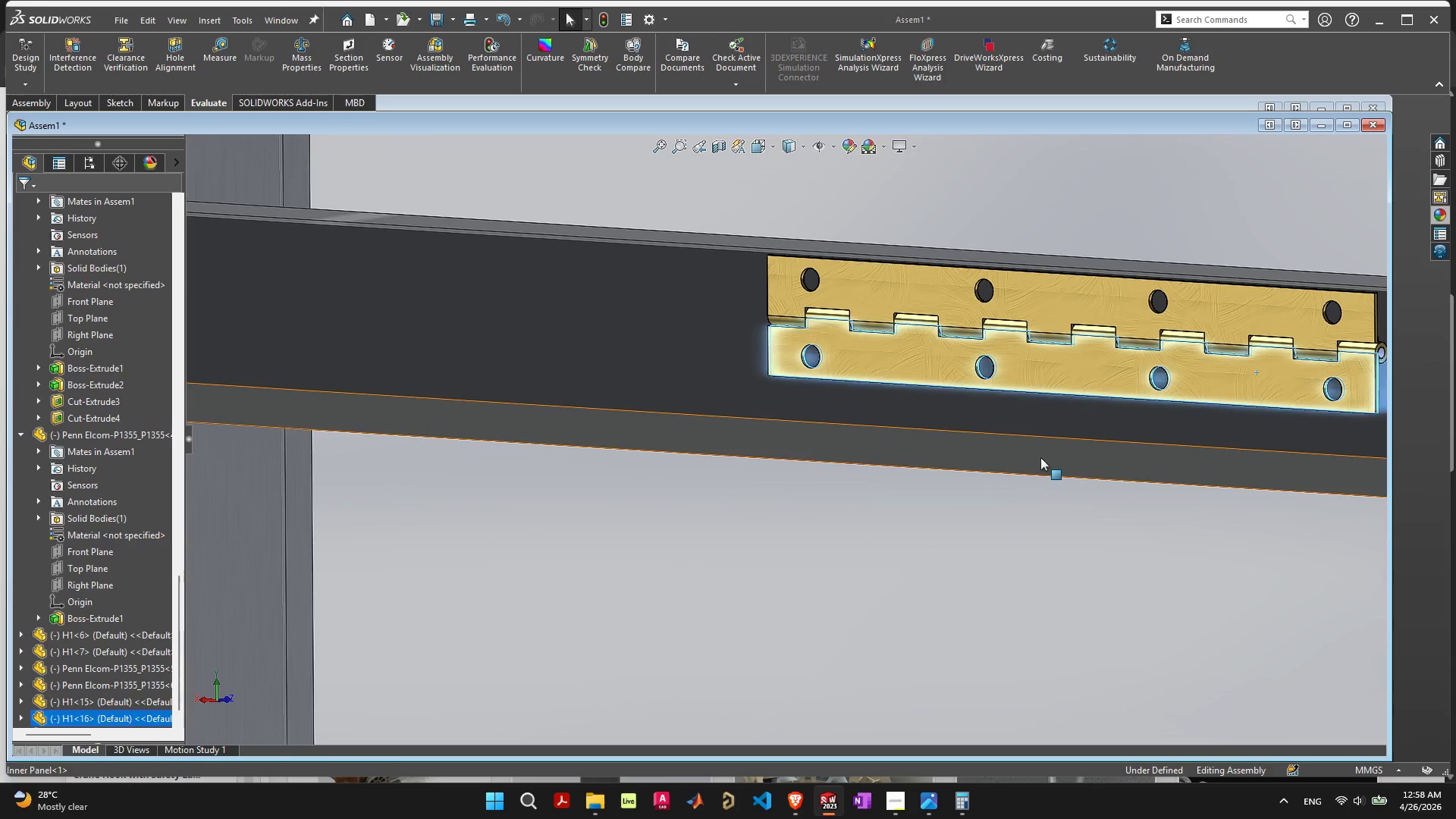 
scroll: coordinate [1050, 487], scroll_direction: up, amount: 8.0
 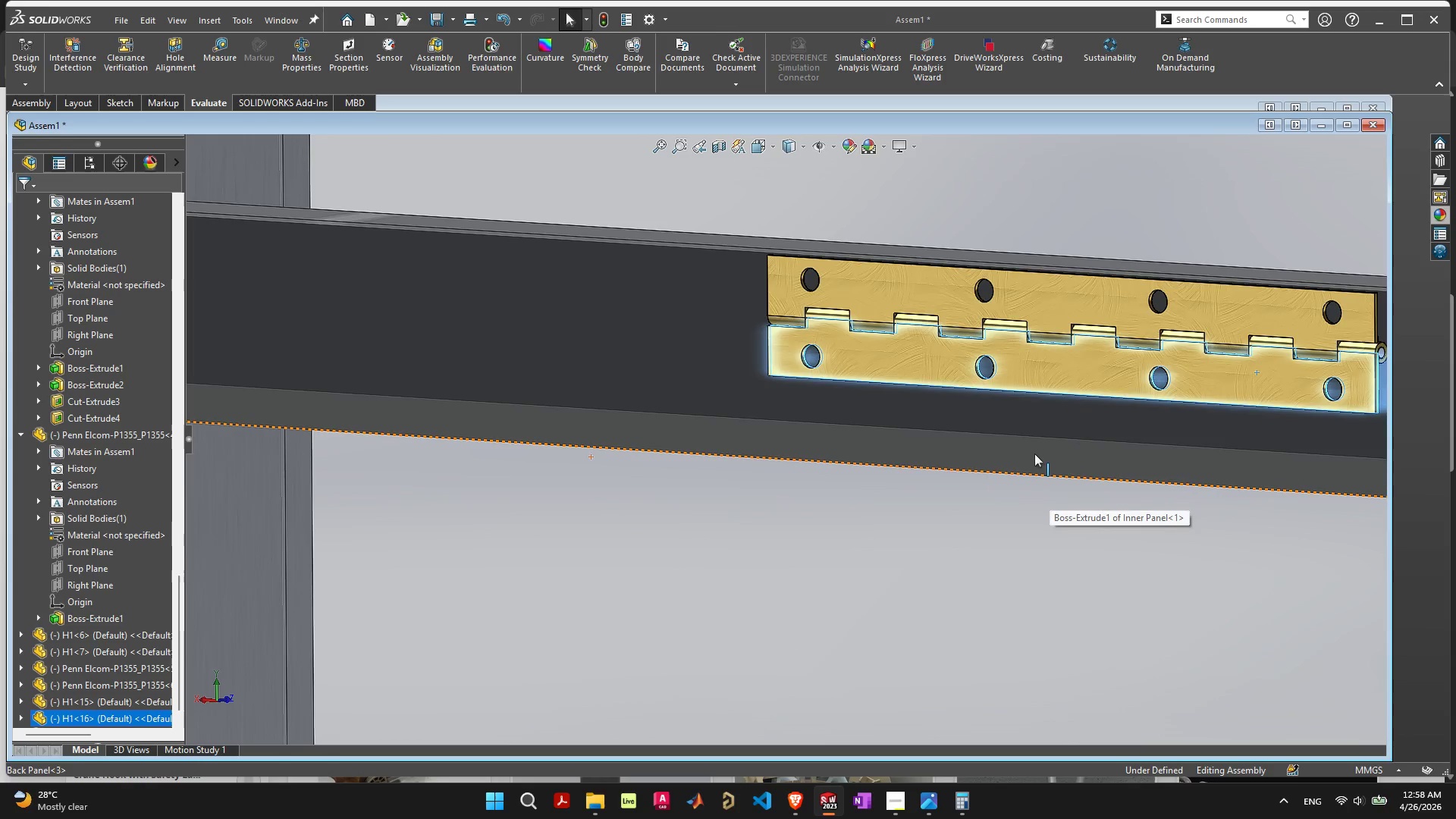 
left_click([1040, 457])
 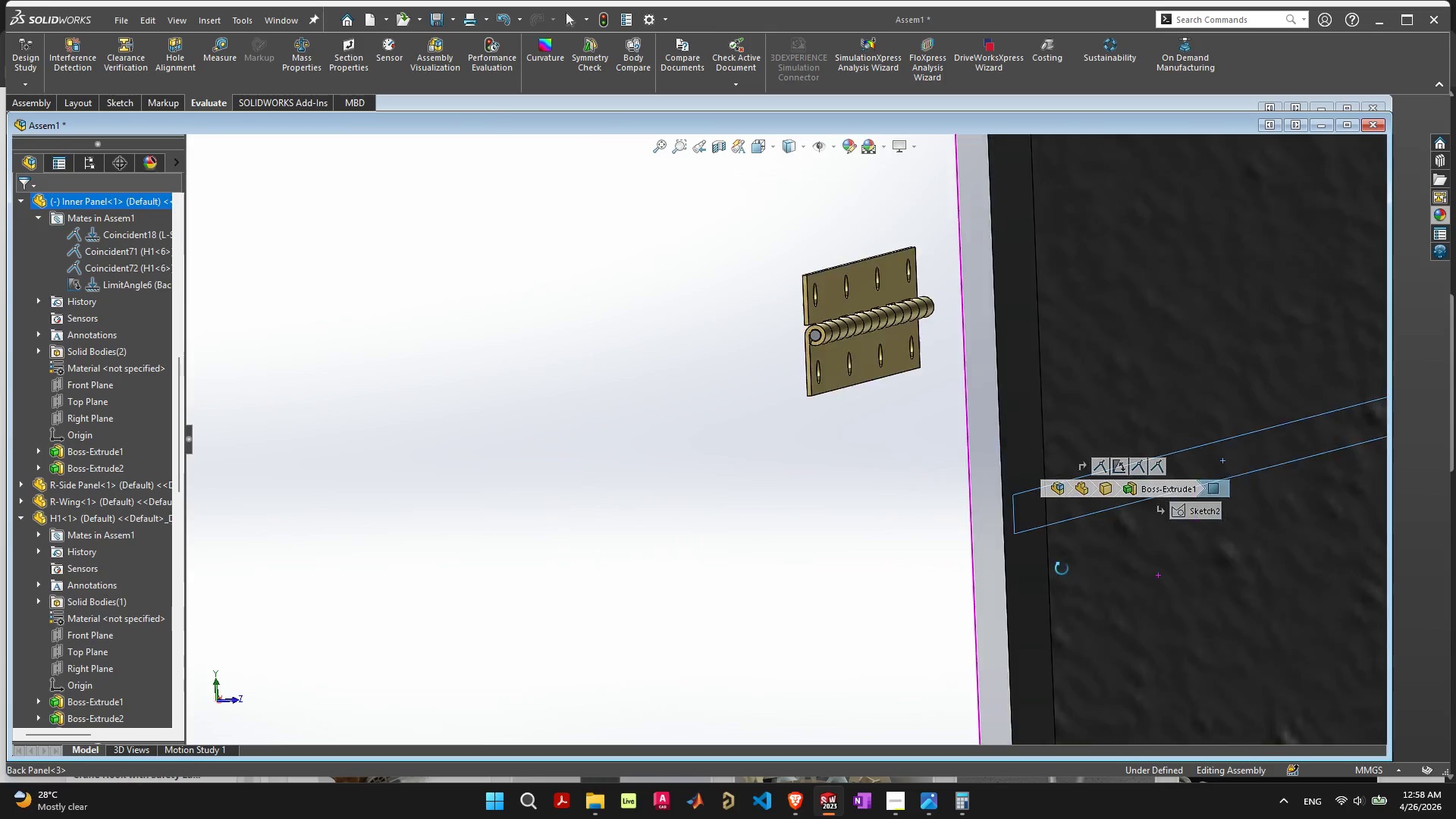 
hold_key(key=ShiftLeft, duration=1.08)
left_click([852, 359])
 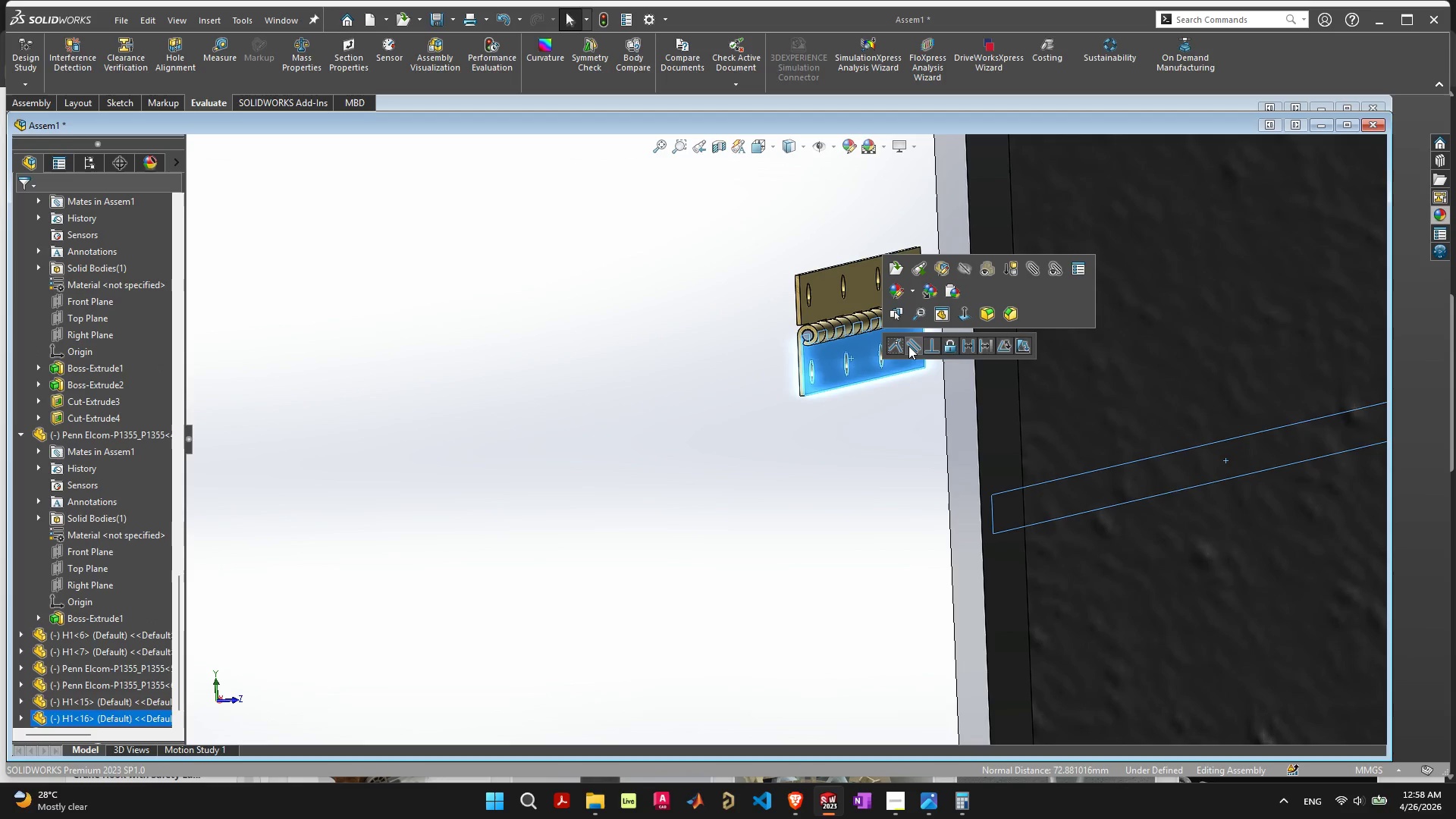 
left_click([899, 346])
 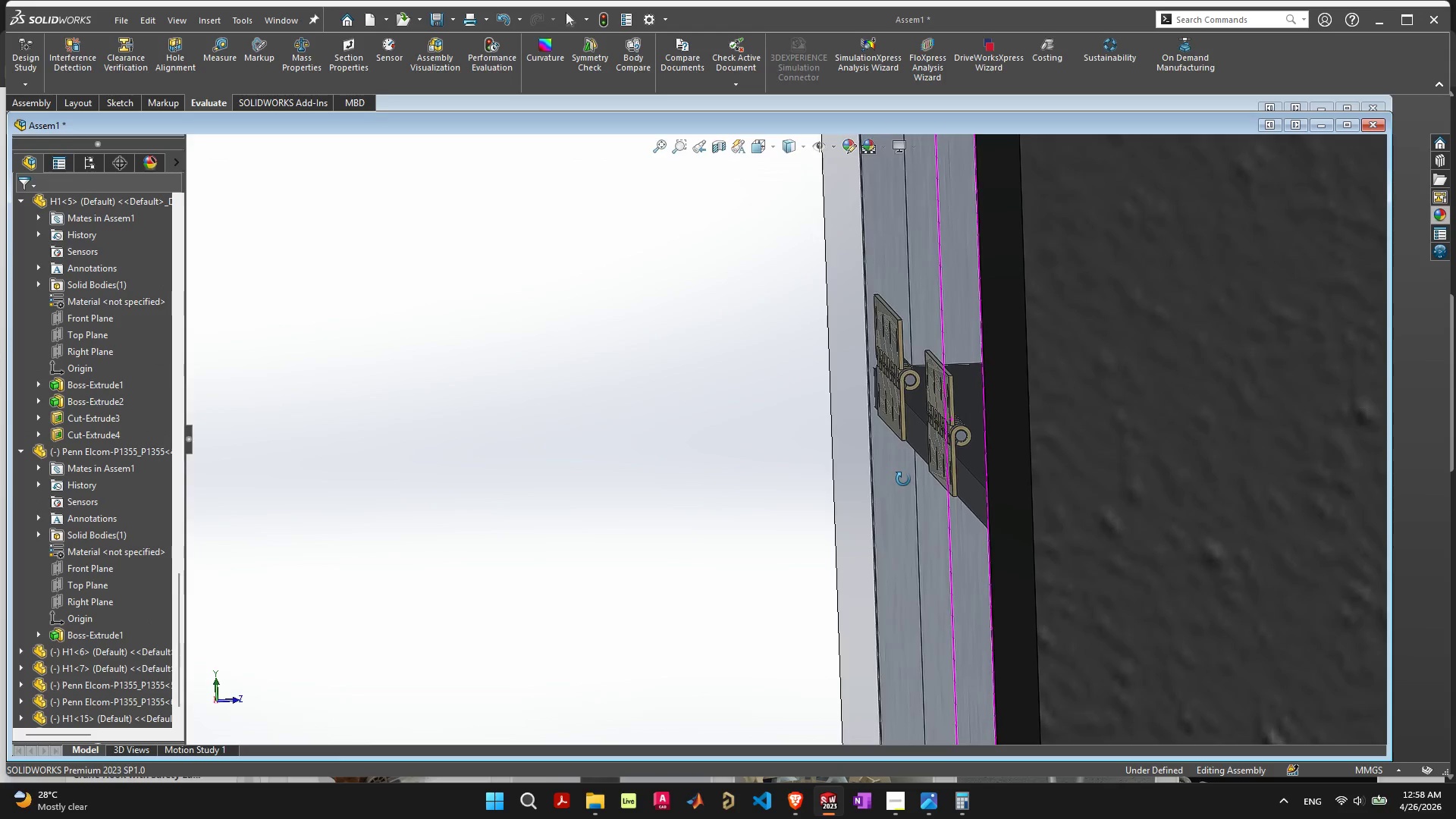 
scroll: coordinate [519, 428], scroll_direction: down, amount: 8.0
 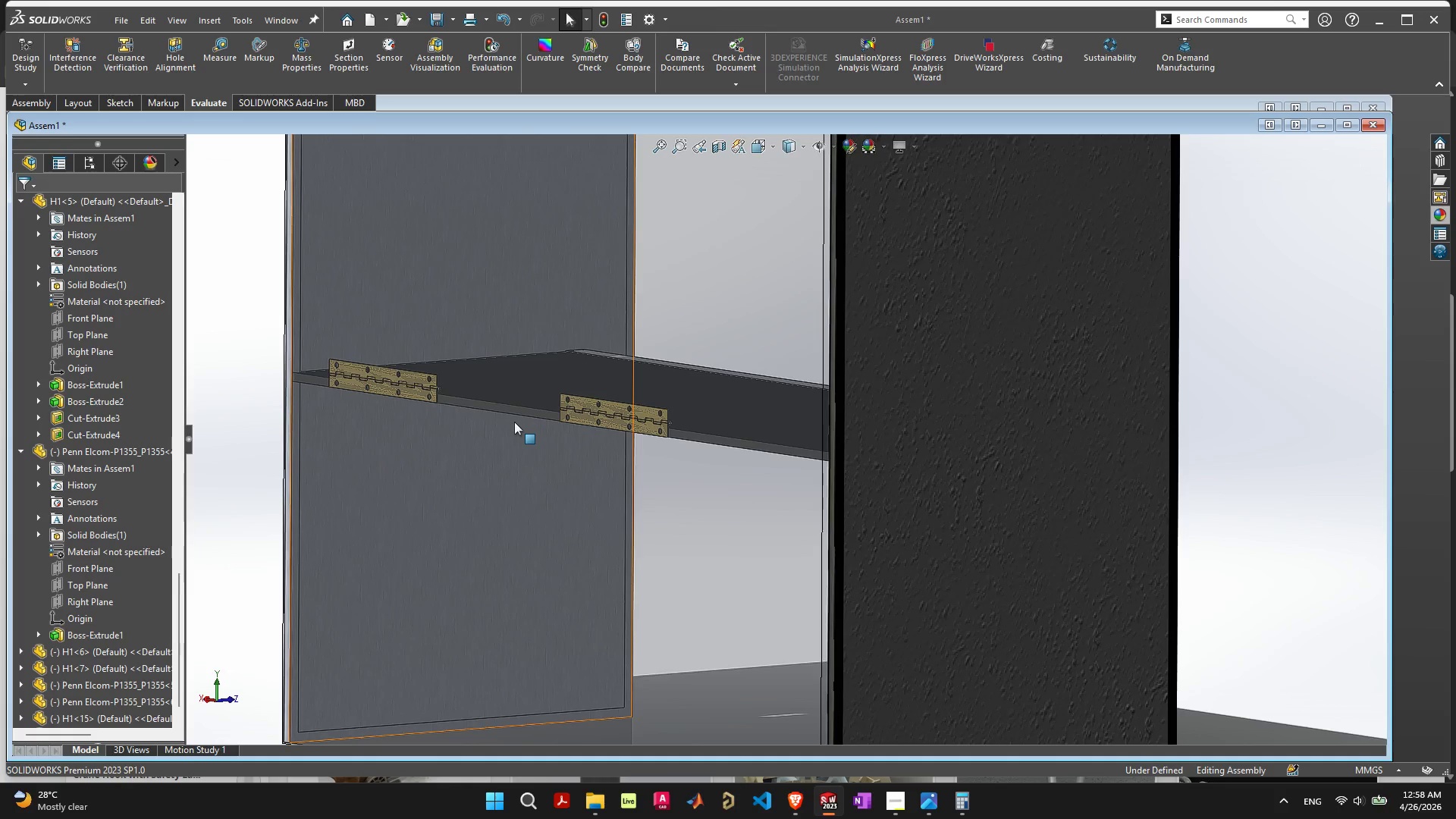 
scroll: coordinate [640, 421], scroll_direction: up, amount: 3.0
 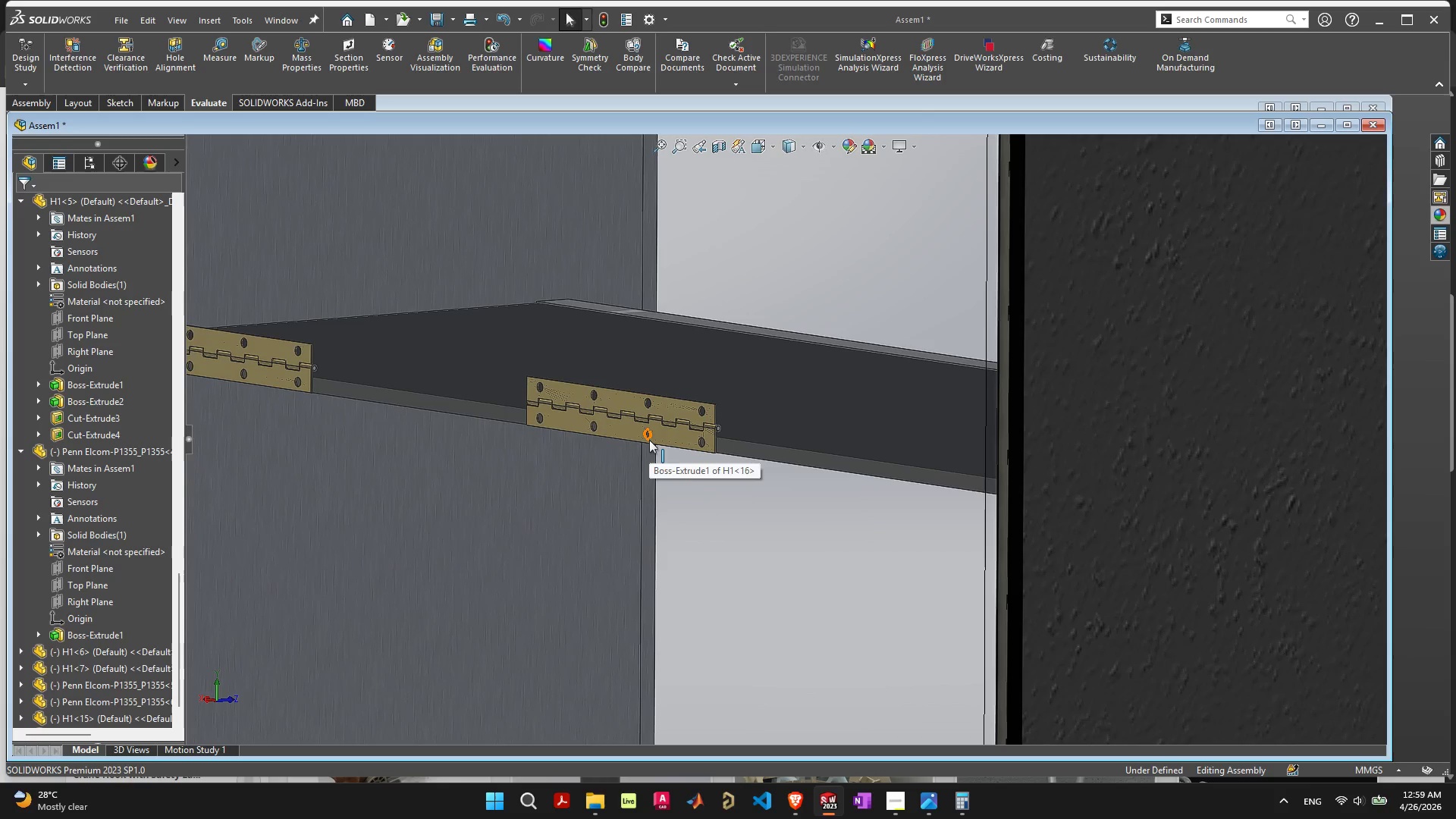 
wait(8.42)
 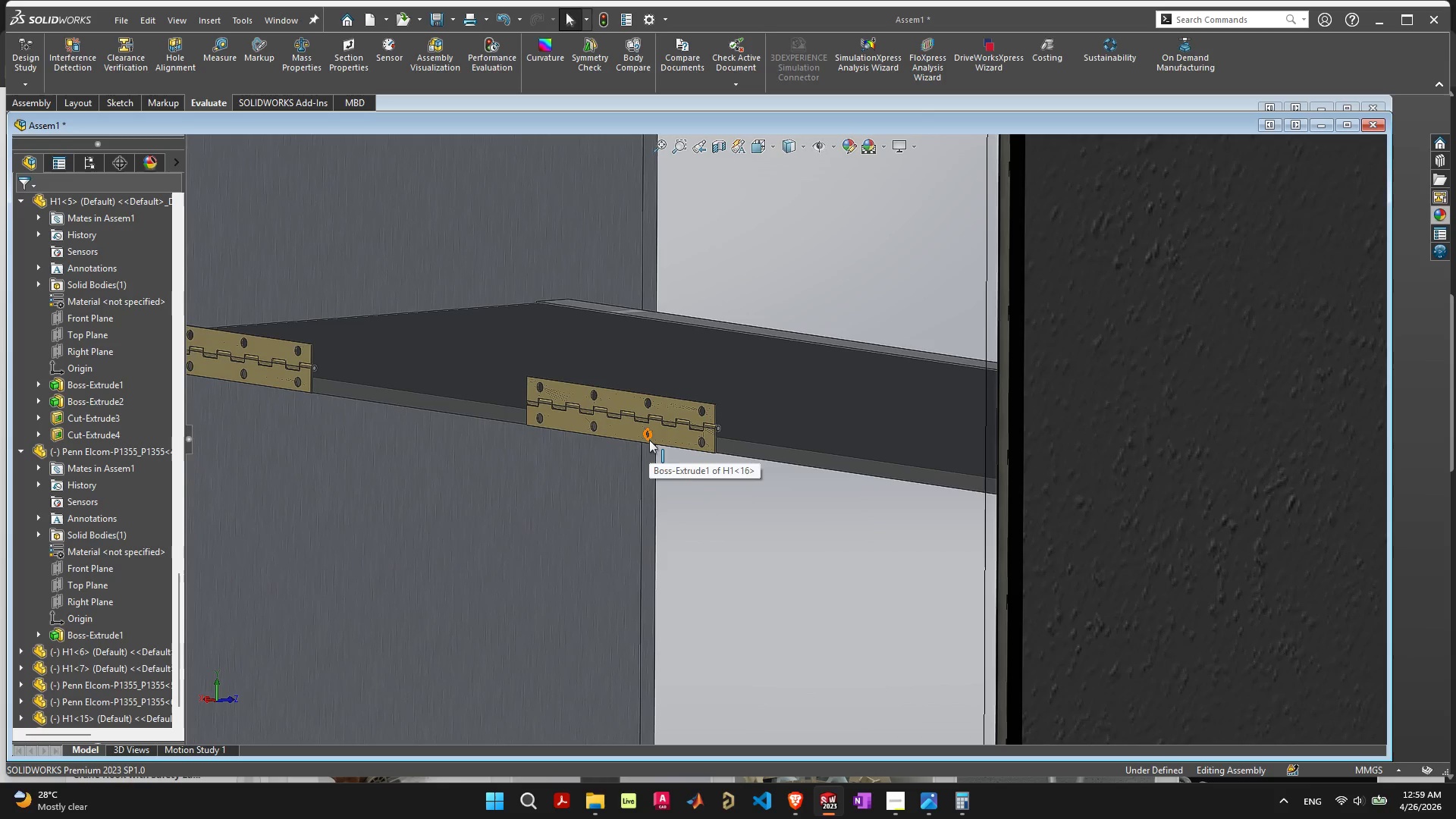 
scroll: coordinate [864, 463], scroll_direction: down, amount: 8.0
 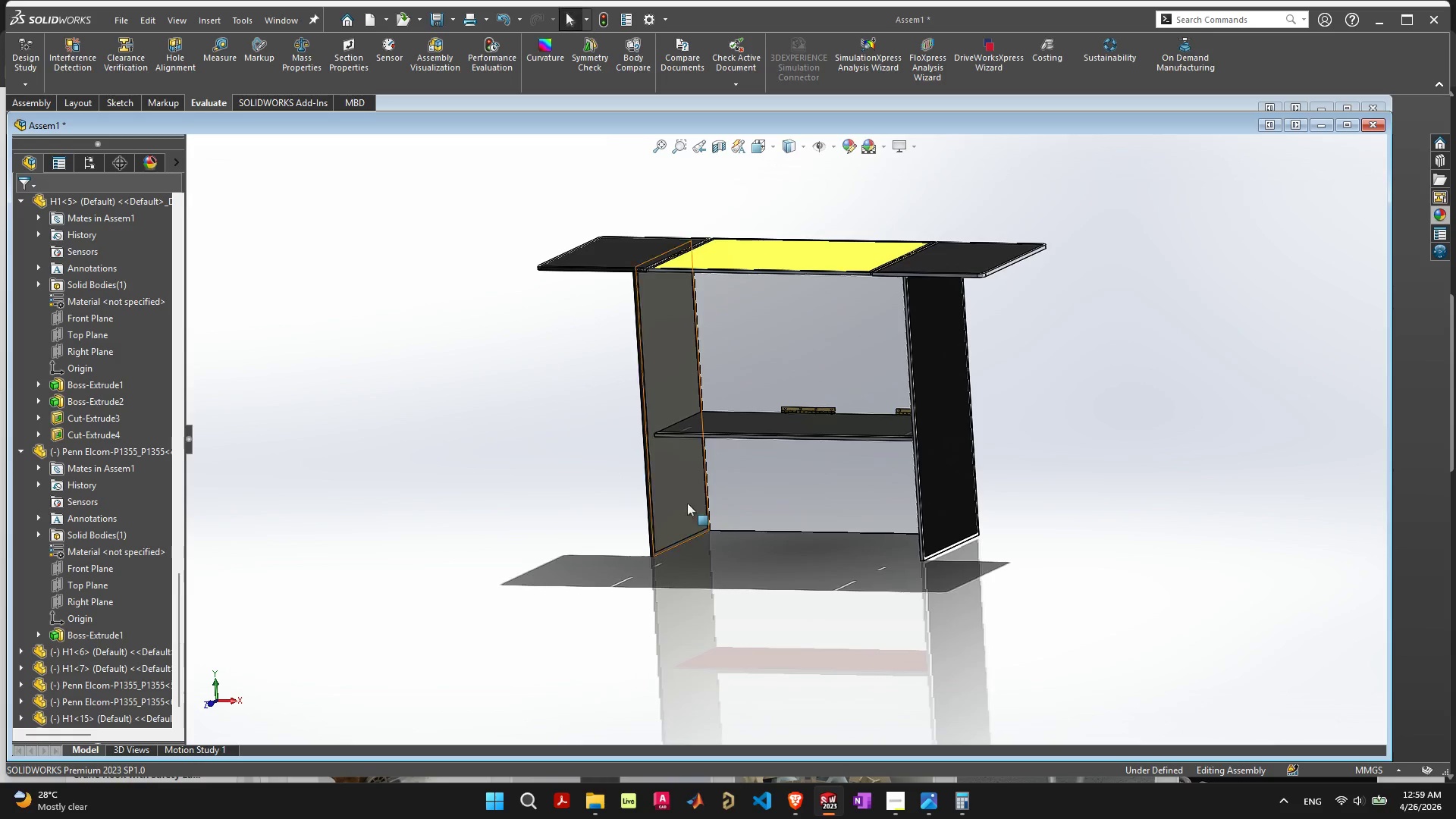 
scroll: coordinate [822, 453], scroll_direction: up, amount: 5.0
 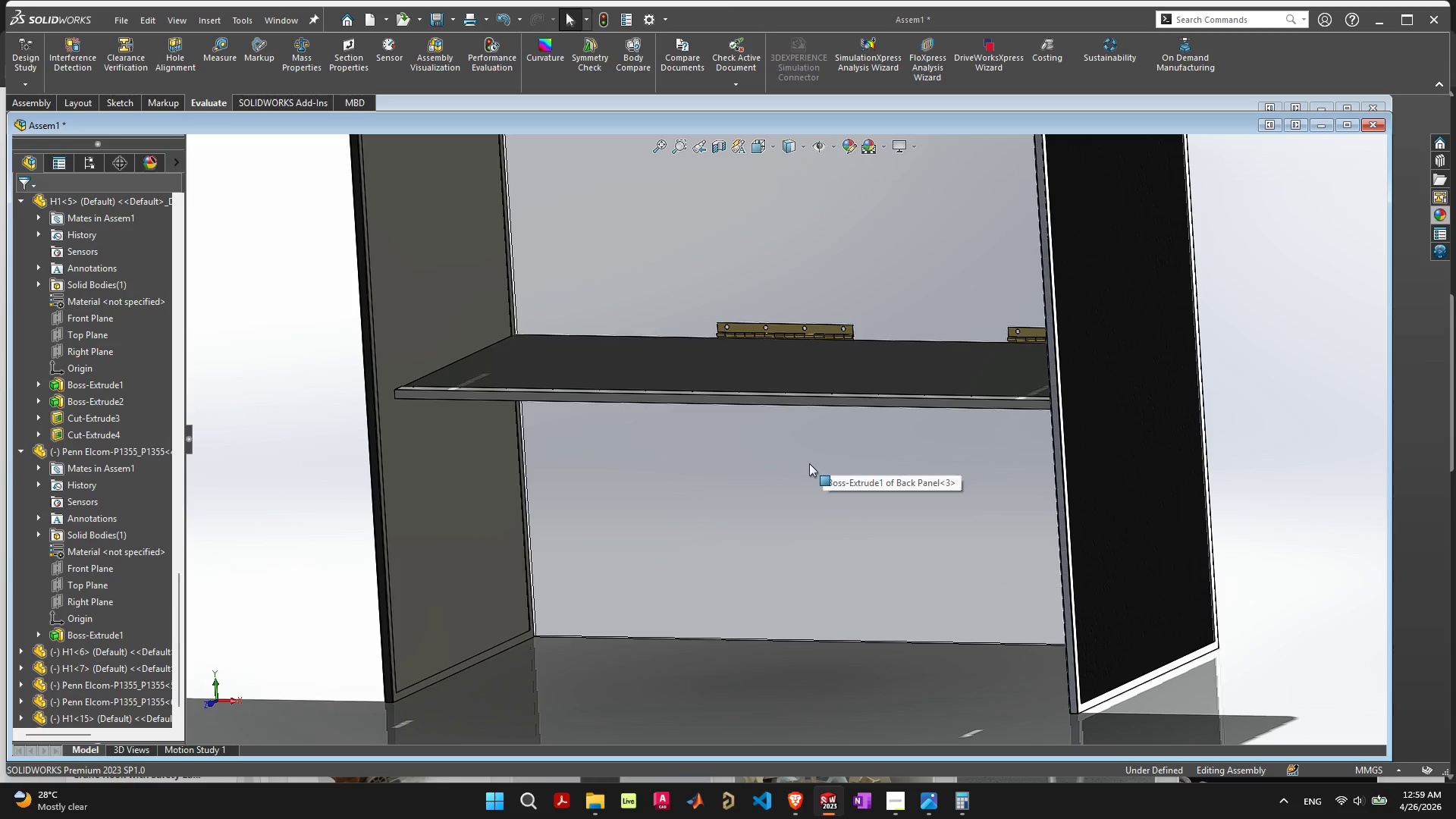 
wait(26.14)
 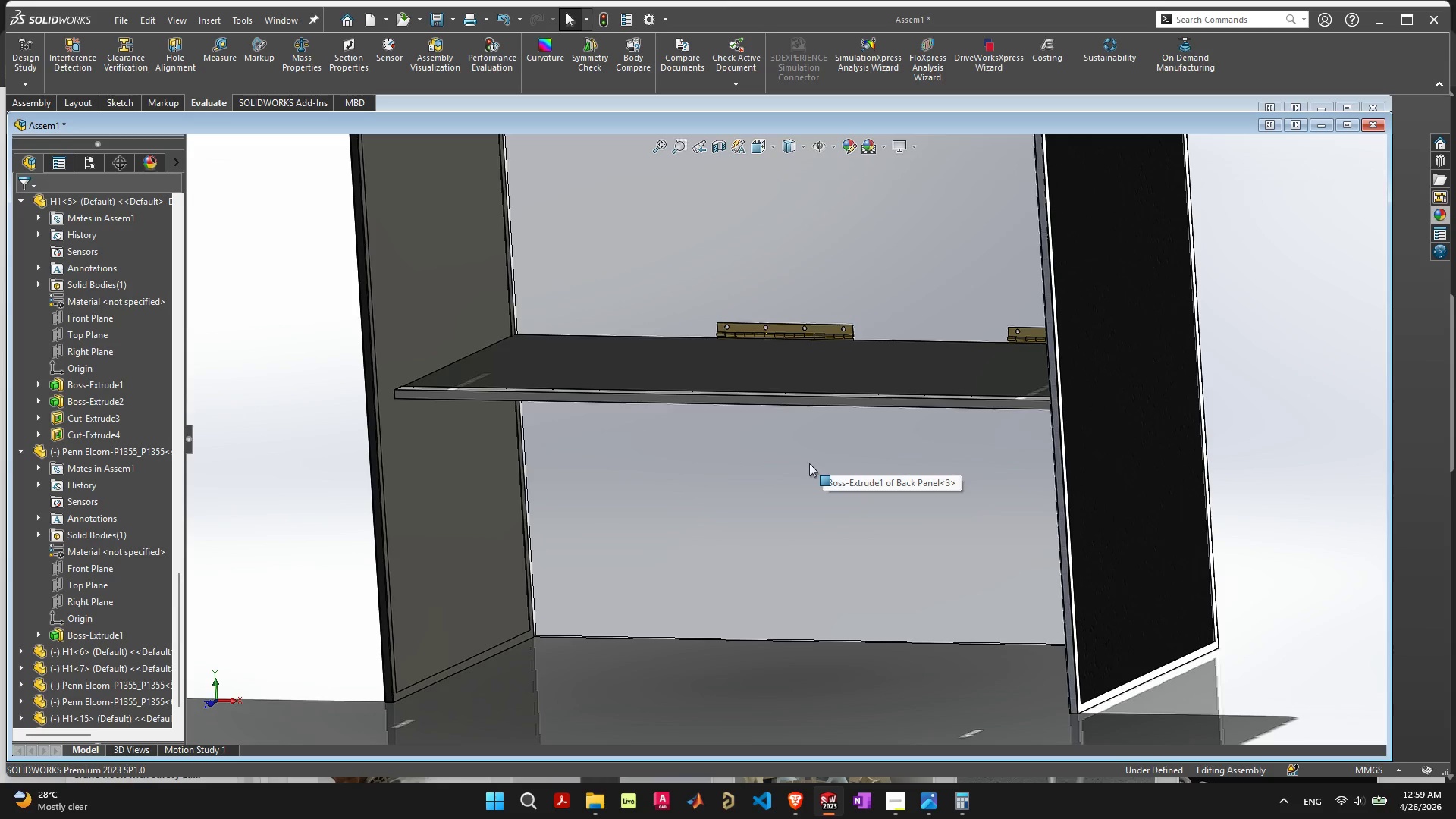 
scroll: coordinate [778, 427], scroll_direction: down, amount: 4.0
 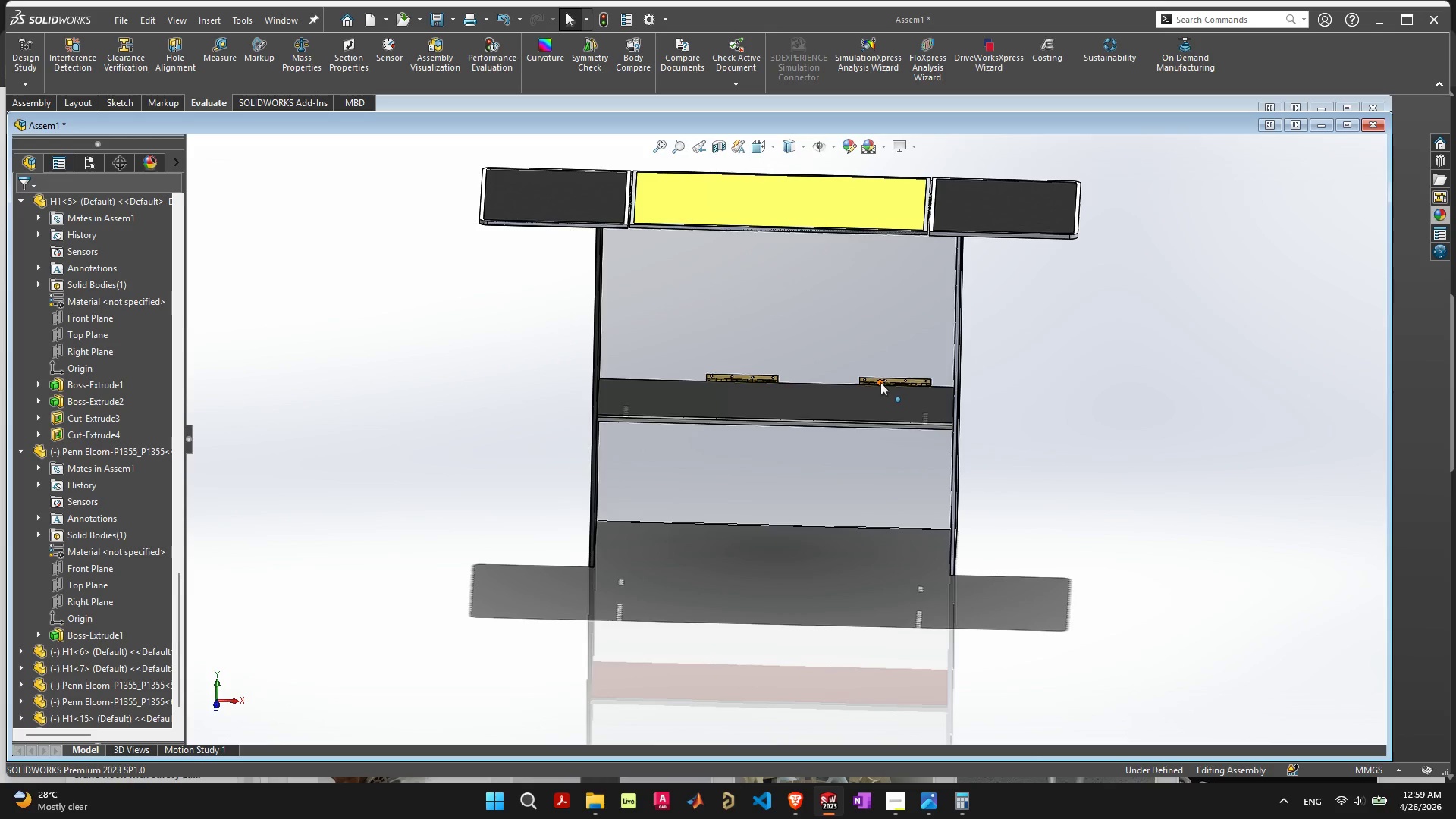 
left_click_drag(start_coordinate=[877, 379], to_coordinate=[821, 378])
 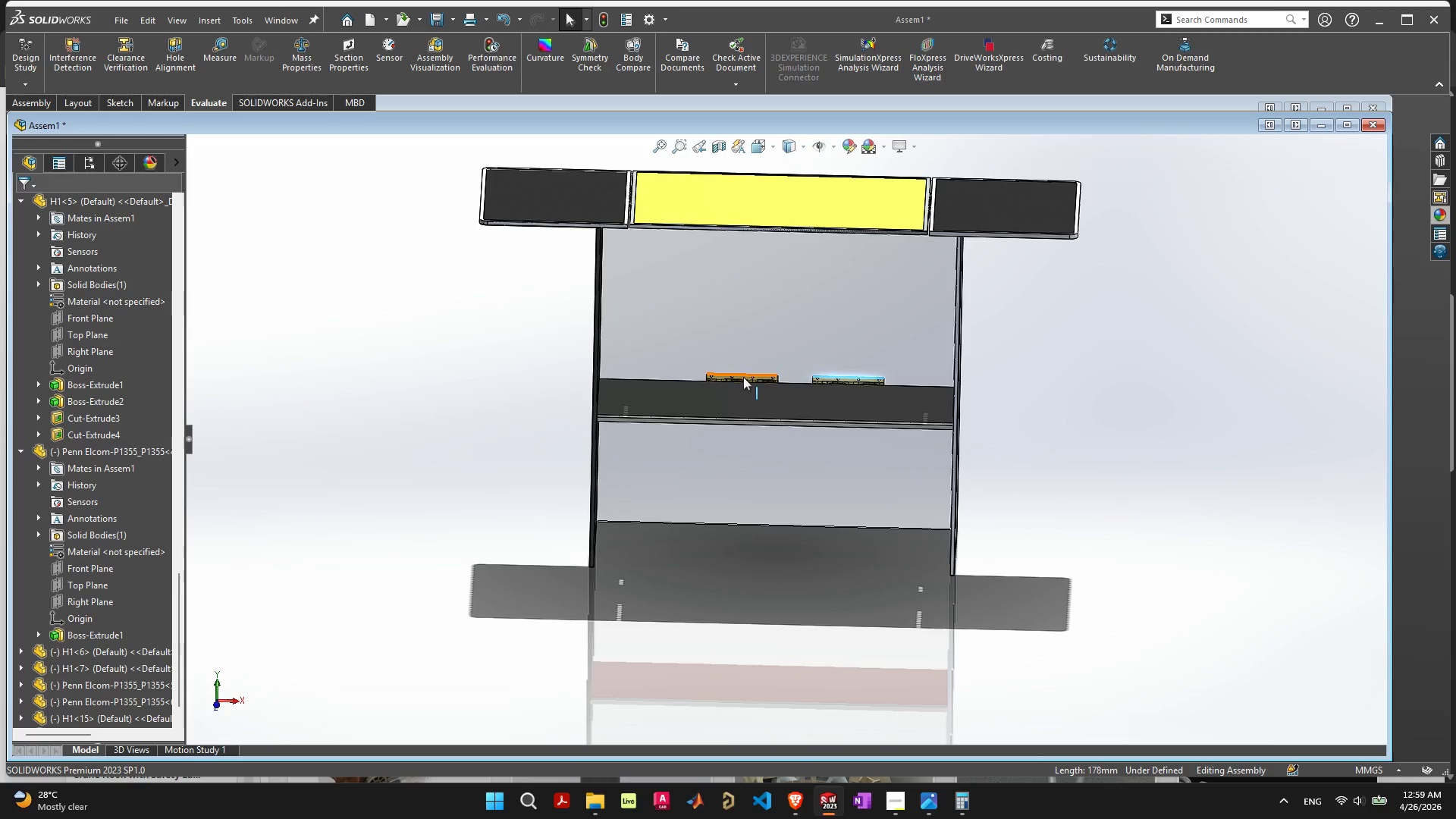 
left_click_drag(start_coordinate=[743, 377], to_coordinate=[689, 377])
 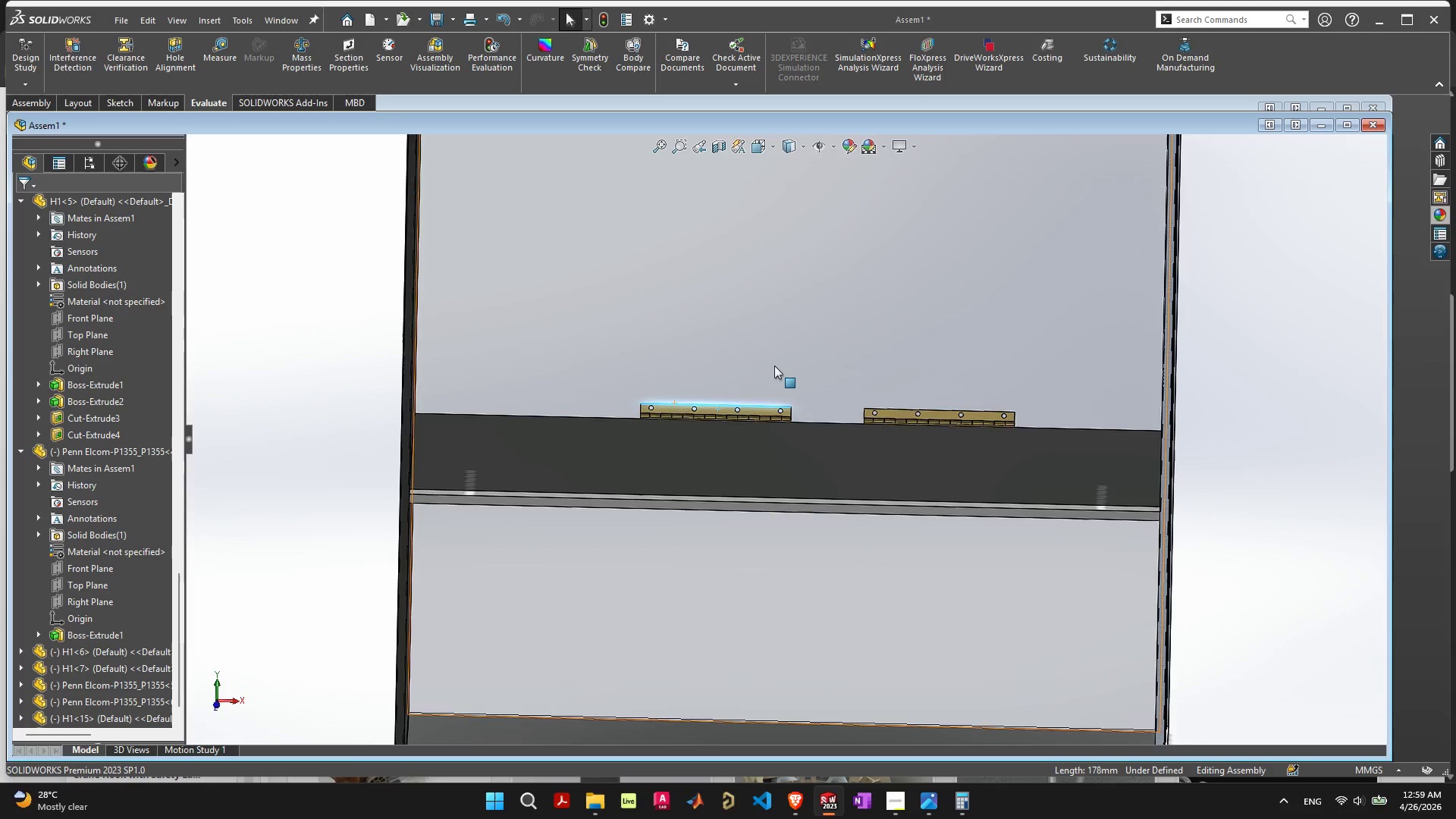 
scroll: coordinate [775, 366], scroll_direction: up, amount: 7.0
 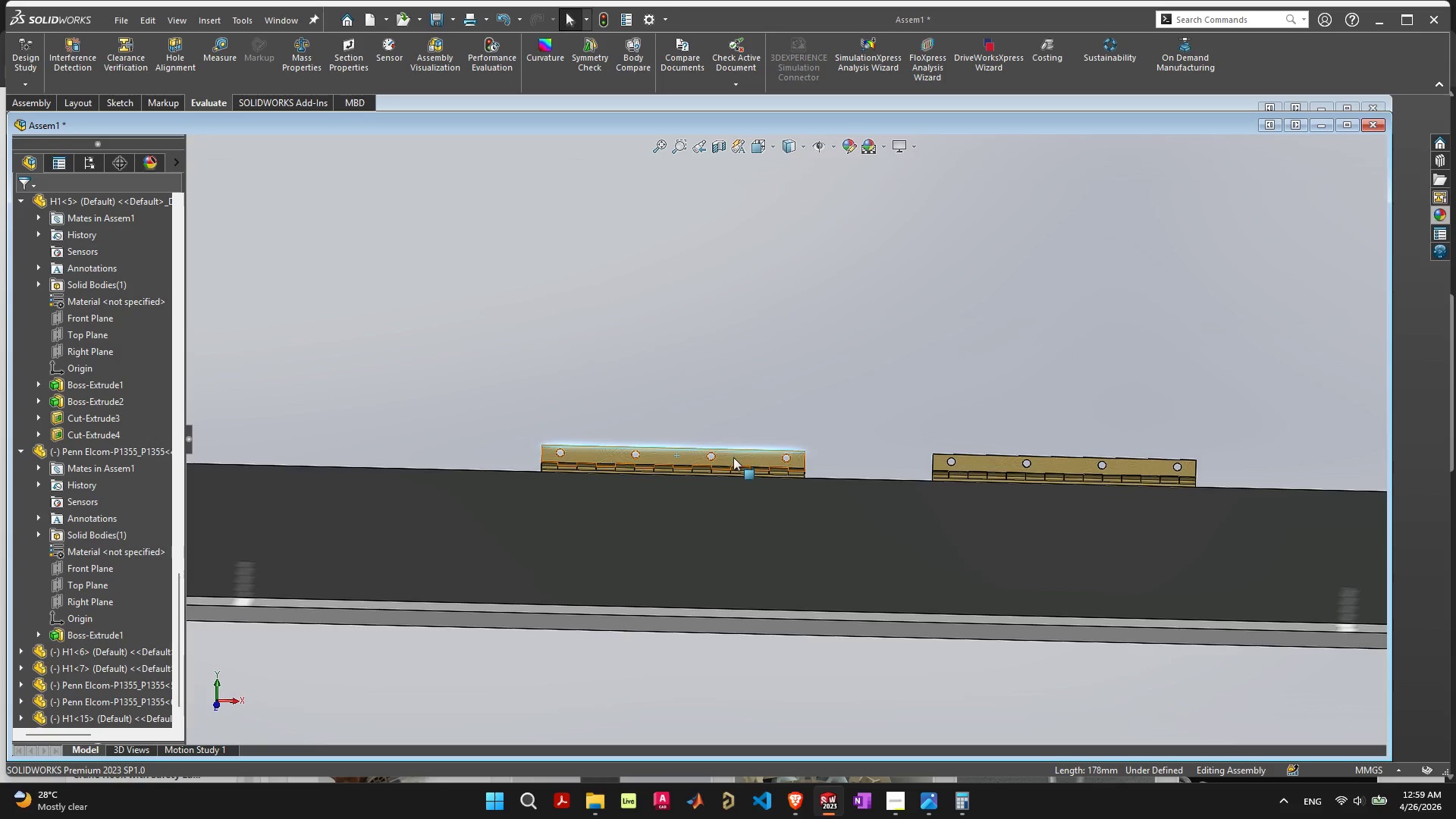 
left_click_drag(start_coordinate=[733, 457], to_coordinate=[539, 451])
 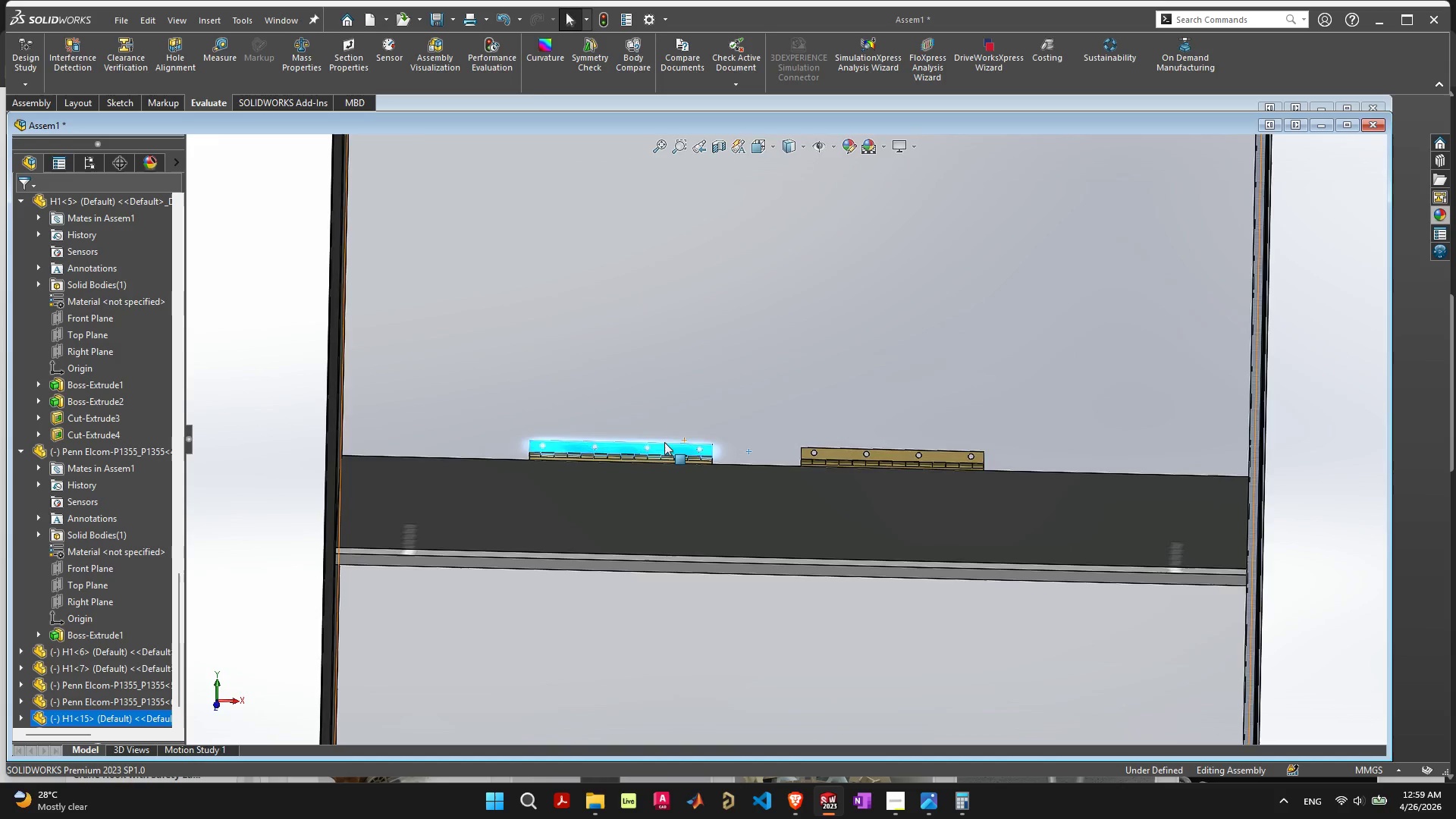 
scroll: coordinate [682, 449], scroll_direction: down, amount: 4.0
 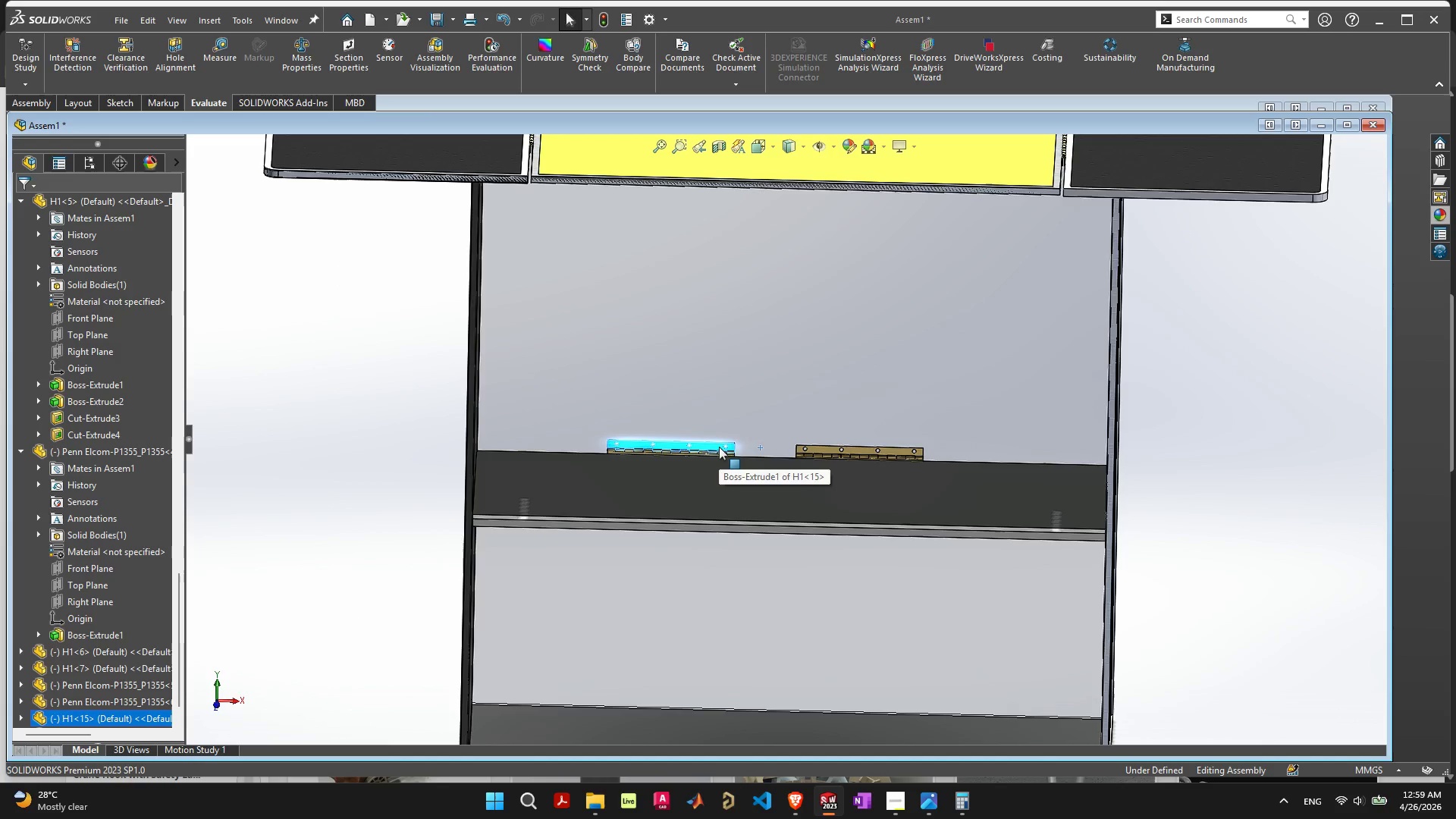 
left_click_drag(start_coordinate=[717, 447], to_coordinate=[761, 444])
 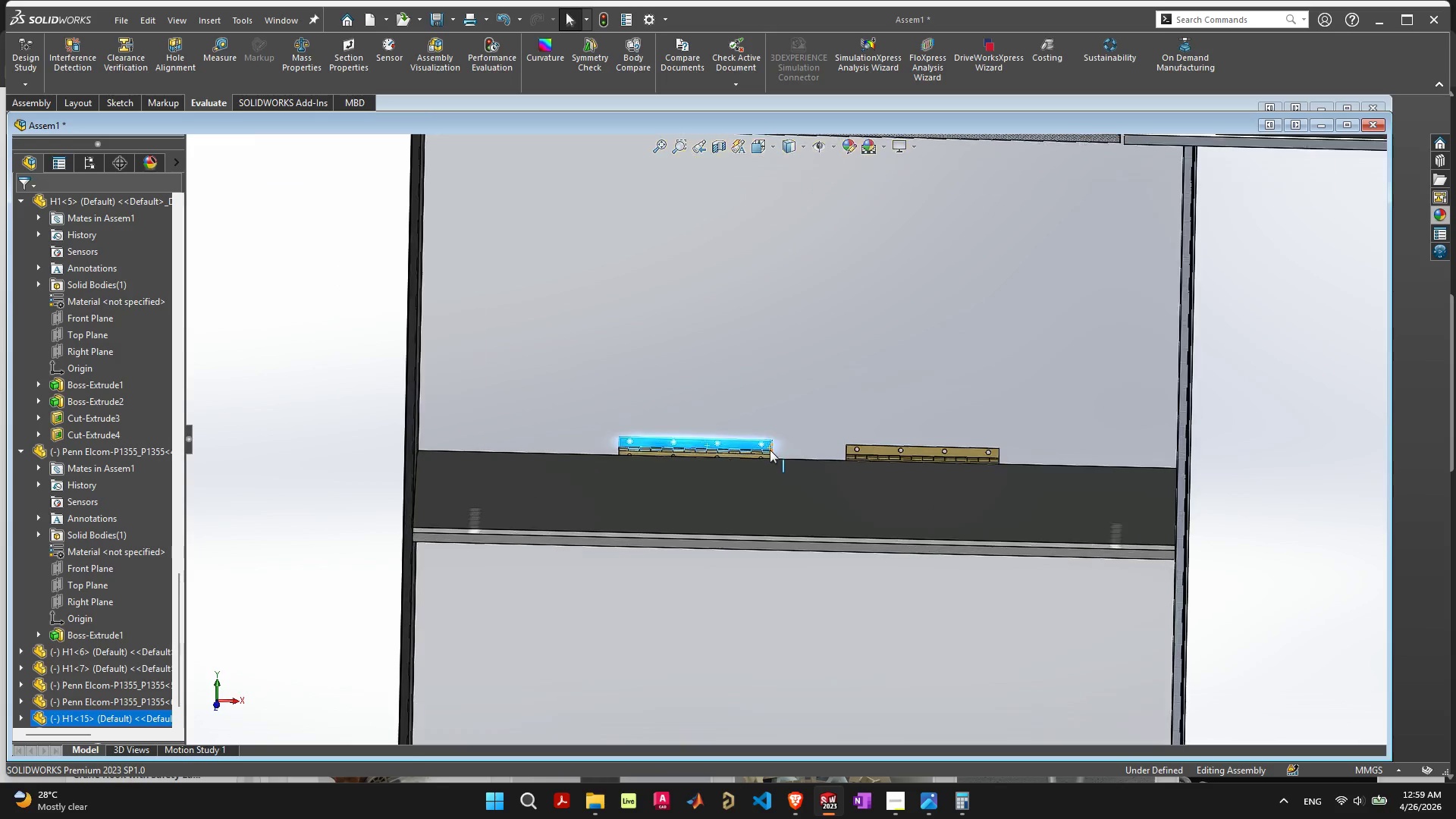 
scroll: coordinate [772, 447], scroll_direction: up, amount: 9.0
 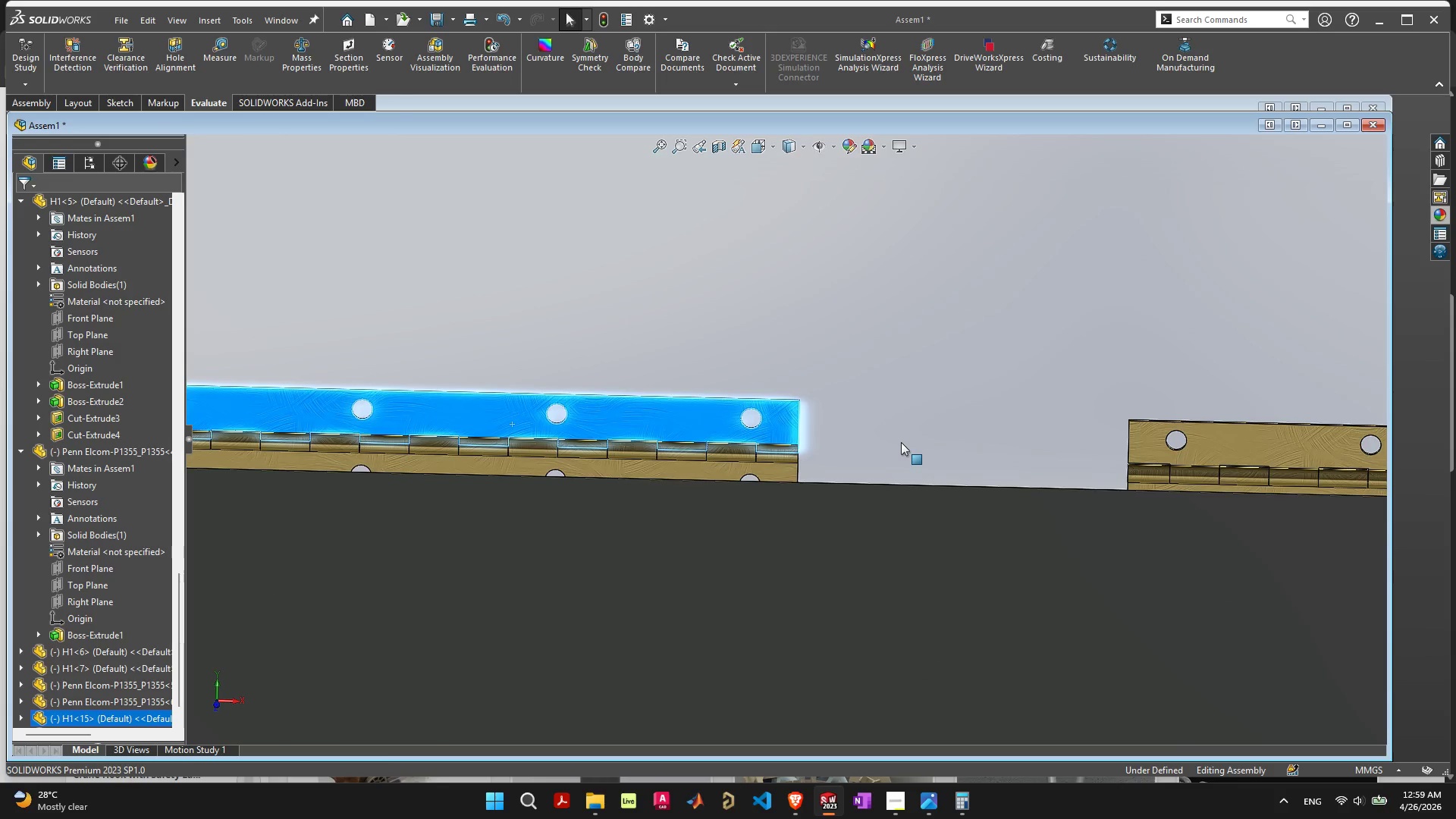 
scroll: coordinate [894, 443], scroll_direction: down, amount: 8.0
 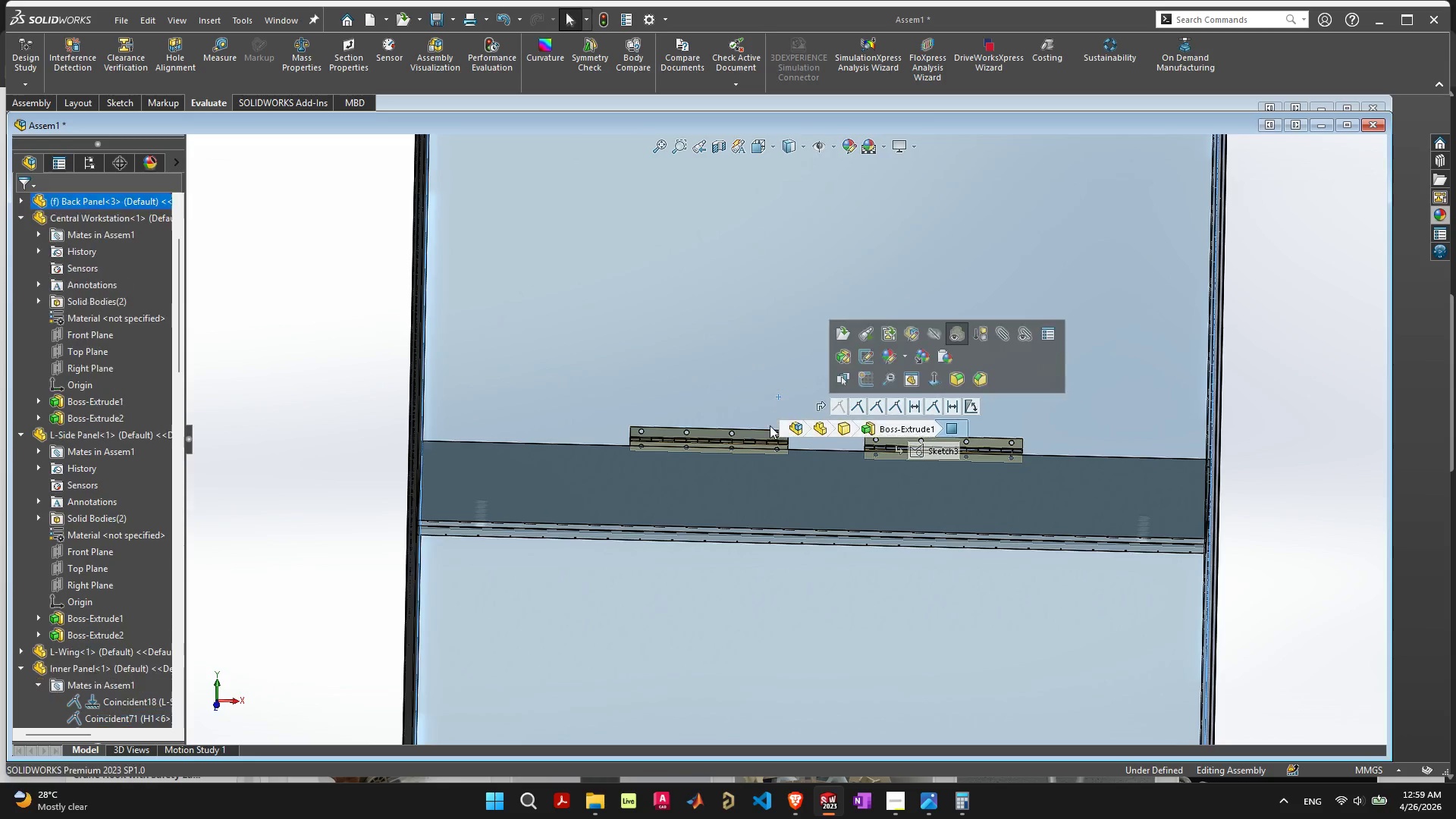 
left_click_drag(start_coordinate=[752, 435], to_coordinate=[700, 430])
 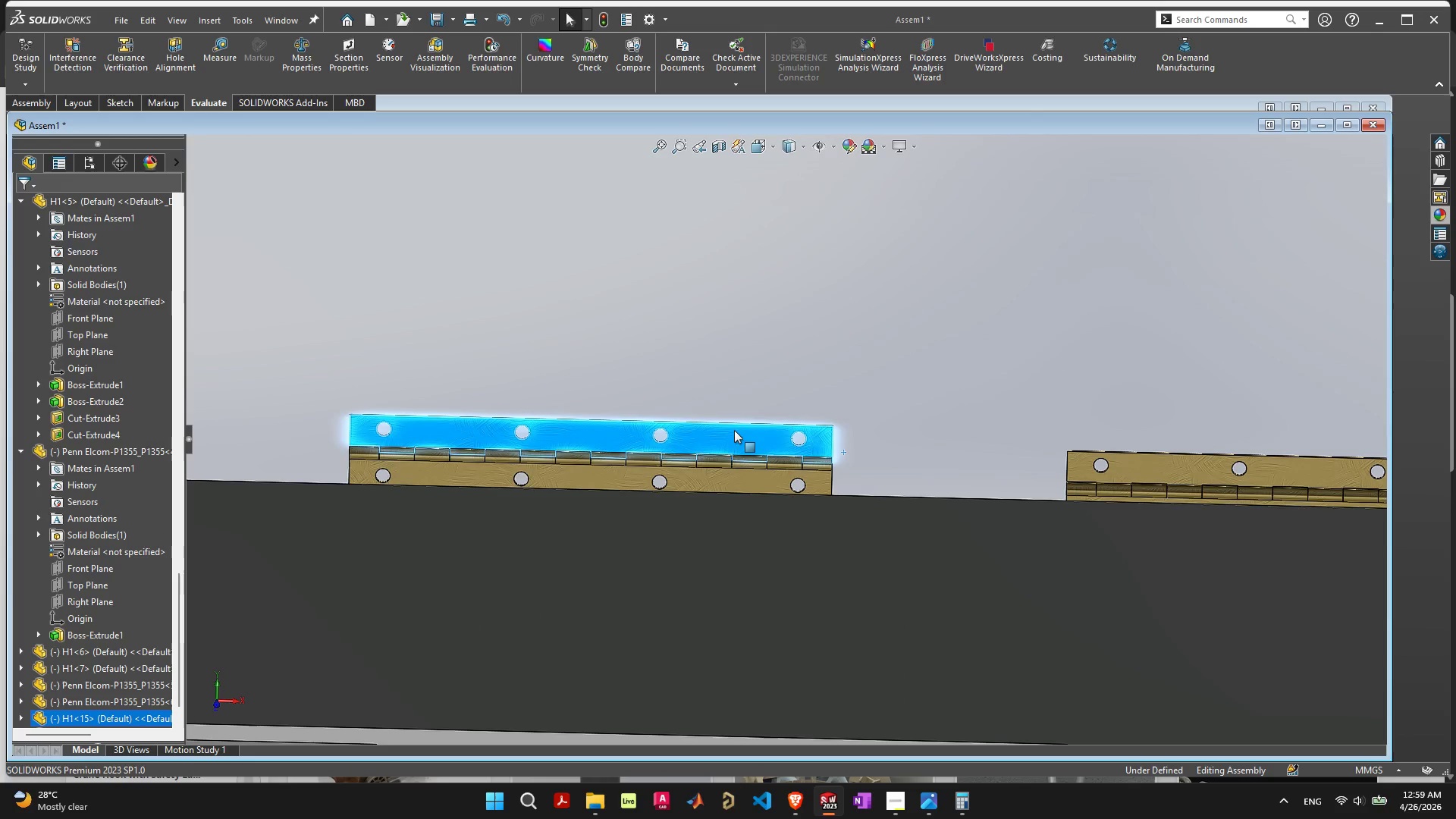 
scroll: coordinate [771, 442], scroll_direction: up, amount: 9.0
 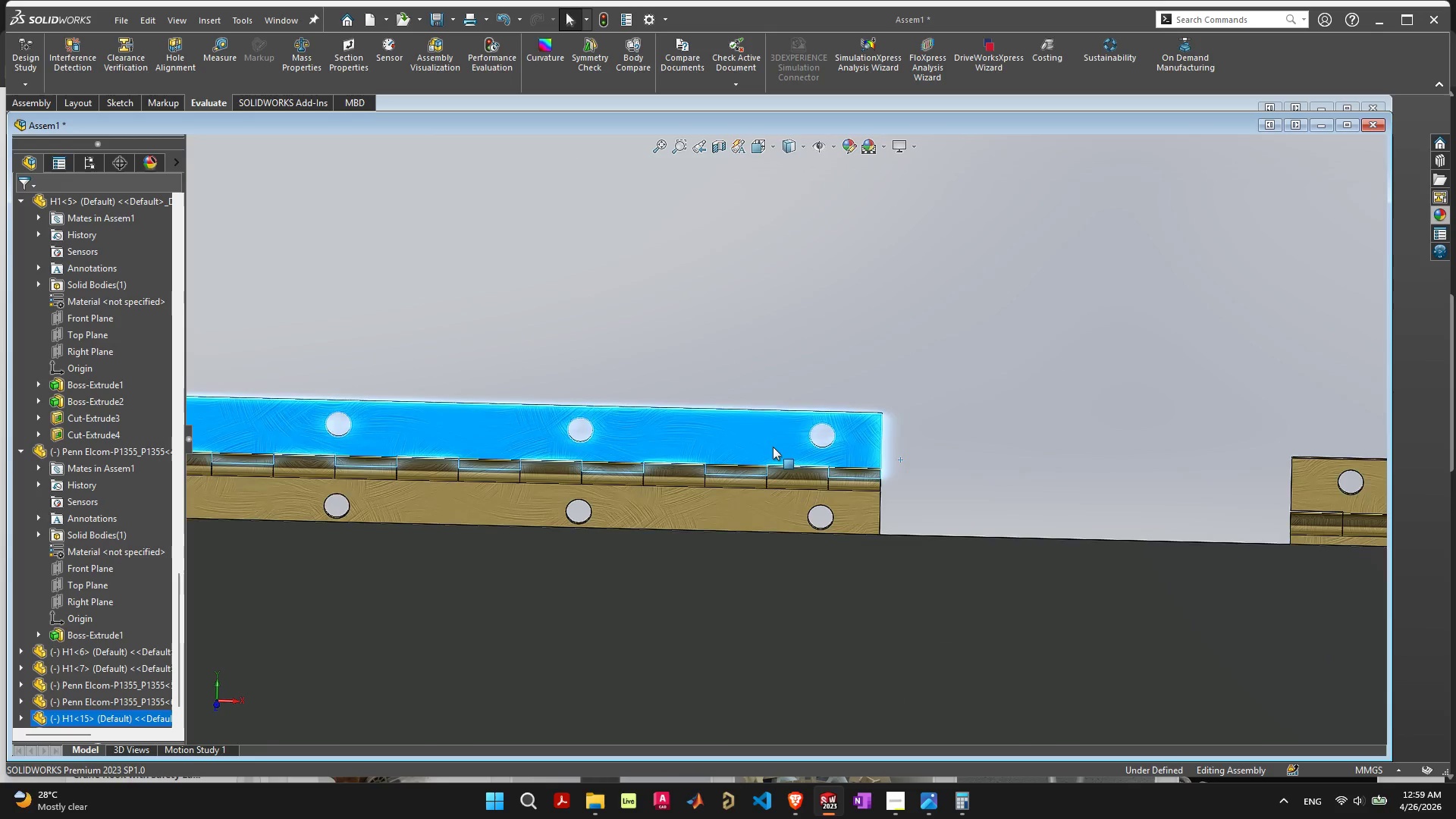 
scroll: coordinate [774, 447], scroll_direction: down, amount: 1.0
 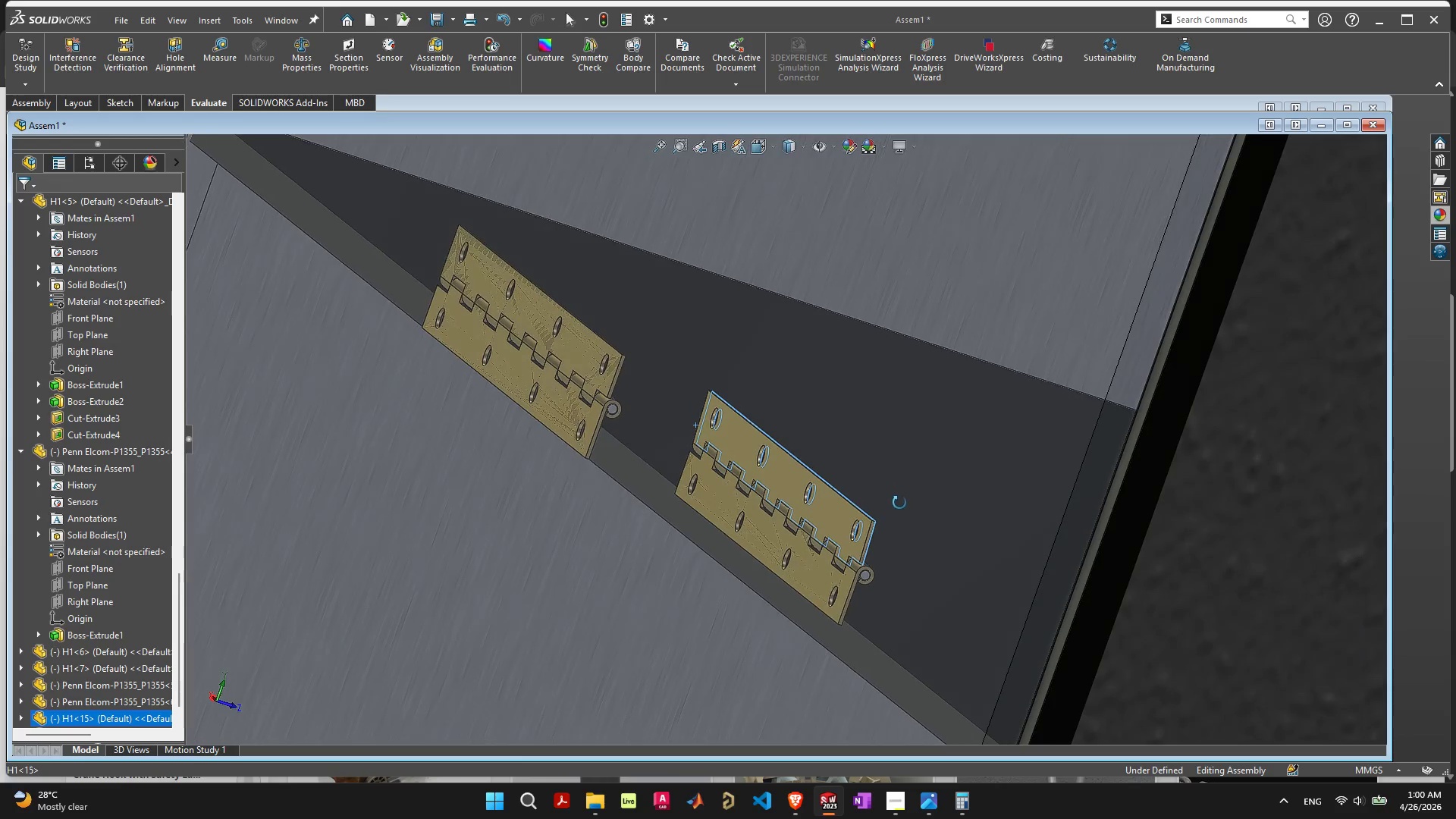 
left_click([789, 485])
 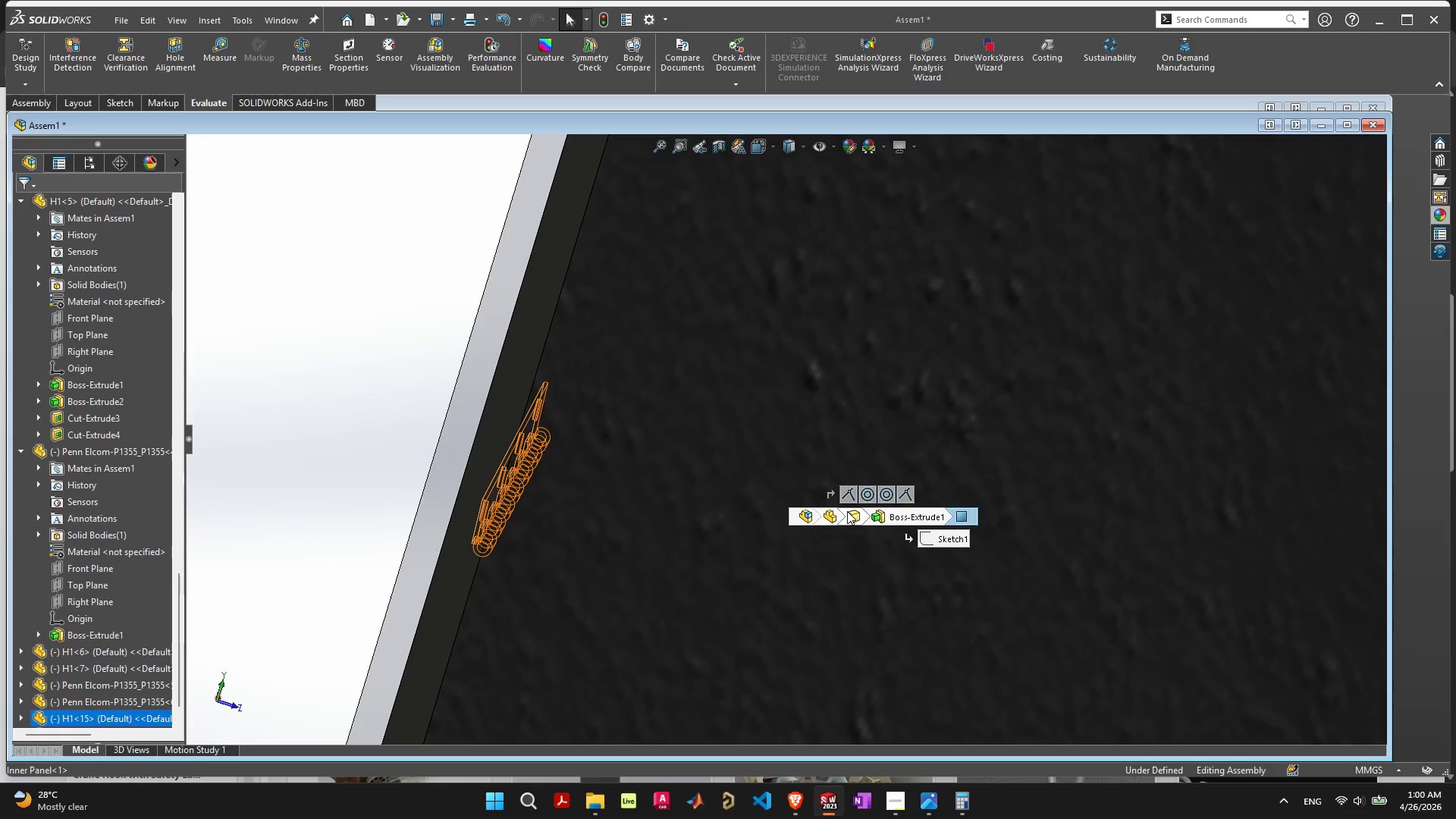 
scroll: coordinate [1055, 511], scroll_direction: down, amount: 8.0
 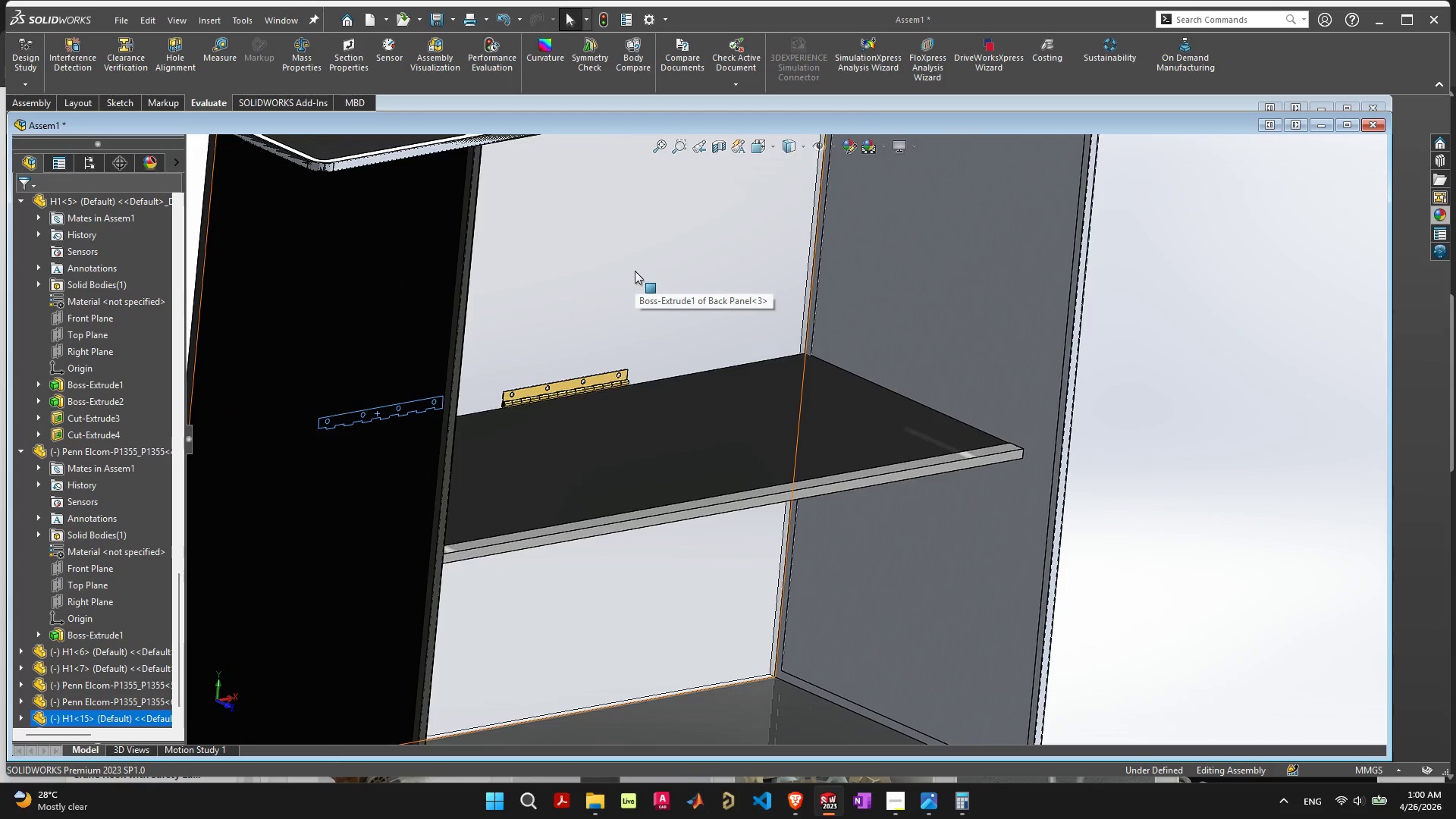 
hold_key(key=ShiftLeft, duration=0.61)
left_click([635, 271])
 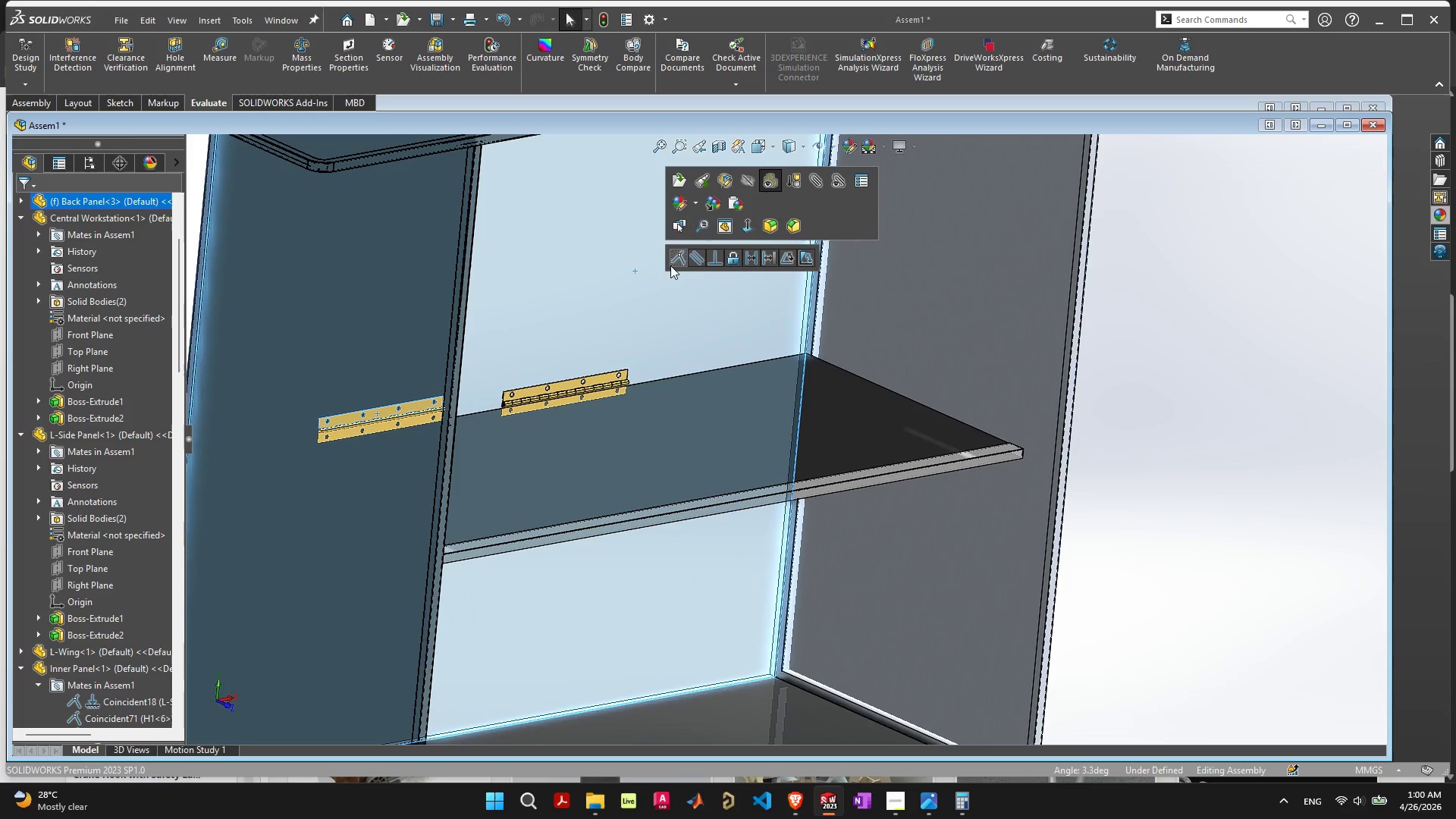 
left_click([675, 259])
 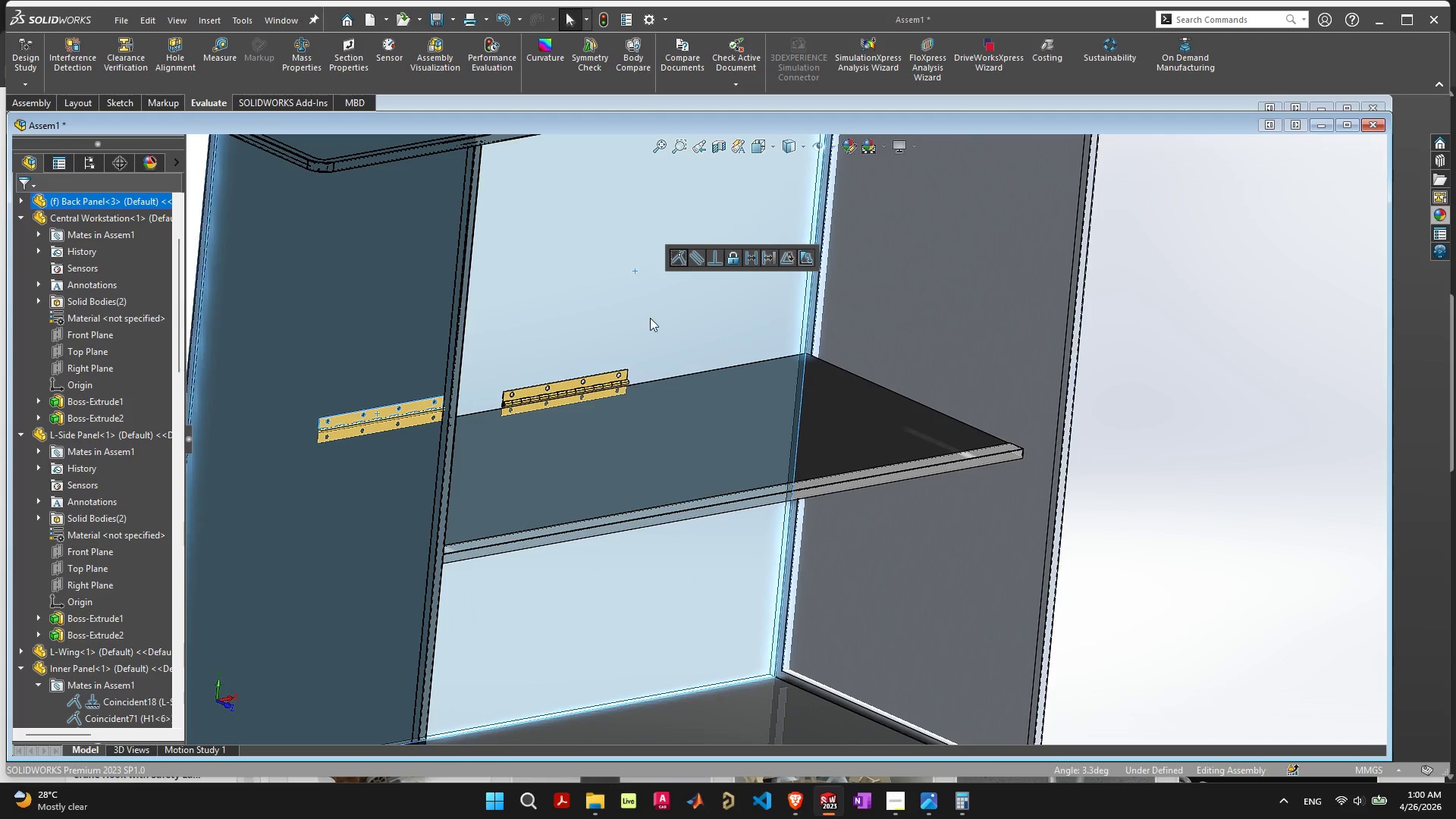 
scroll: coordinate [654, 333], scroll_direction: down, amount: 7.0
 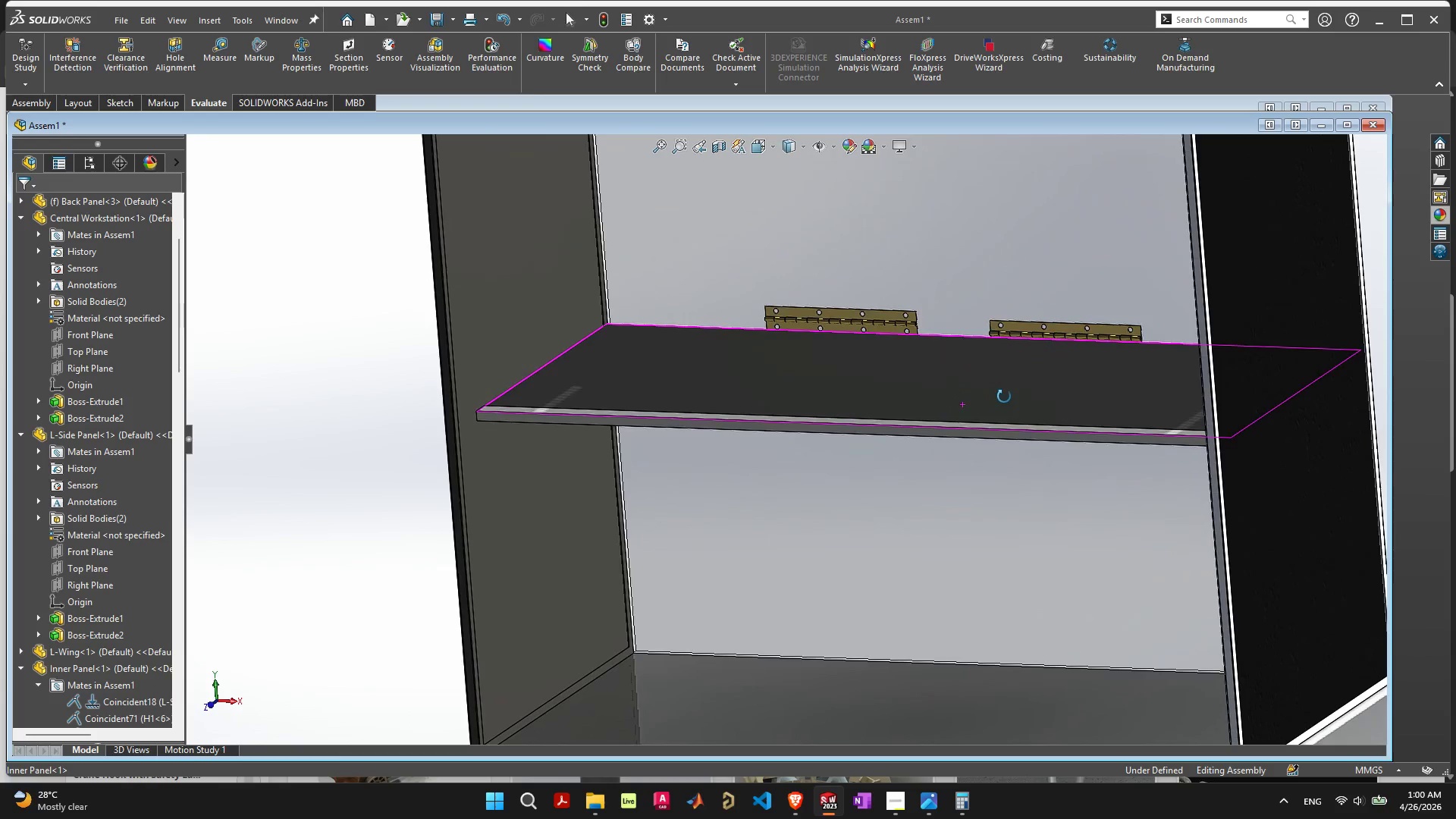 
scroll: coordinate [904, 383], scroll_direction: up, amount: 10.0
 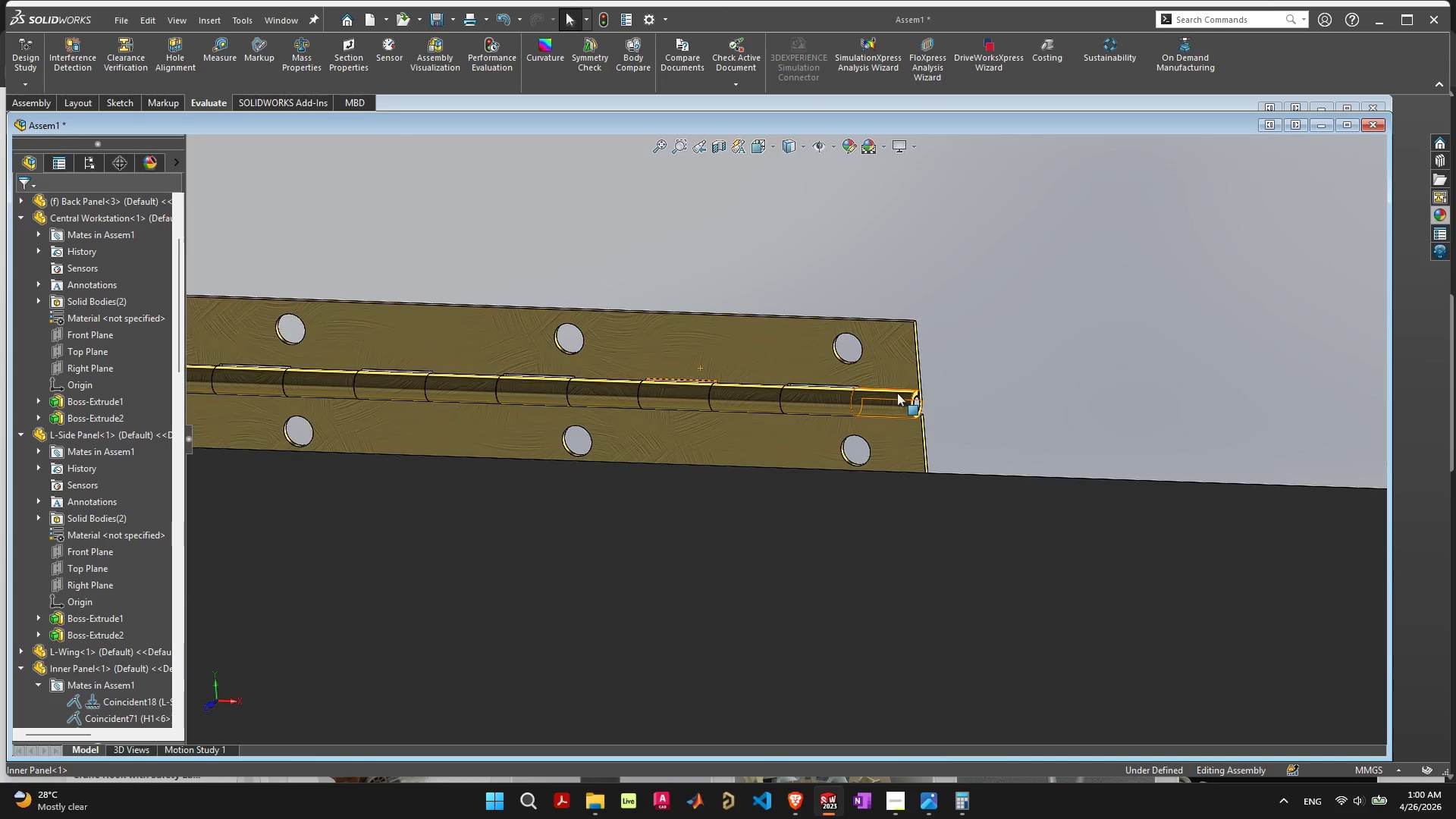 
scroll: coordinate [896, 394], scroll_direction: down, amount: 6.0
 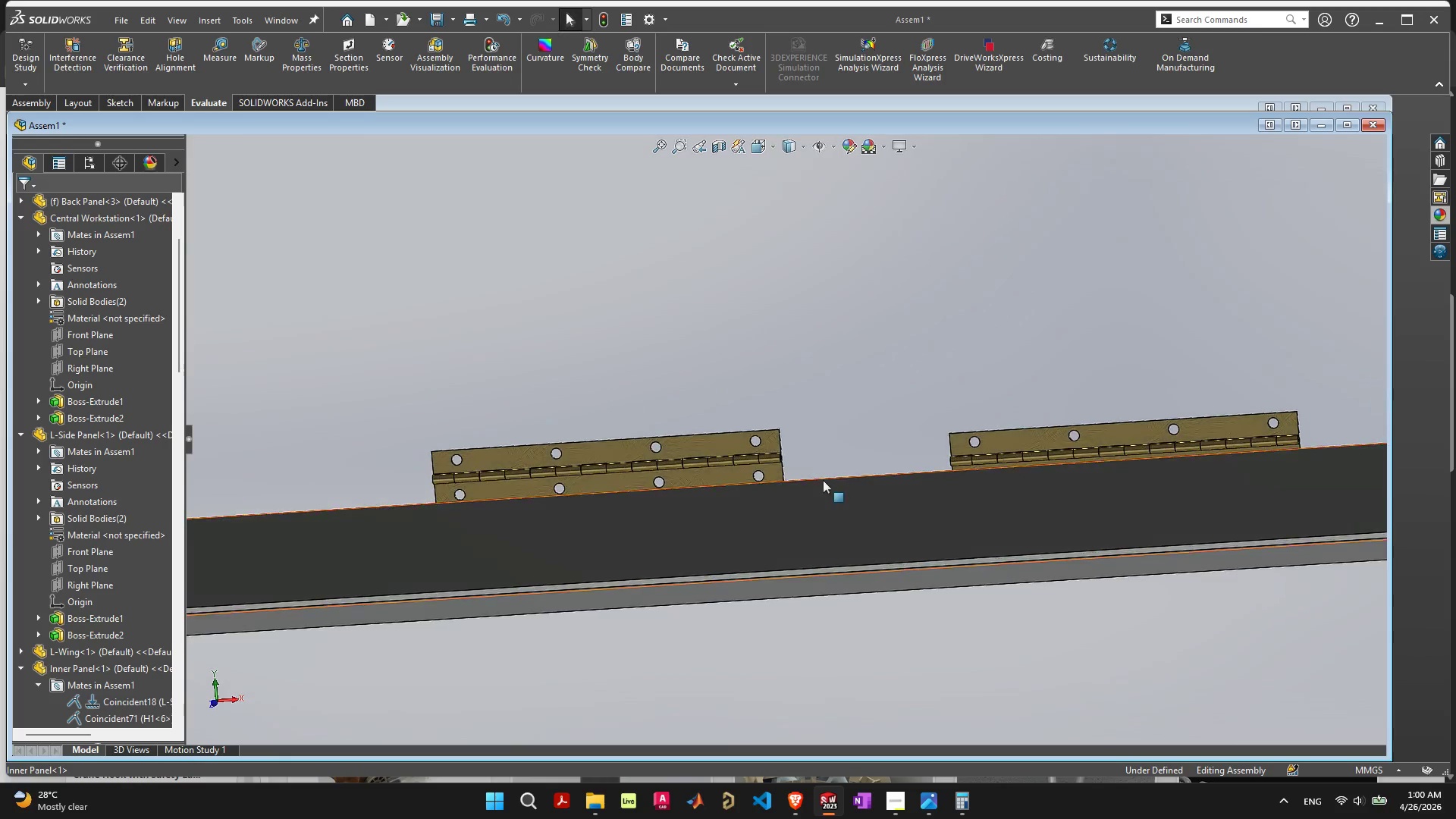 
scroll: coordinate [708, 431], scroll_direction: up, amount: 10.0
 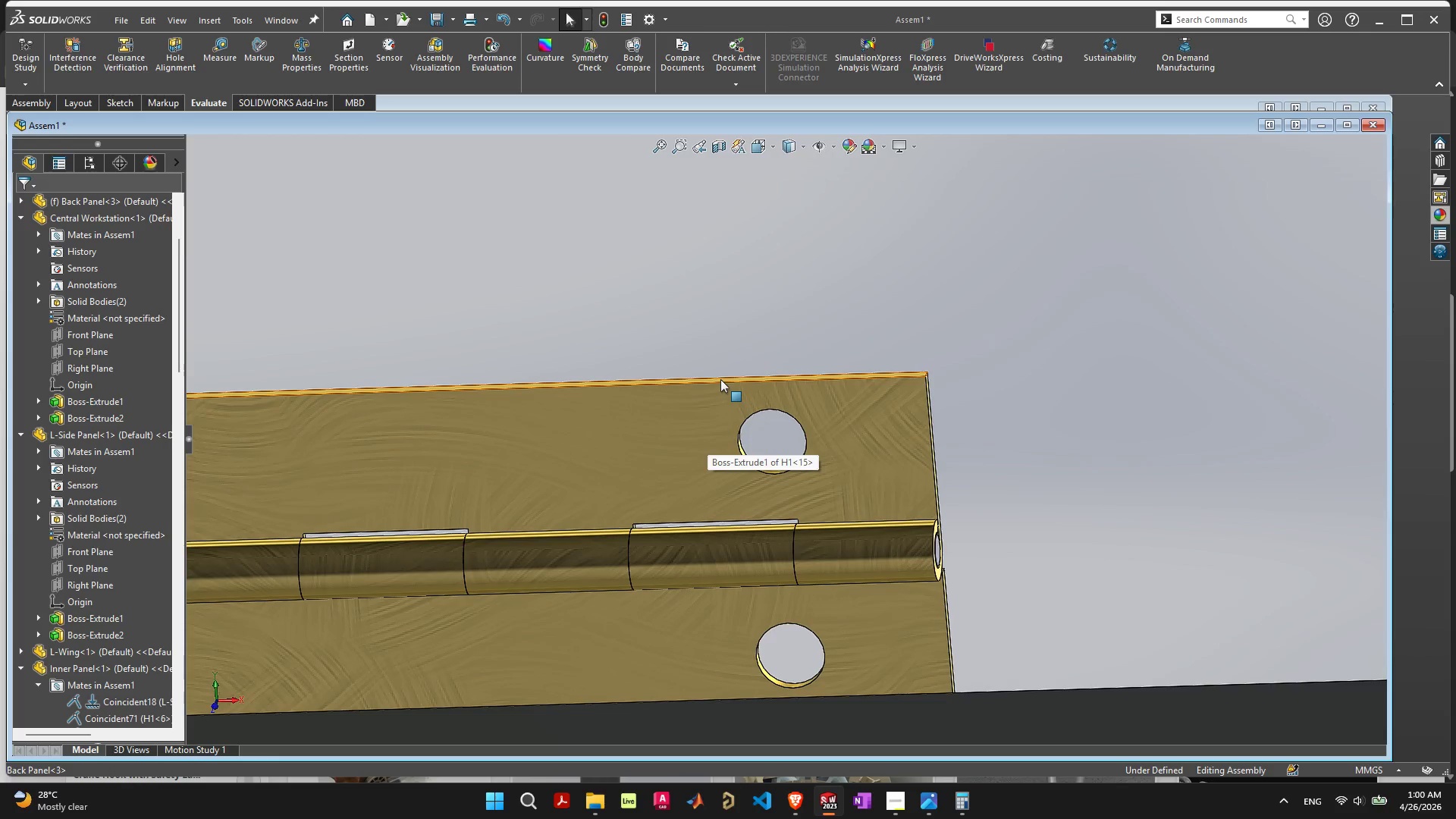 
left_click([720, 379])
 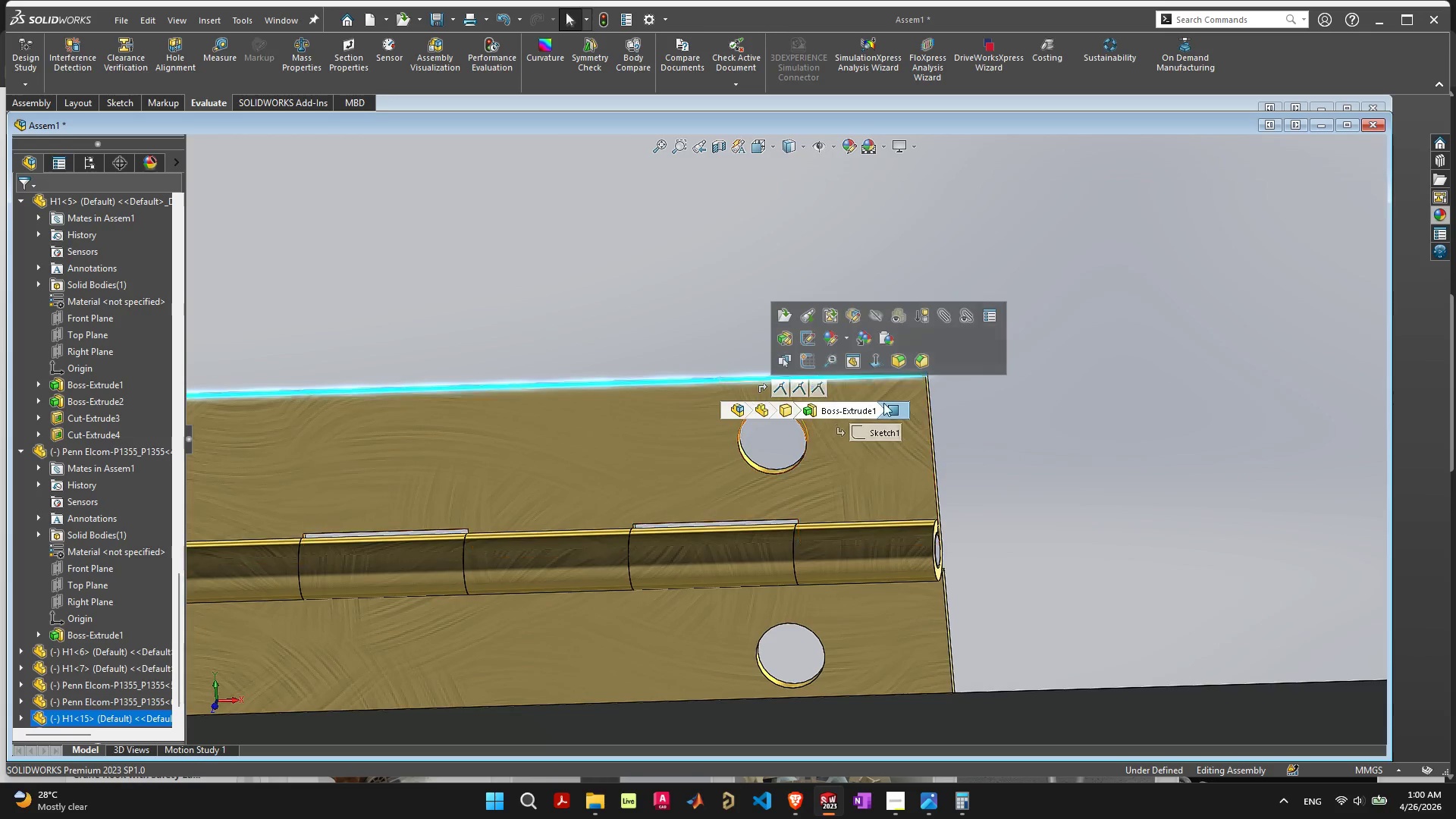 
scroll: coordinate [935, 413], scroll_direction: down, amount: 6.0
 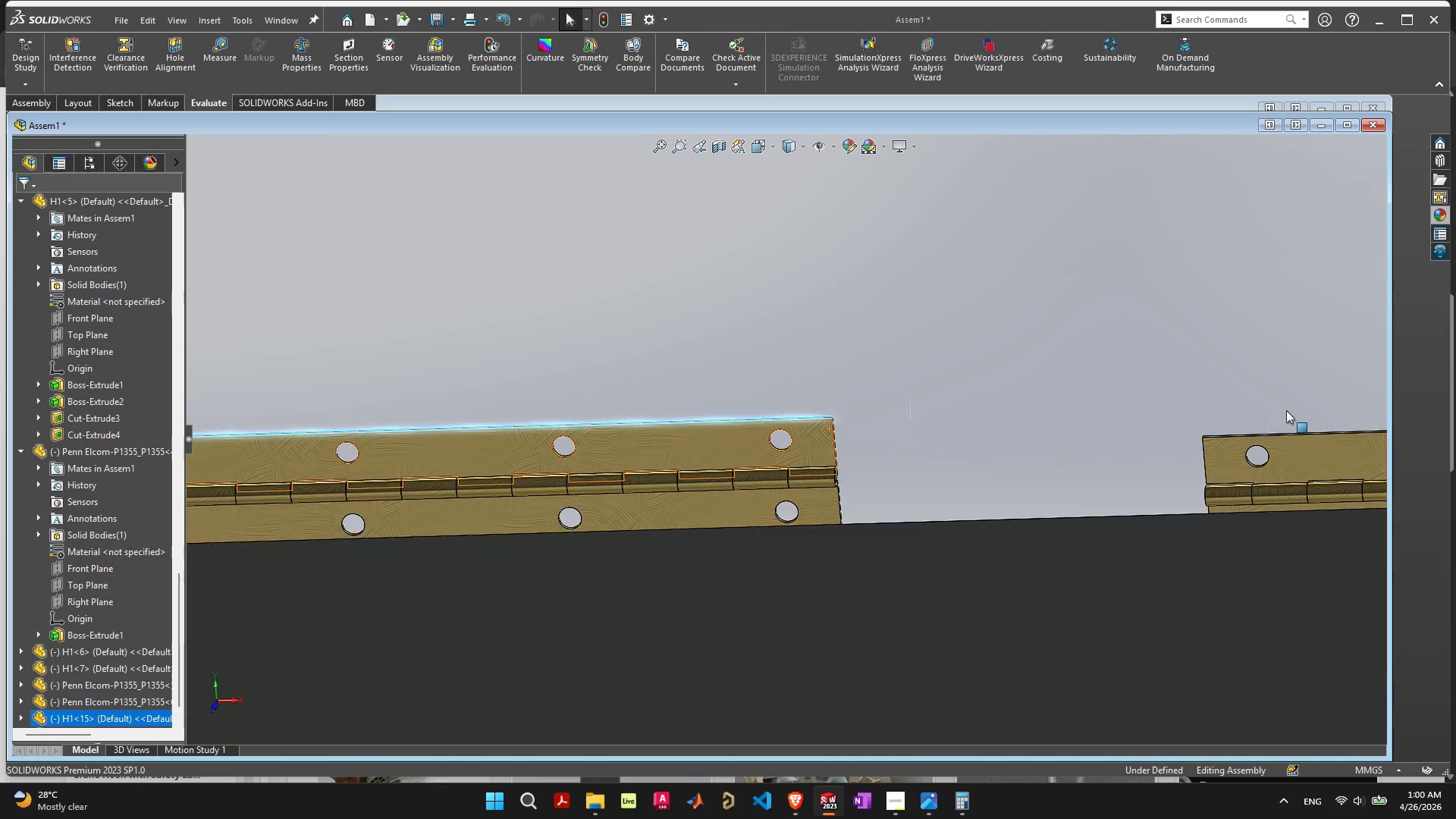 
hold_key(key=ShiftLeft, duration=0.72)
 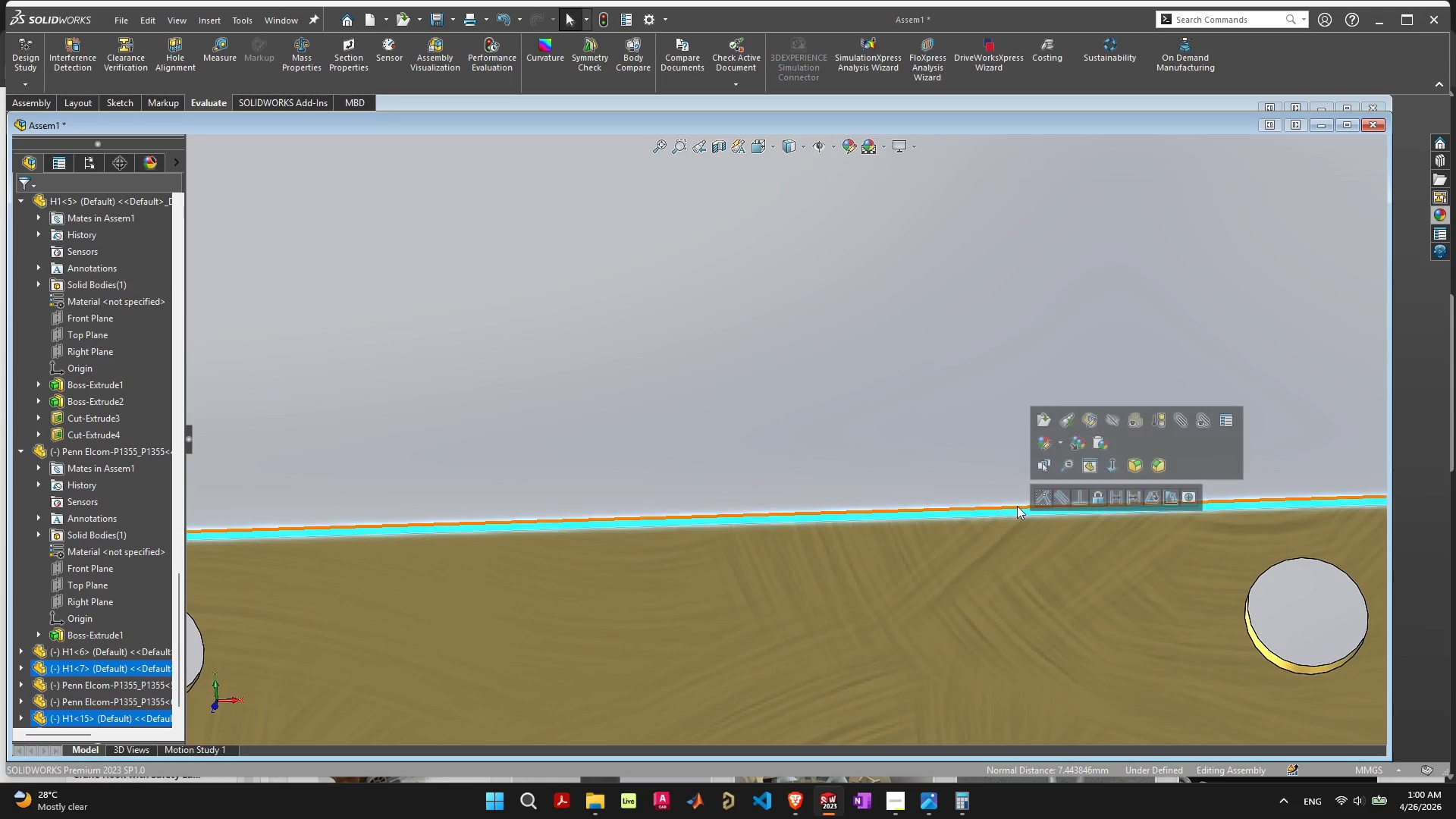 
scroll: coordinate [1042, 498], scroll_direction: up, amount: 9.0
 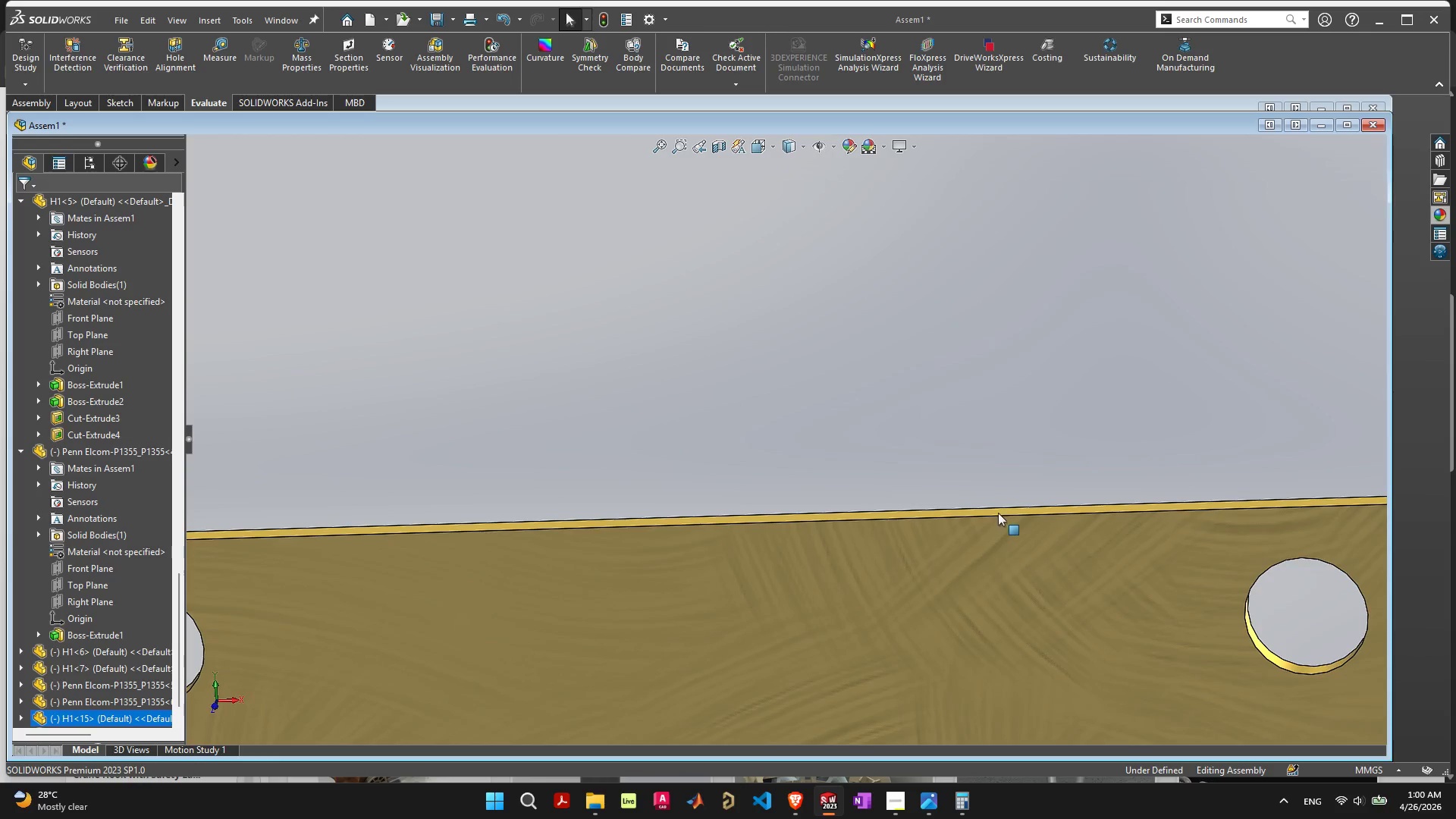 
left_click([999, 510])
 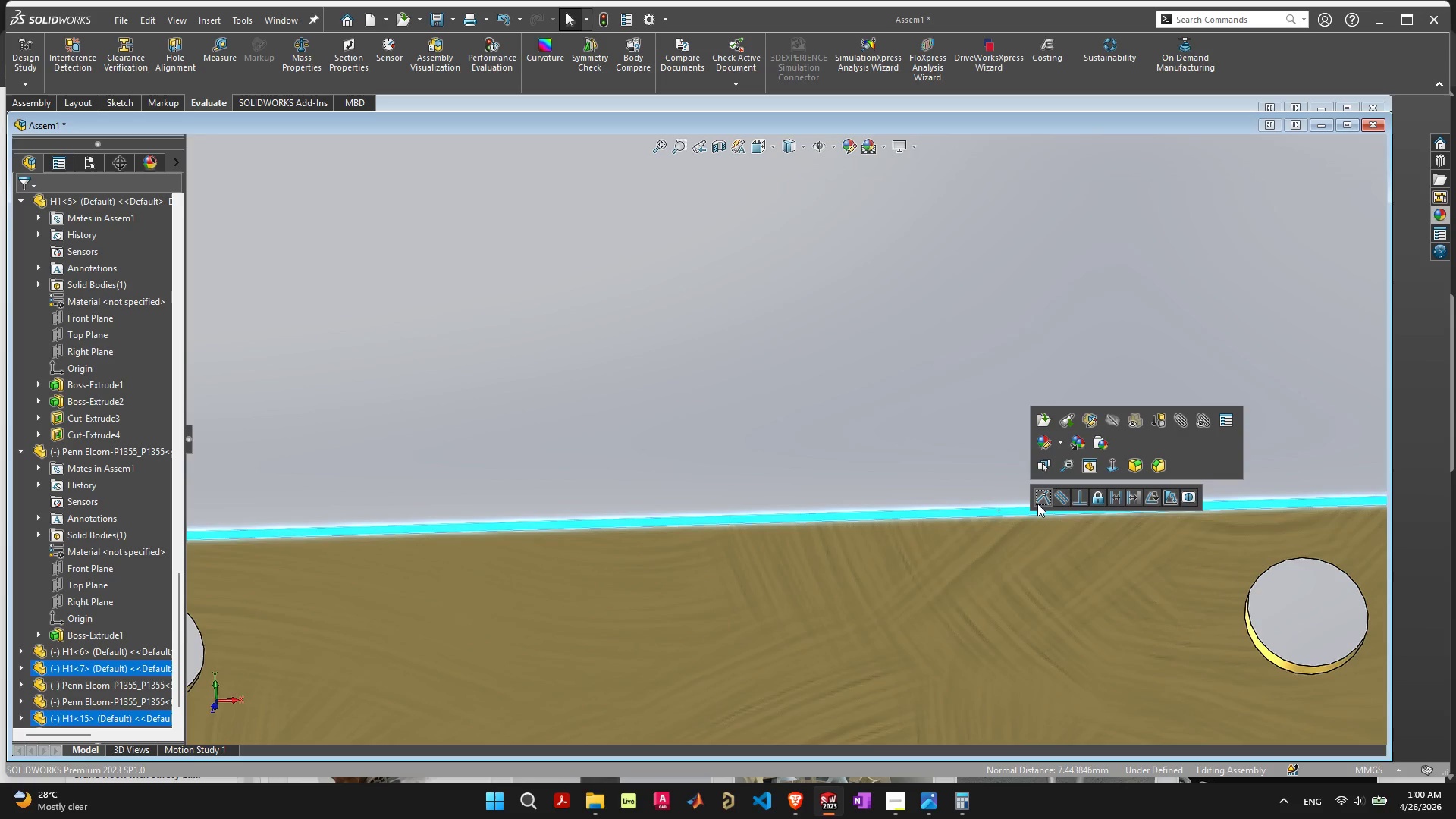 
left_click([1041, 500])
 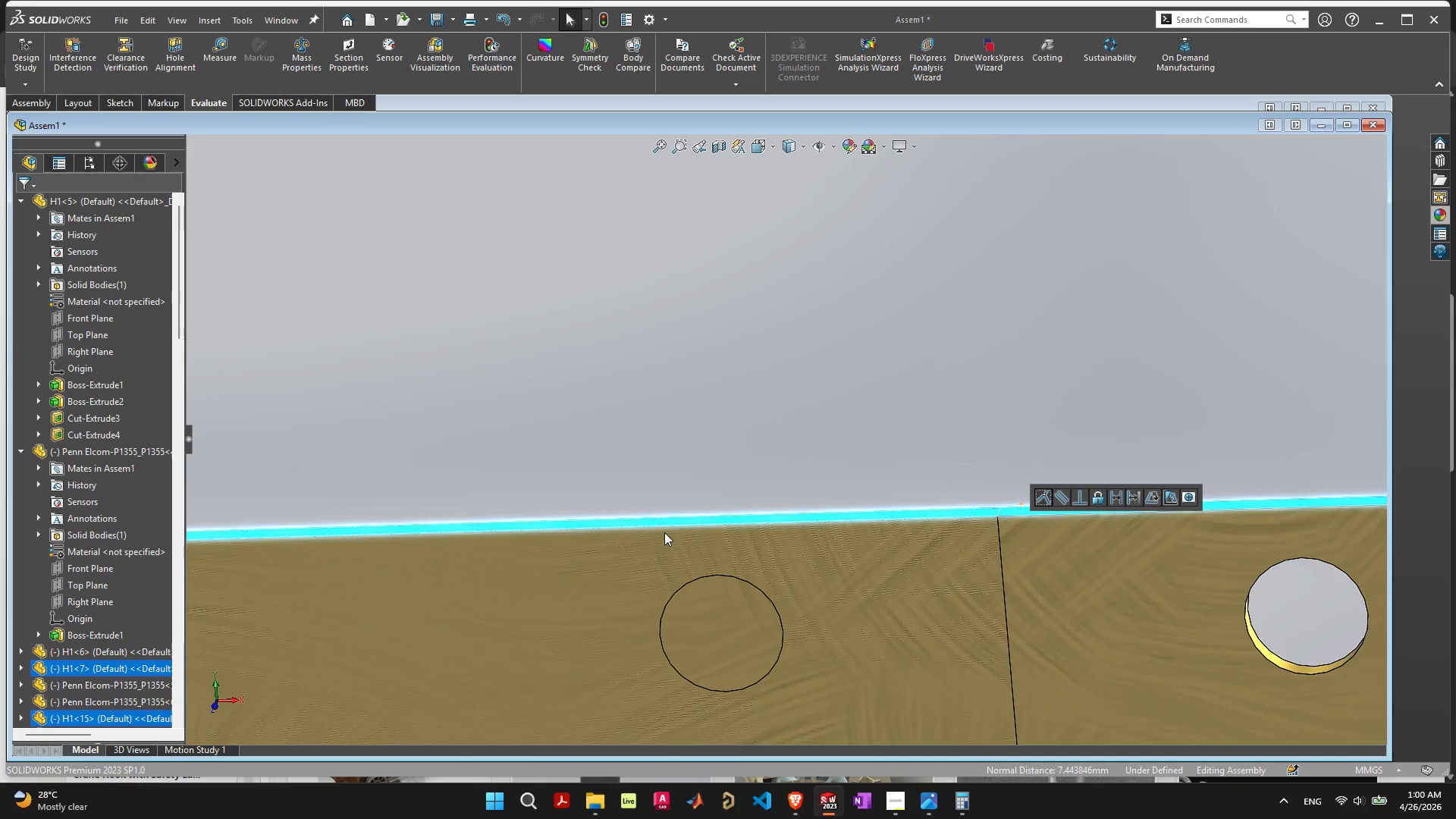 
scroll: coordinate [656, 476], scroll_direction: down, amount: 14.0
 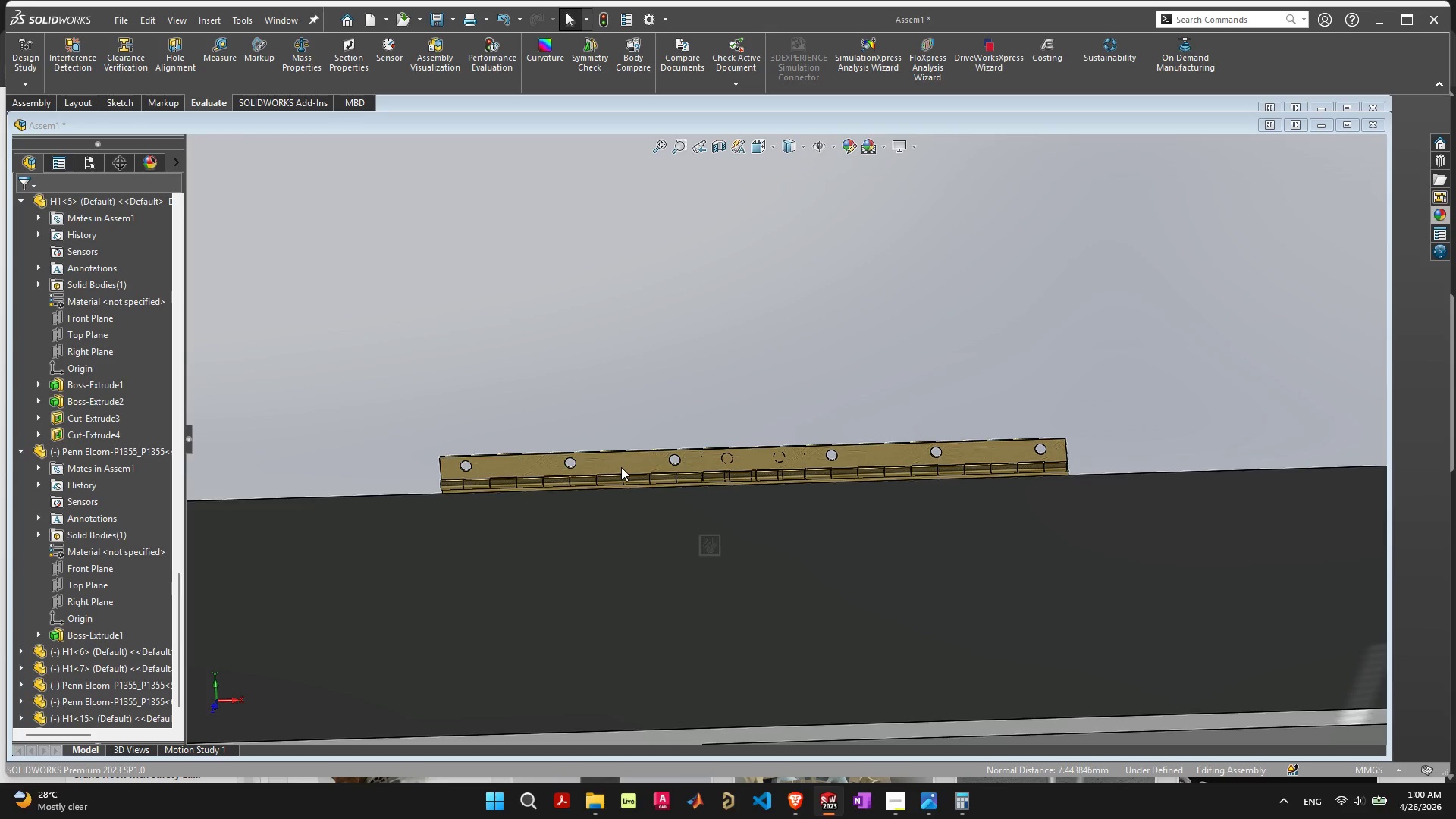 
left_click_drag(start_coordinate=[621, 467], to_coordinate=[501, 472])
 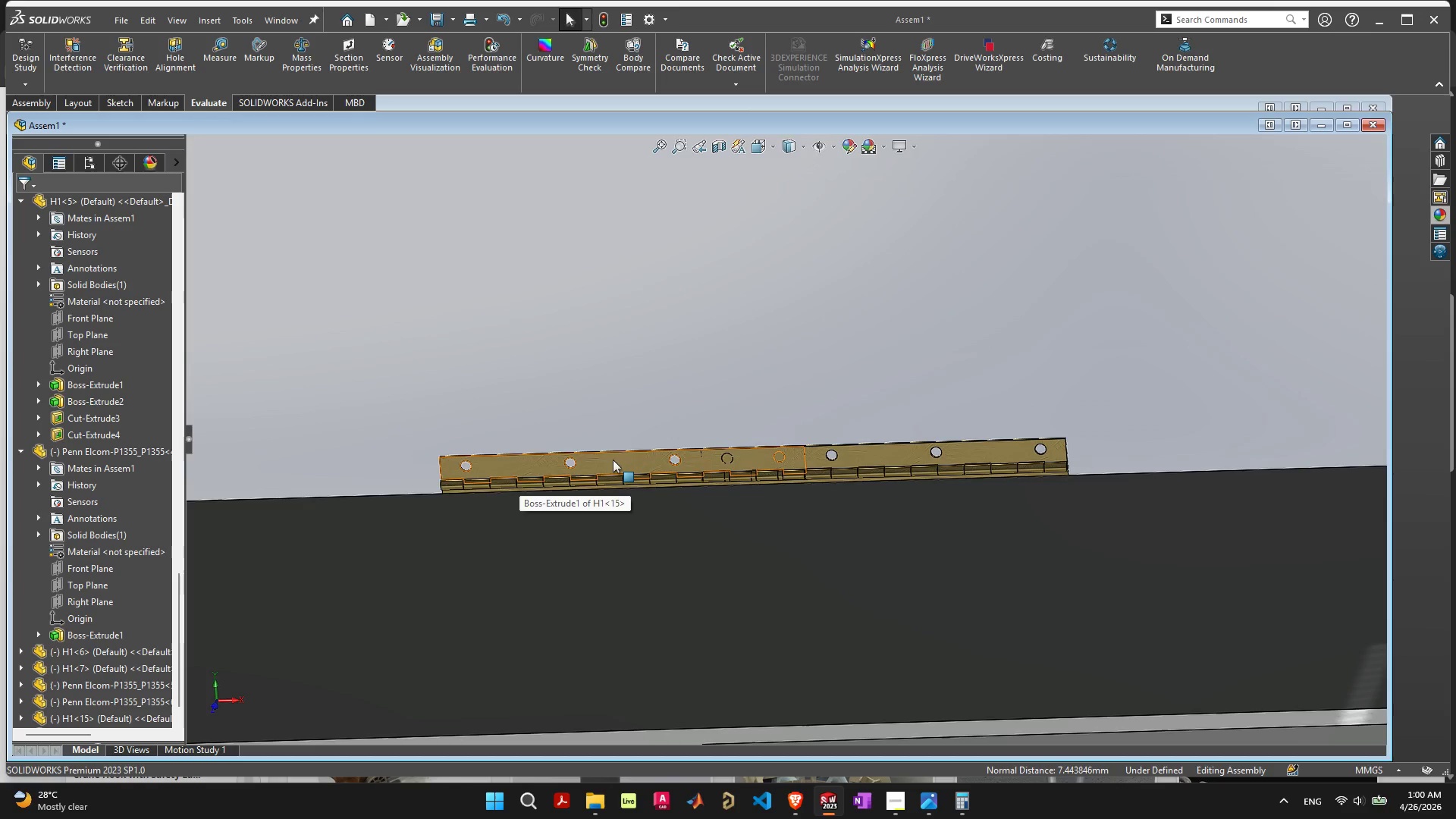 
left_click_drag(start_coordinate=[613, 460], to_coordinate=[392, 462])
 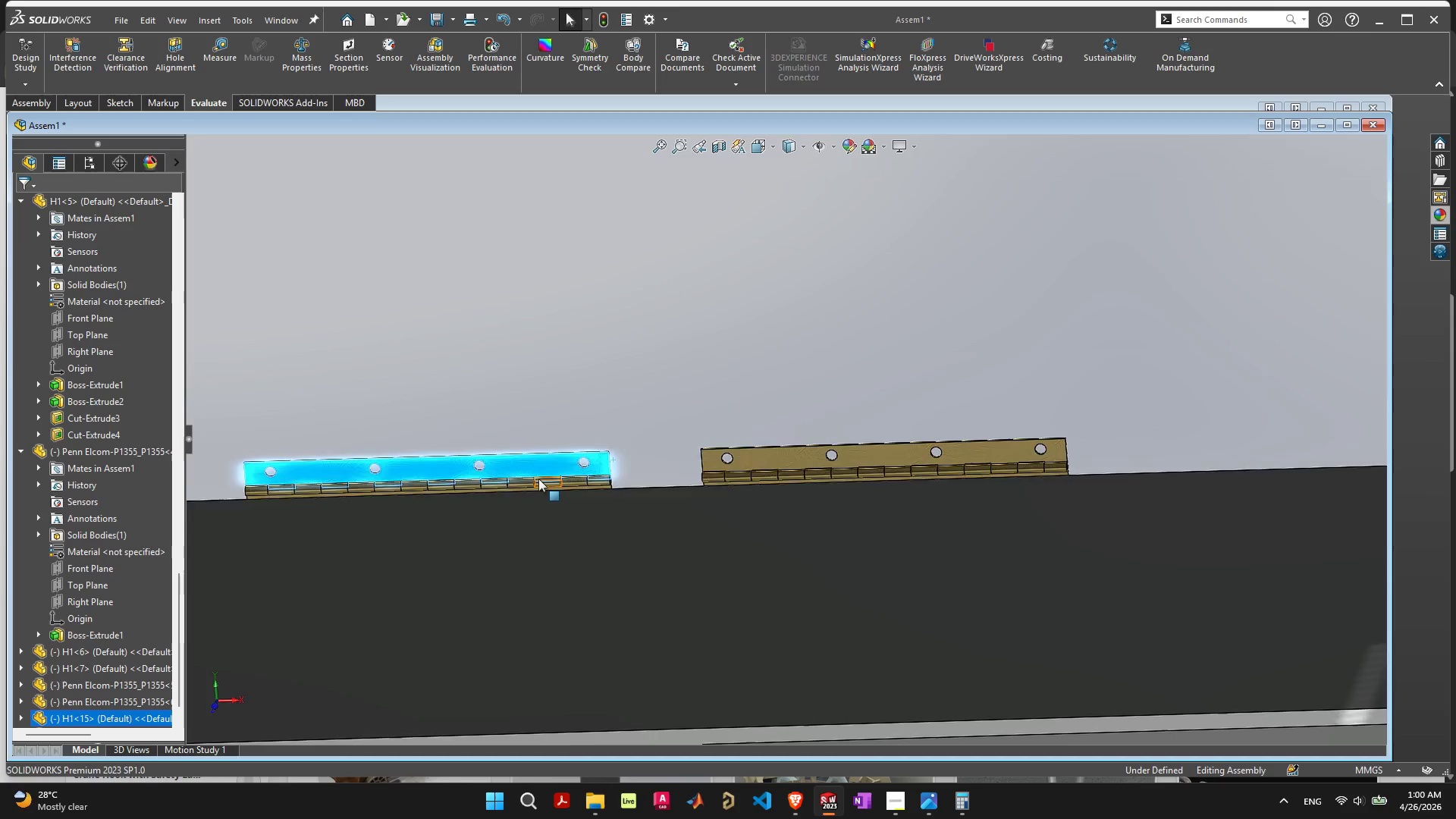 
scroll: coordinate [706, 462], scroll_direction: down, amount: 7.0
 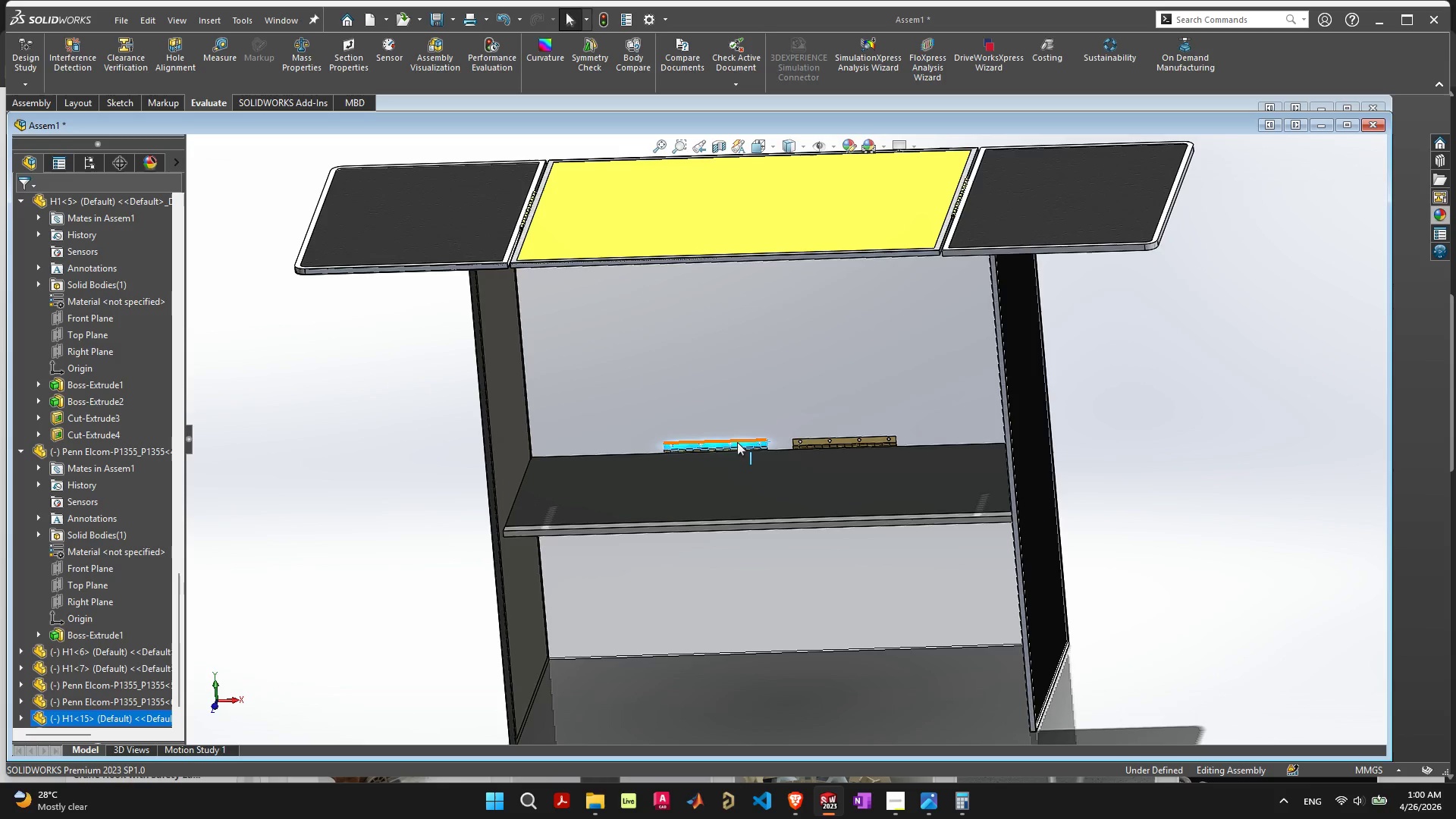 
left_click_drag(start_coordinate=[740, 444], to_coordinate=[620, 448])
 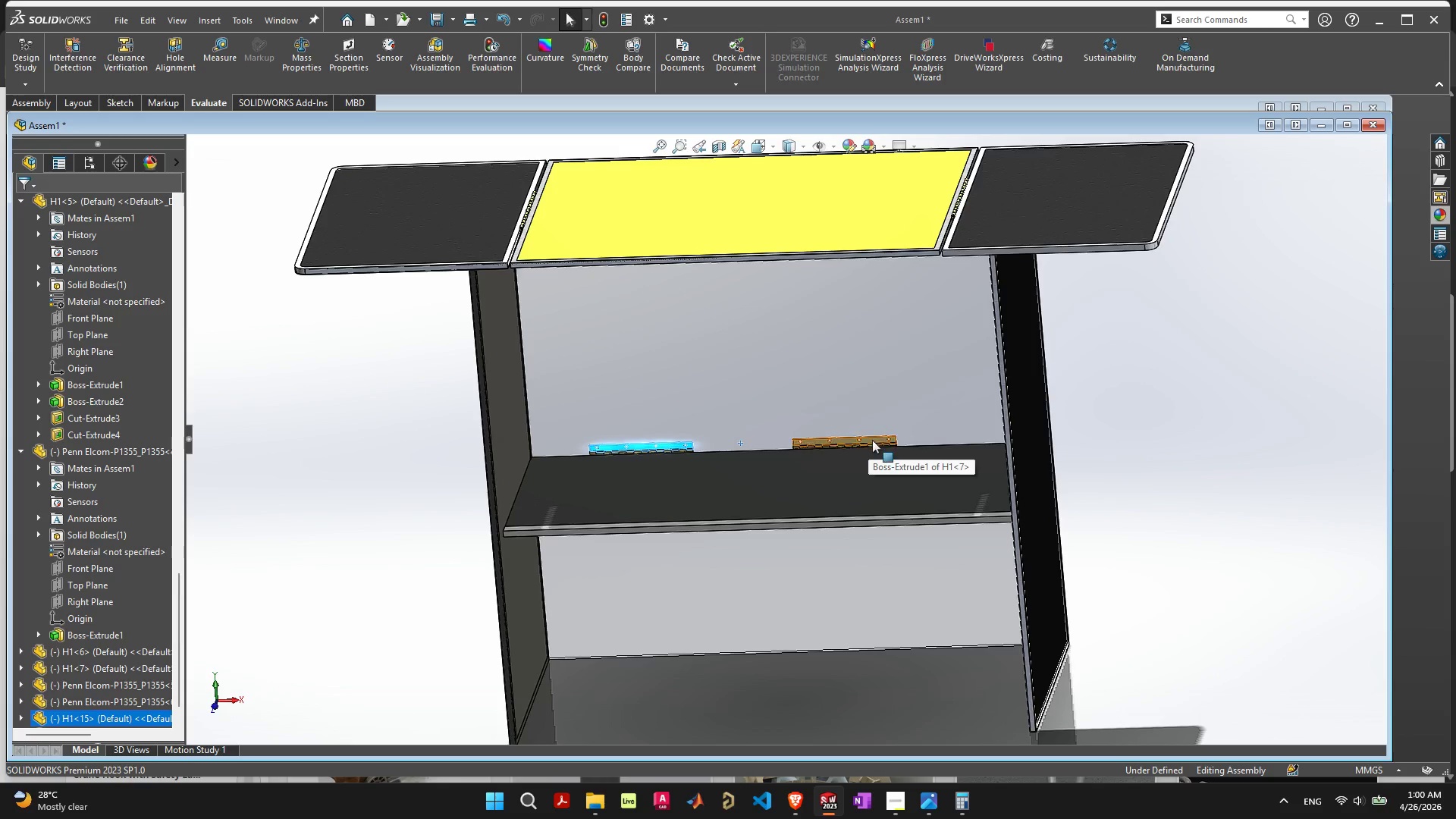 
left_click_drag(start_coordinate=[872, 440], to_coordinate=[944, 440])
 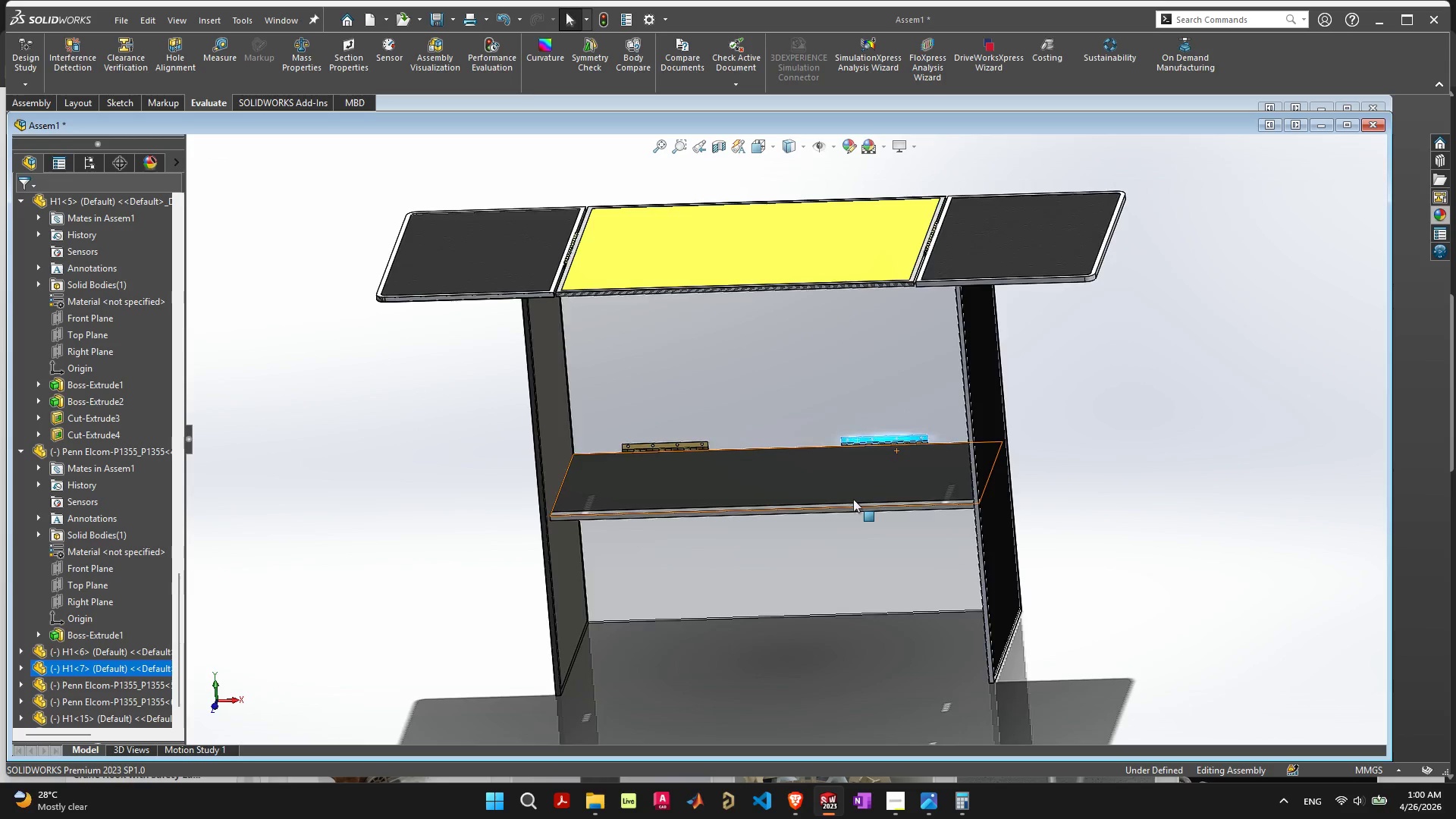 
scroll: coordinate [856, 502], scroll_direction: down, amount: 3.0
 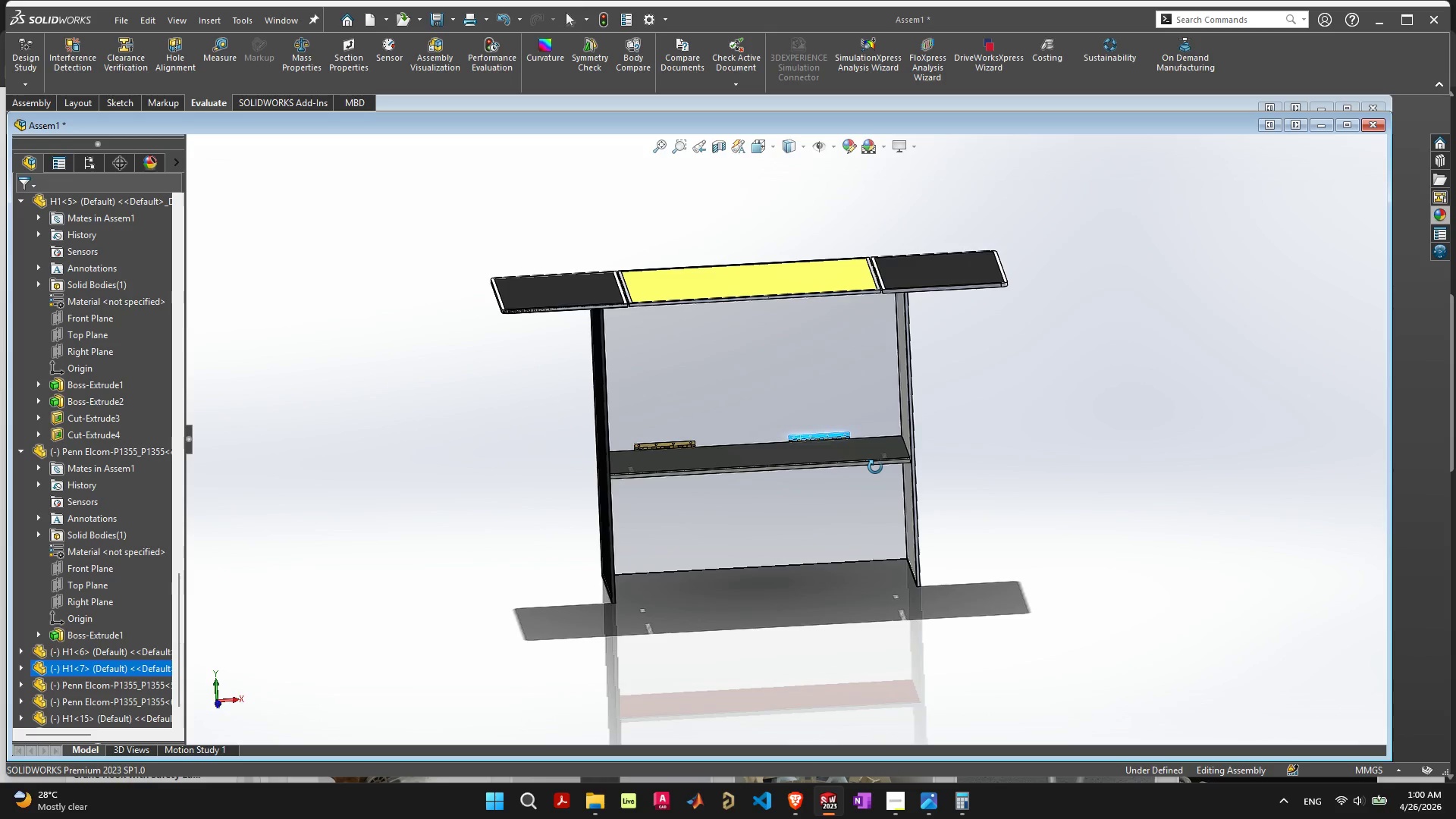 
scroll: coordinate [798, 372], scroll_direction: up, amount: 25.0
 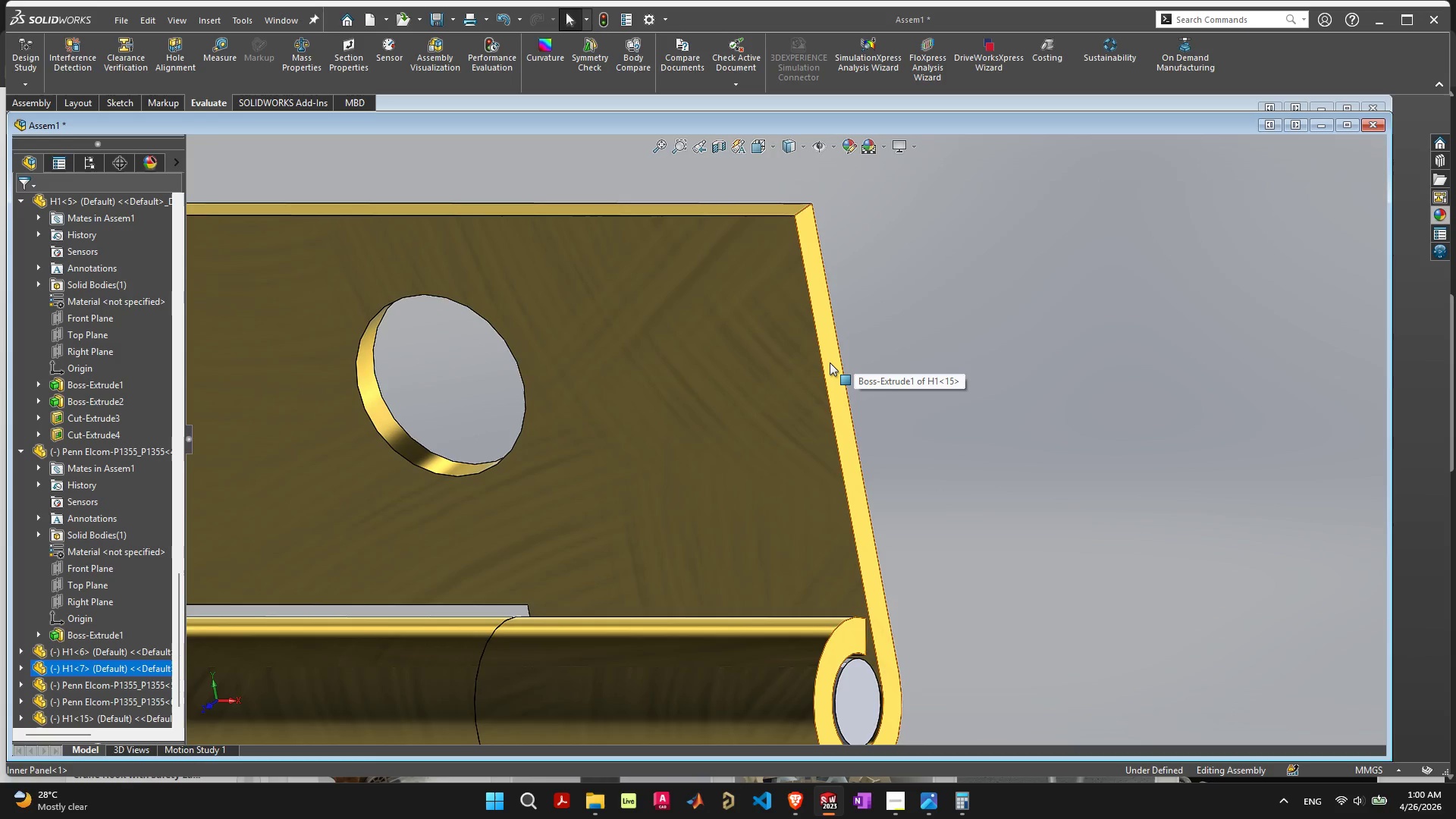 
left_click([830, 362])
 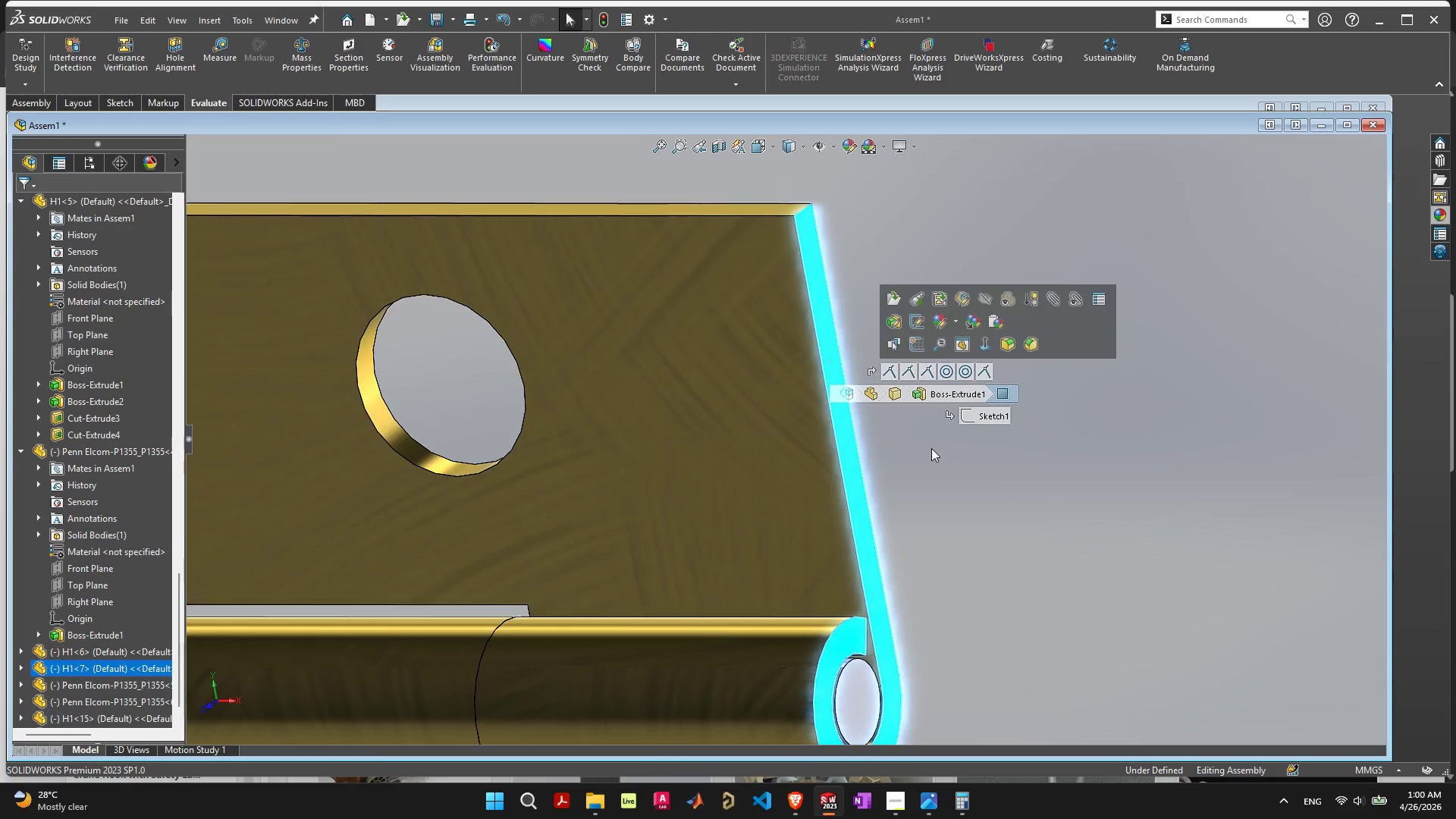 
scroll: coordinate [1200, 428], scroll_direction: down, amount: 18.0
 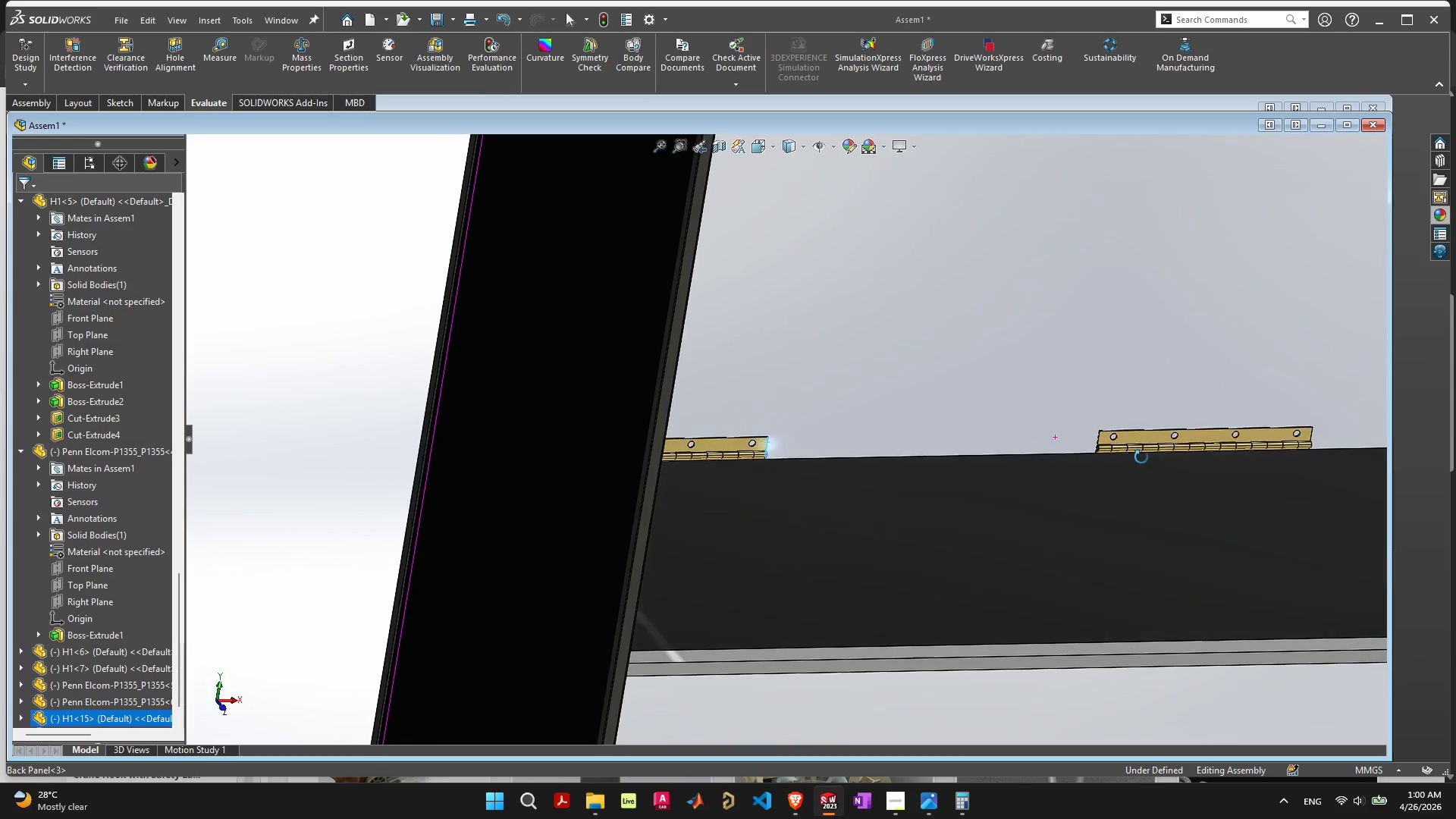 
scroll: coordinate [1085, 428], scroll_direction: up, amount: 12.0
 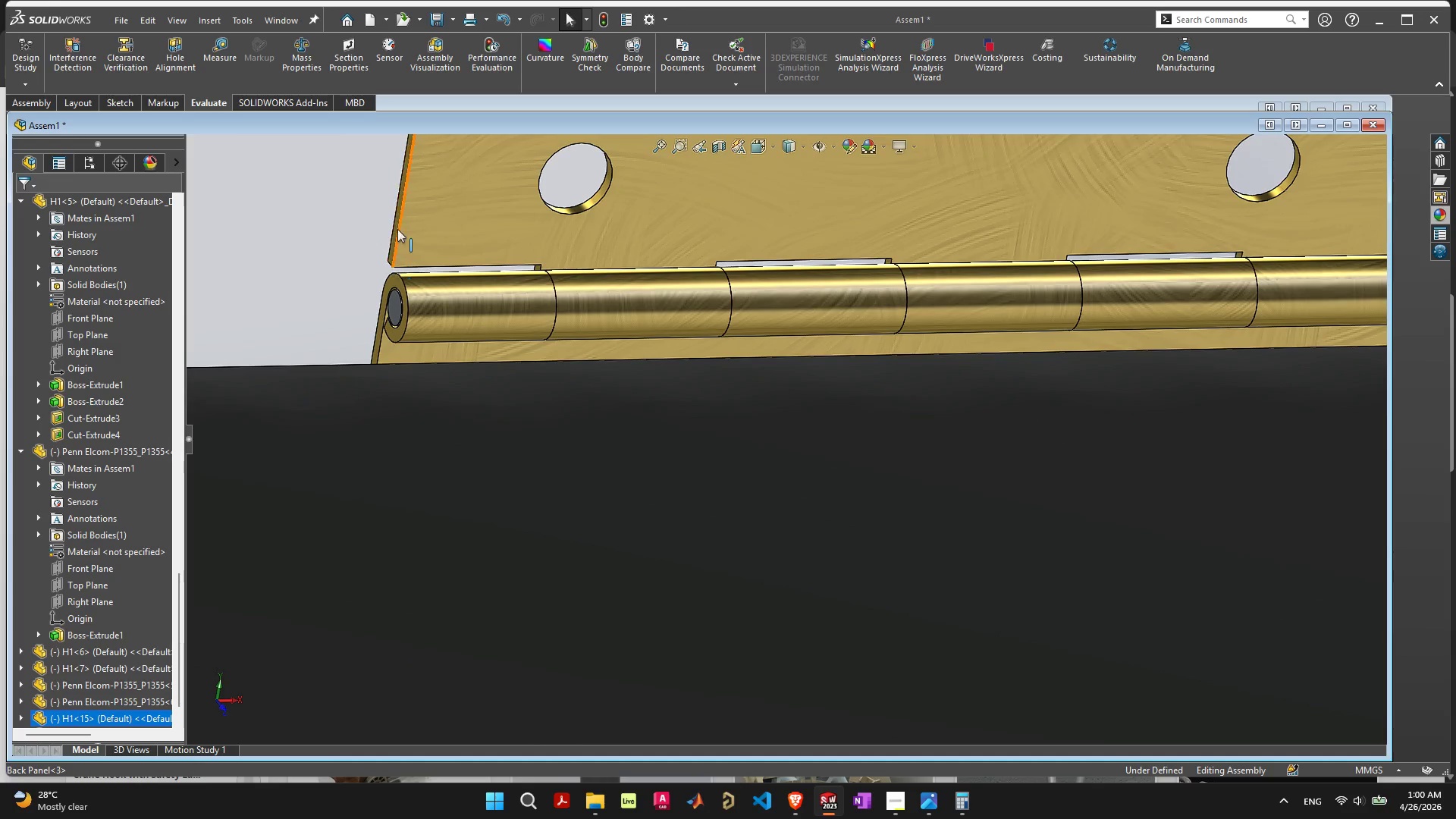 
hold_key(key=ShiftLeft, duration=0.72)
left_click([396, 224])
 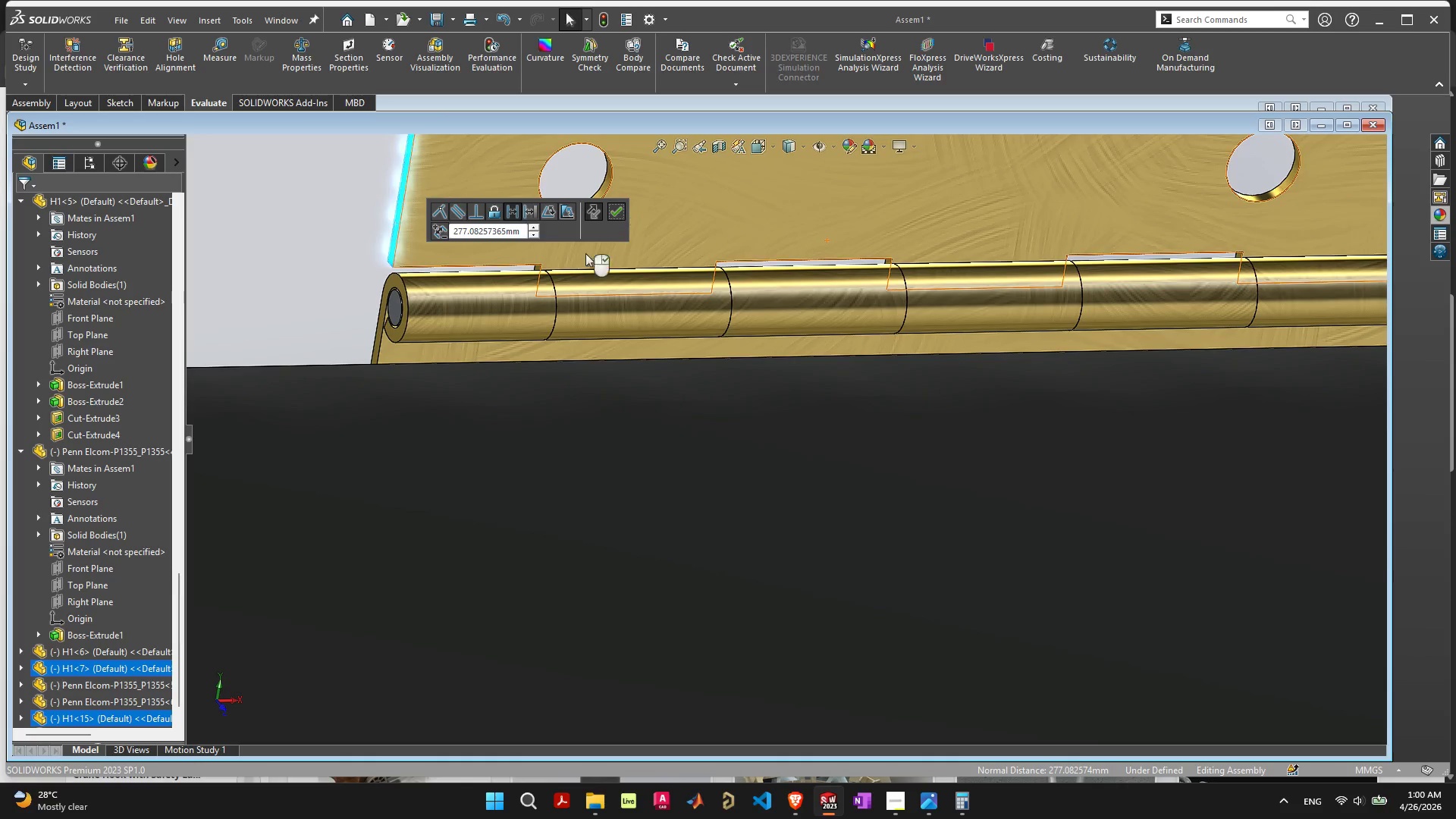 
scroll: coordinate [509, 497], scroll_direction: down, amount: 17.0
 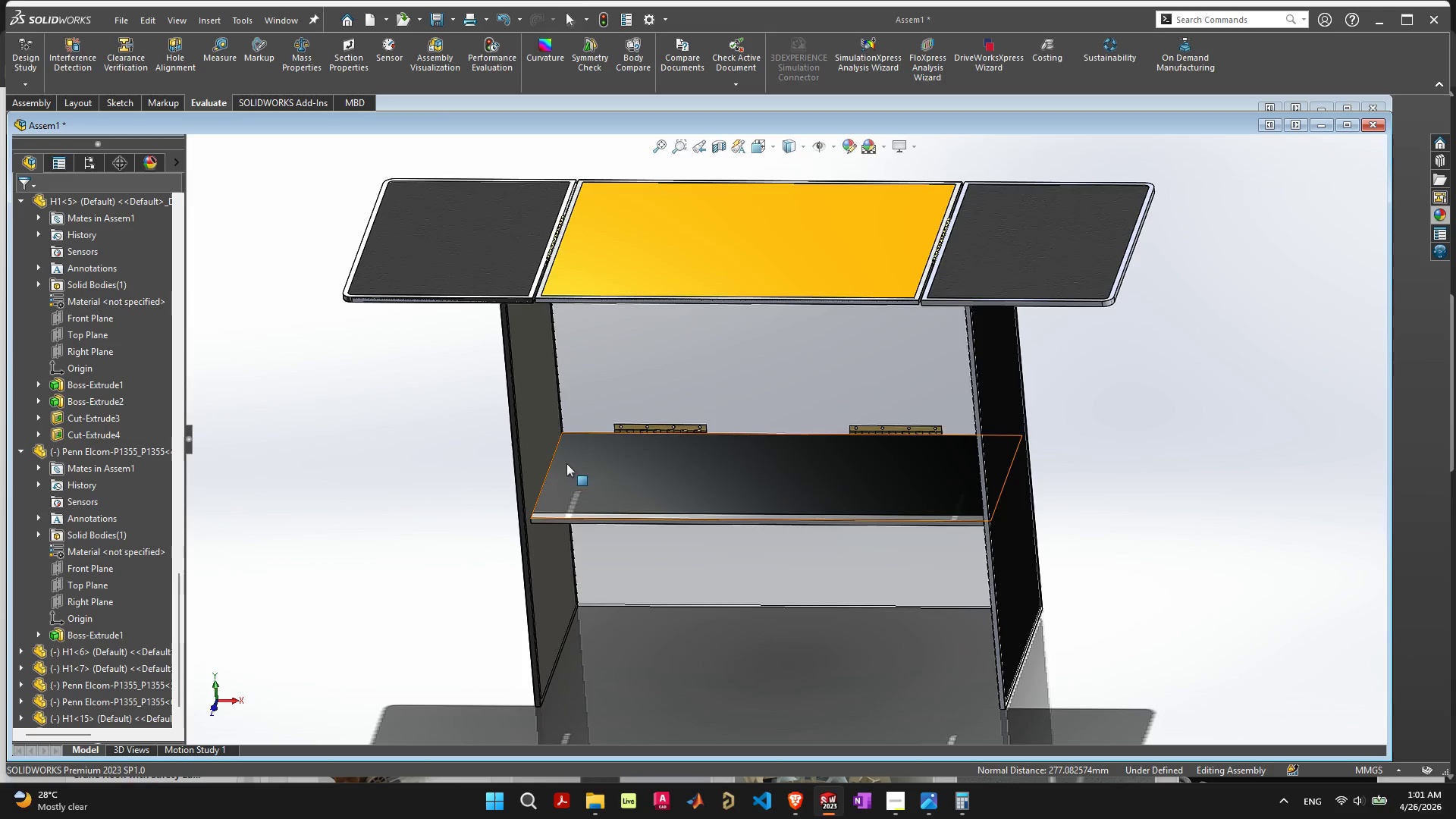 
scroll: coordinate [626, 431], scroll_direction: up, amount: 6.0
 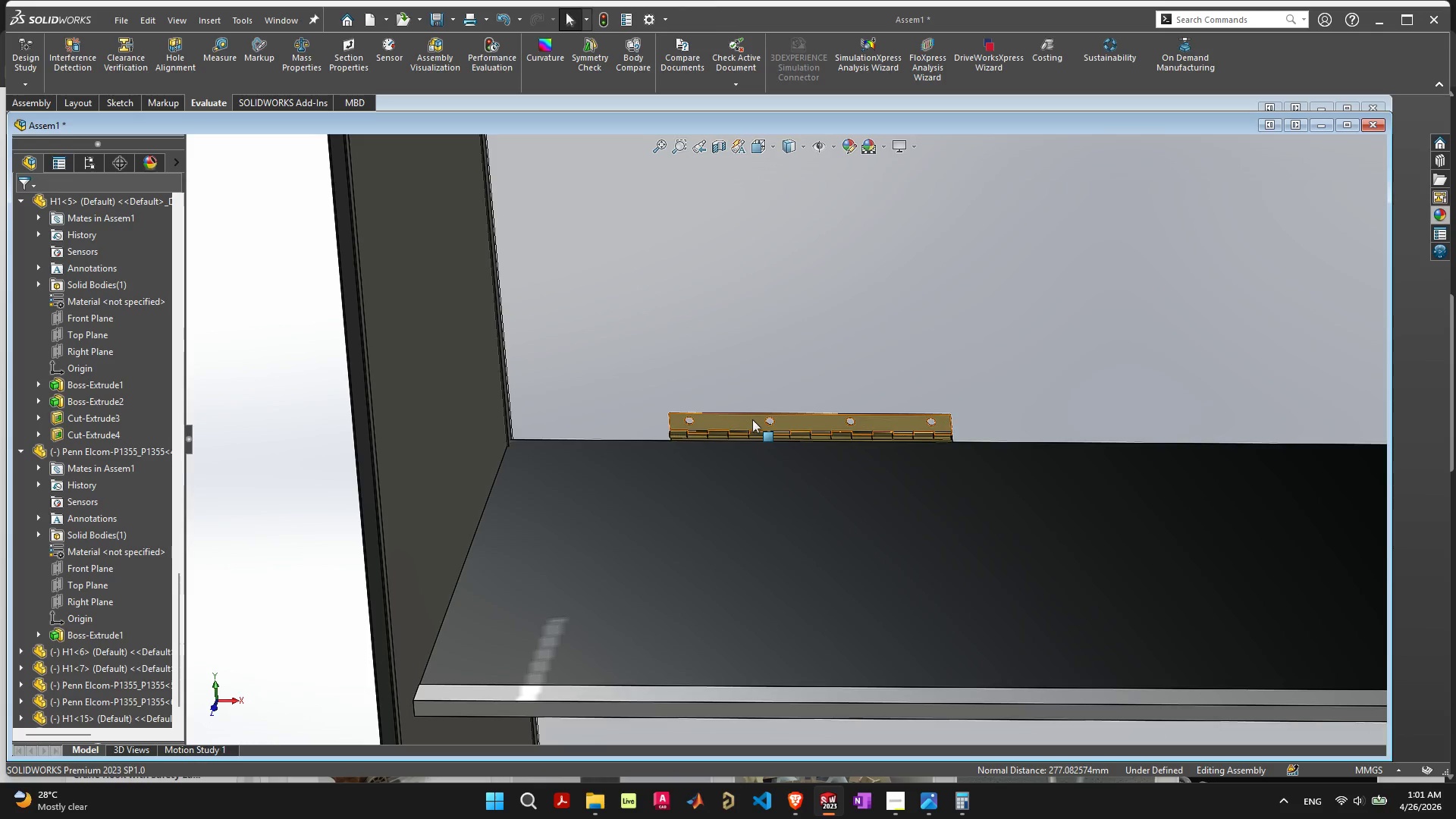 
left_click_drag(start_coordinate=[750, 420], to_coordinate=[777, 419])
 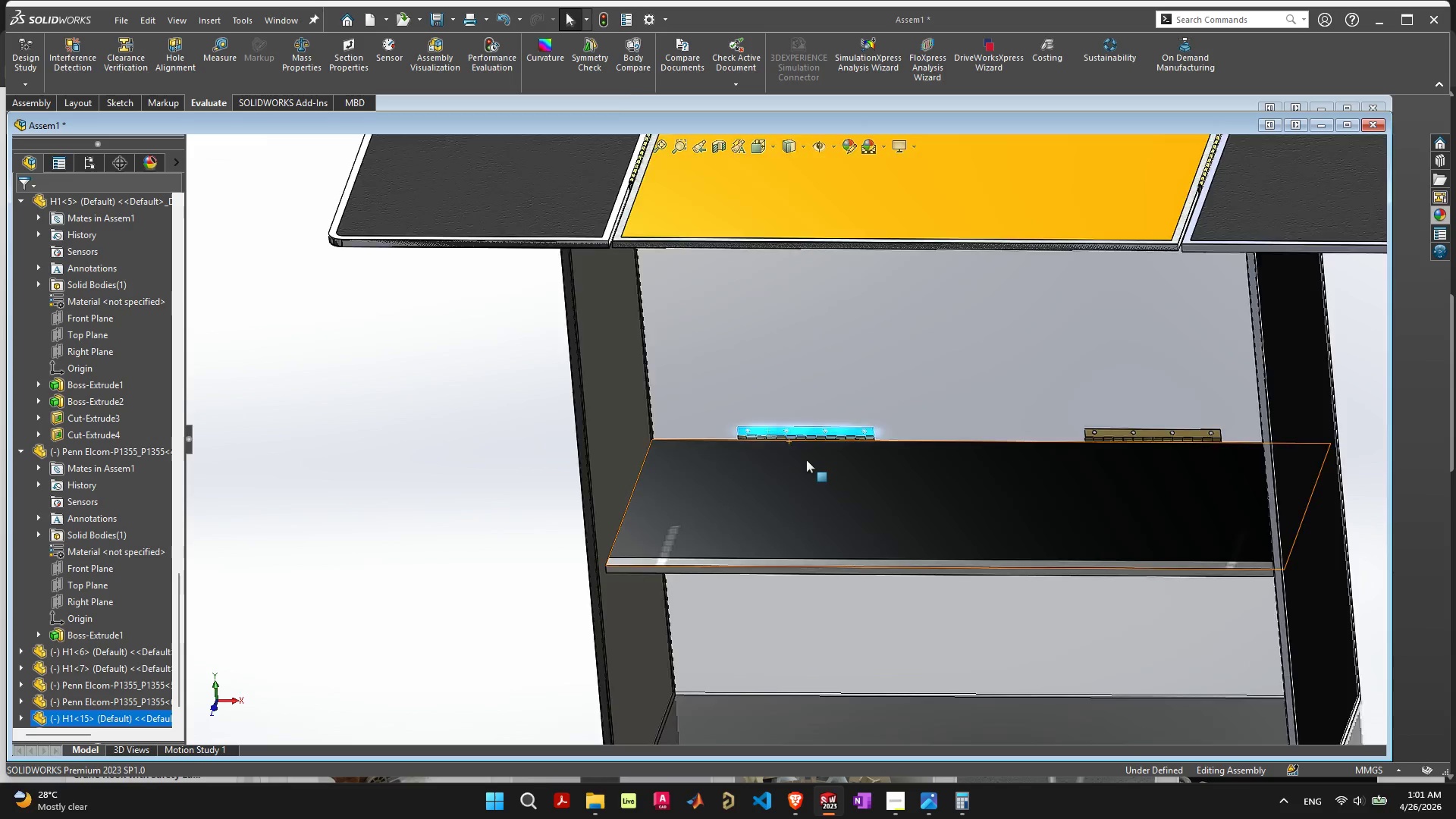 
scroll: coordinate [809, 460], scroll_direction: down, amount: 6.0
 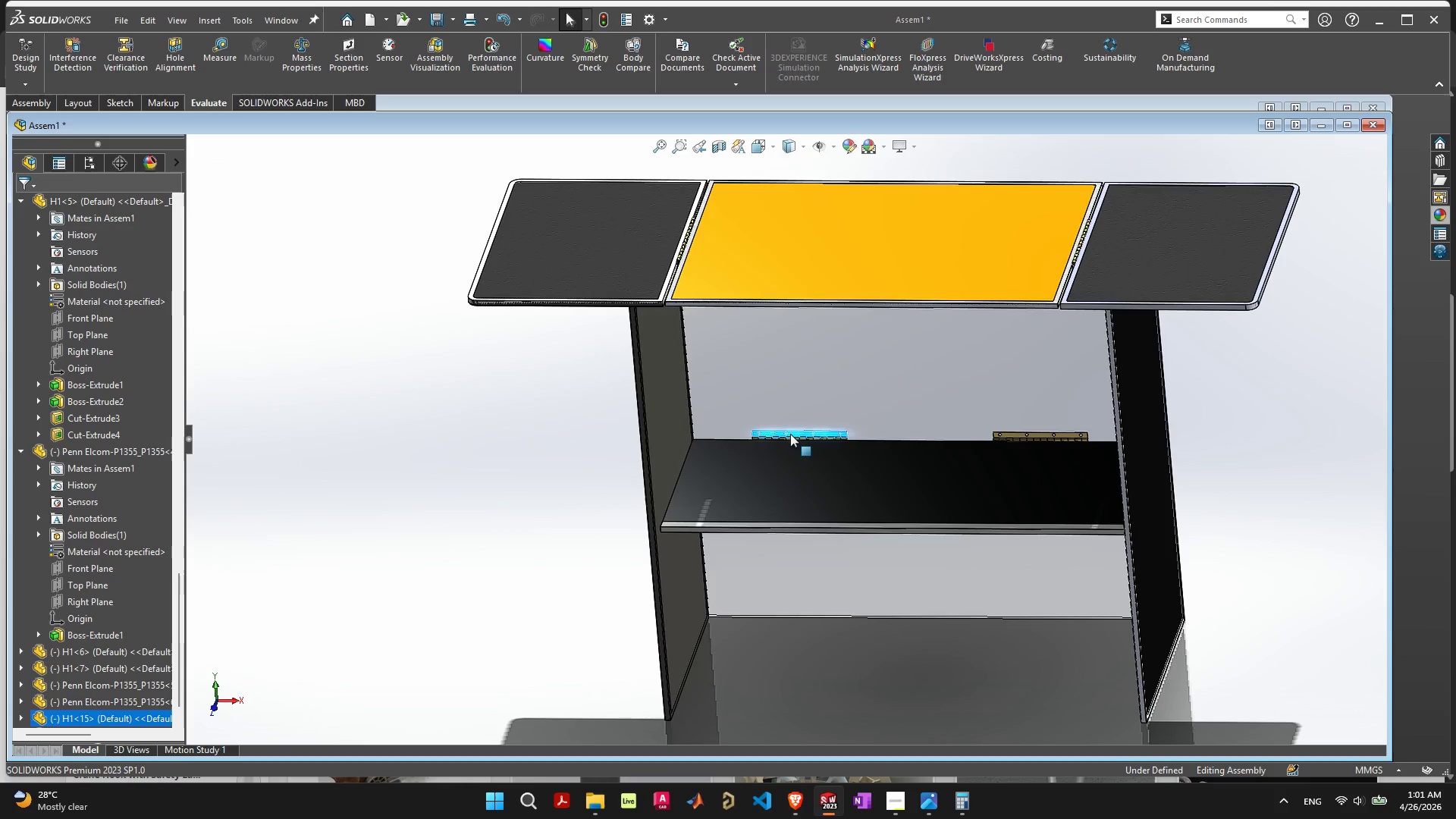 
left_click_drag(start_coordinate=[790, 434], to_coordinate=[805, 434])
 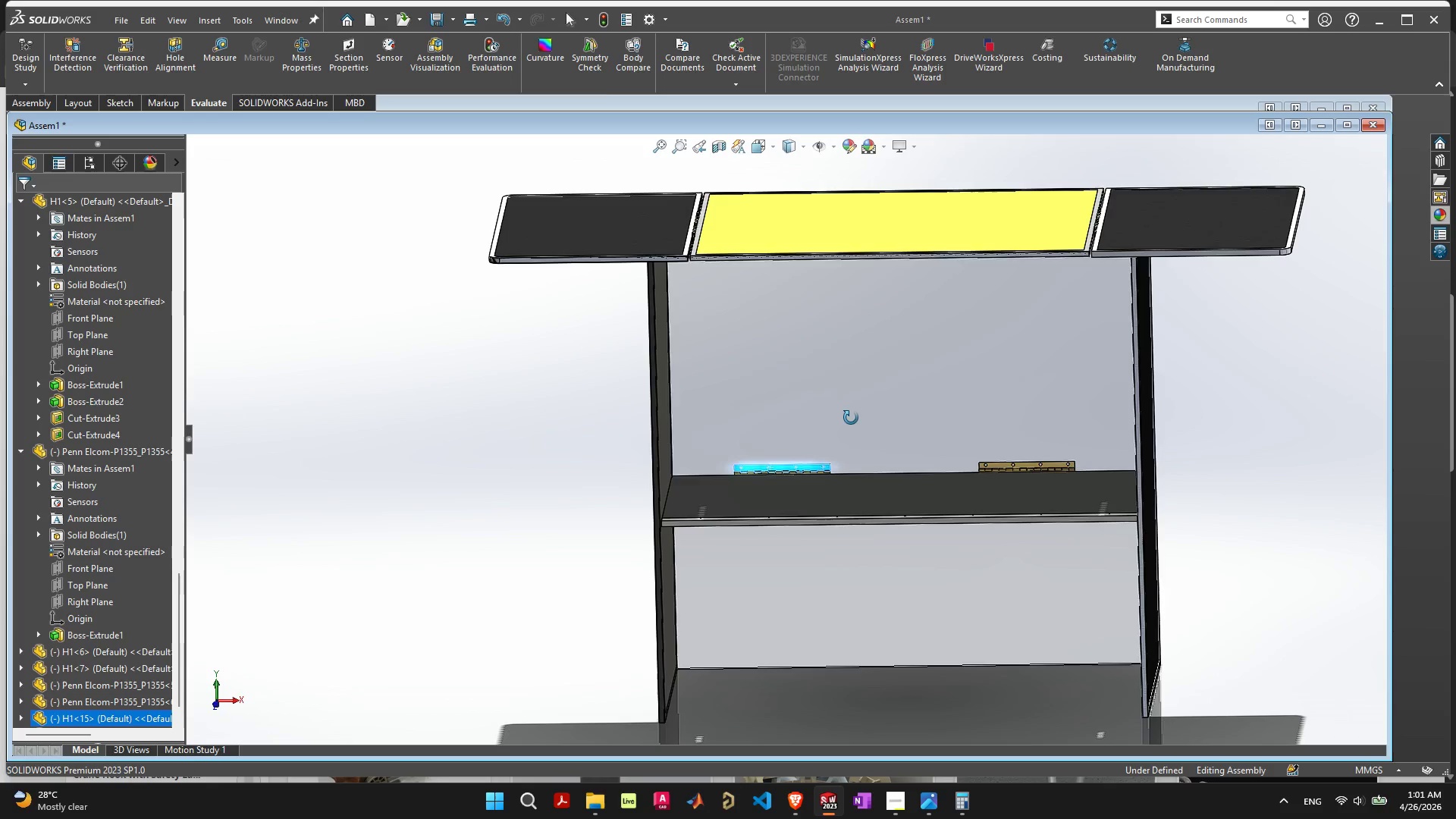 
scroll: coordinate [635, 488], scroll_direction: up, amount: 10.0
 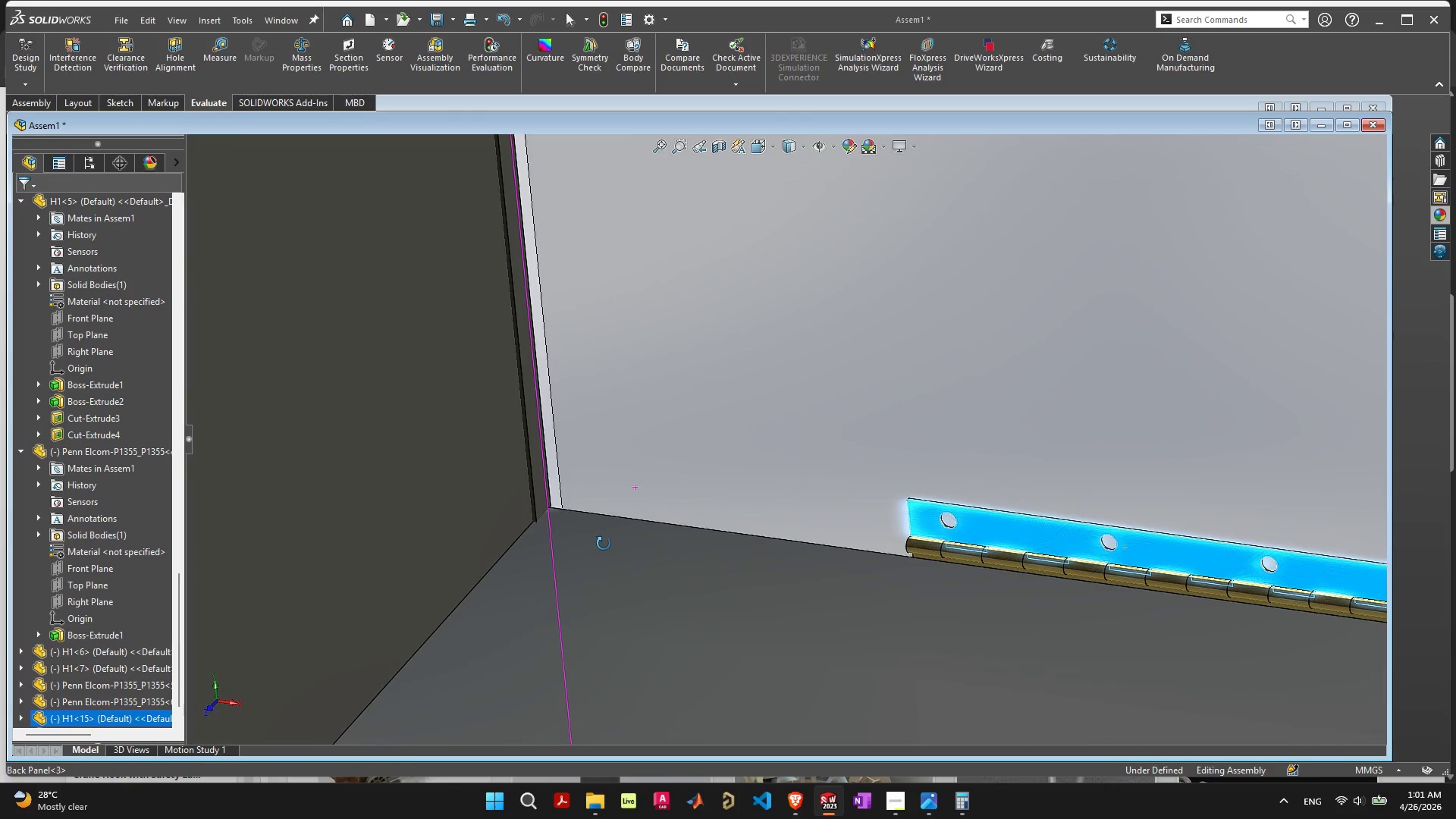 
wait(5.55)
 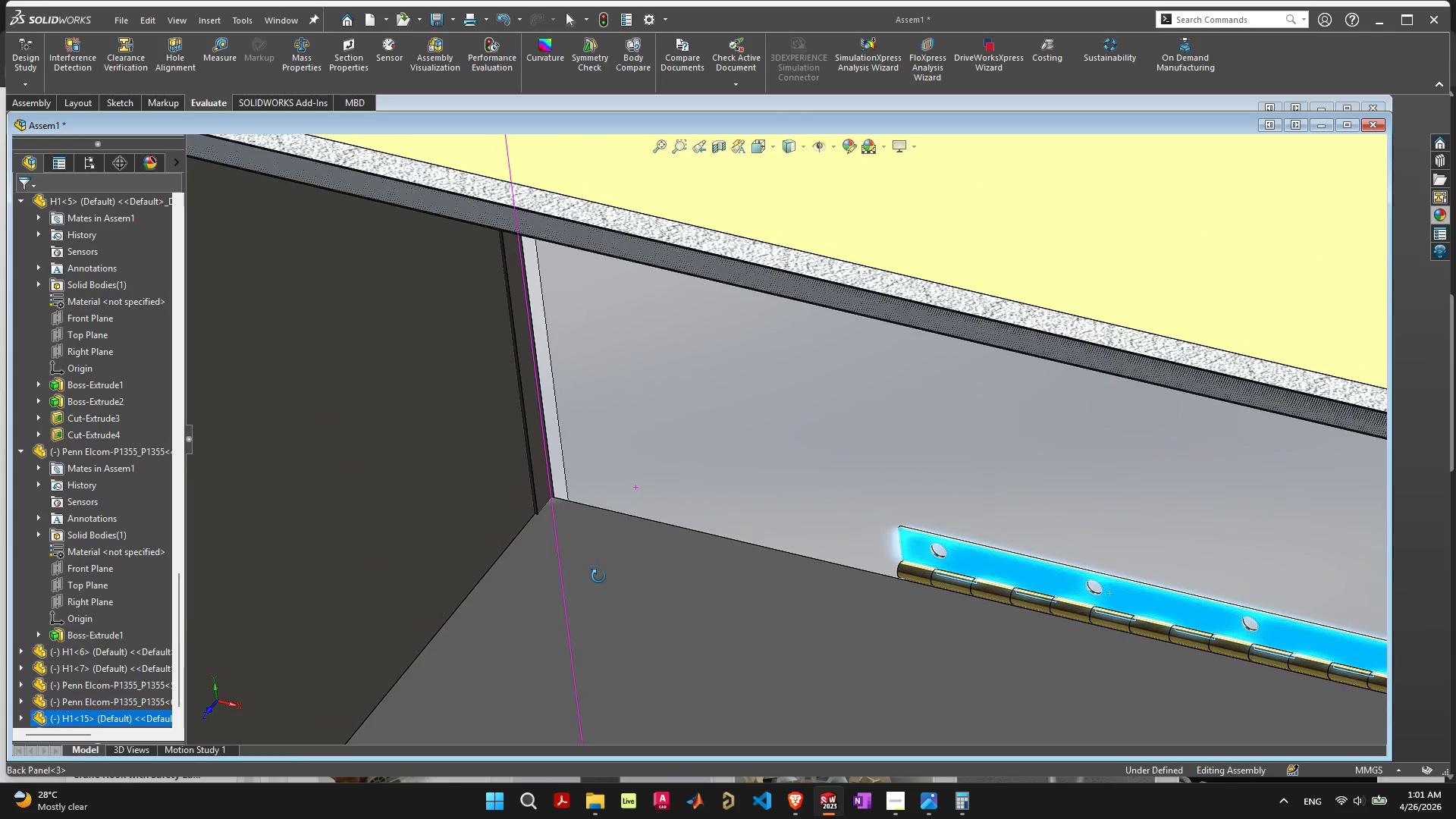 
scroll: coordinate [927, 505], scroll_direction: down, amount: 12.0
 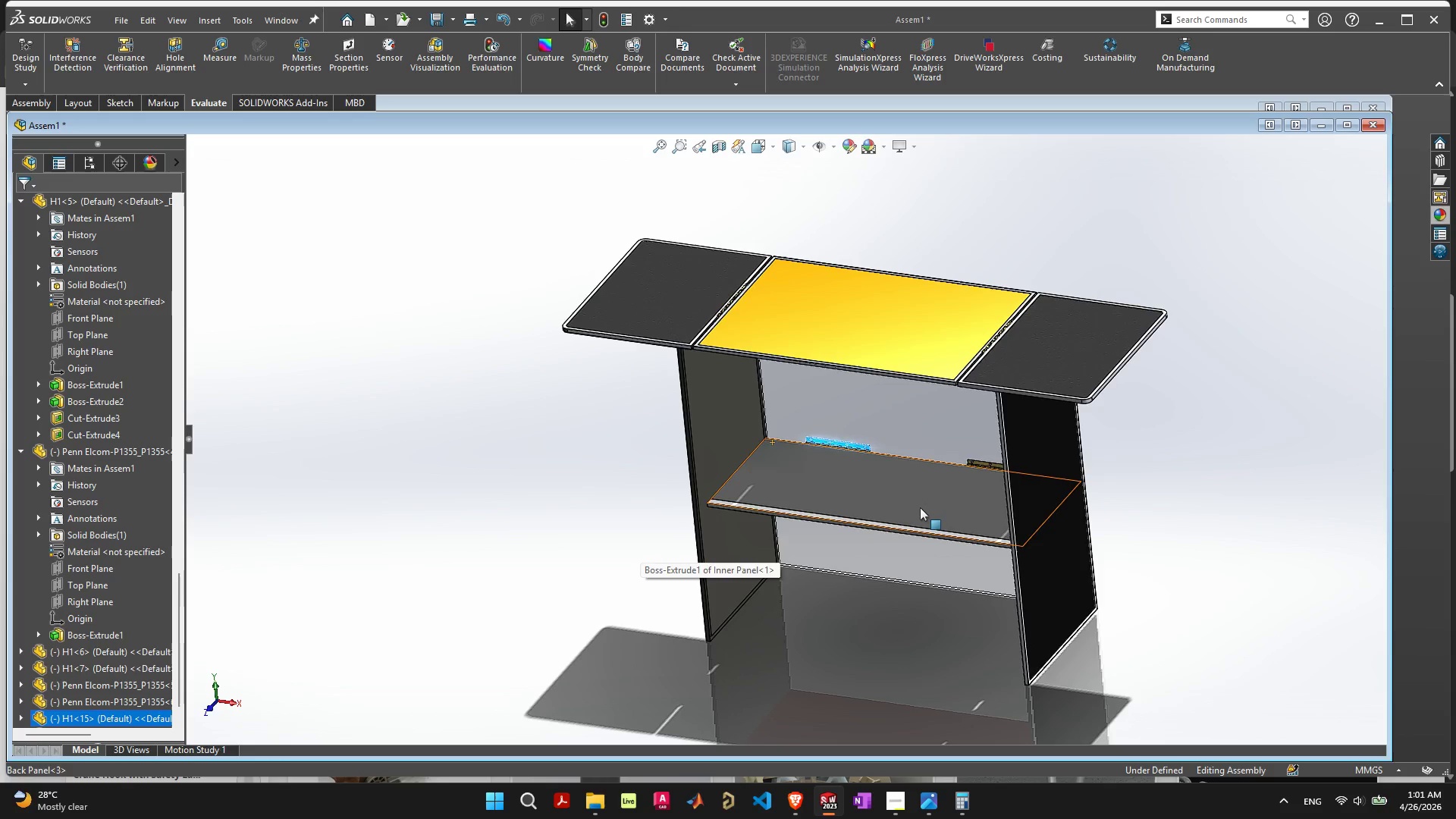 
left_click_drag(start_coordinate=[919, 507], to_coordinate=[899, 502])
 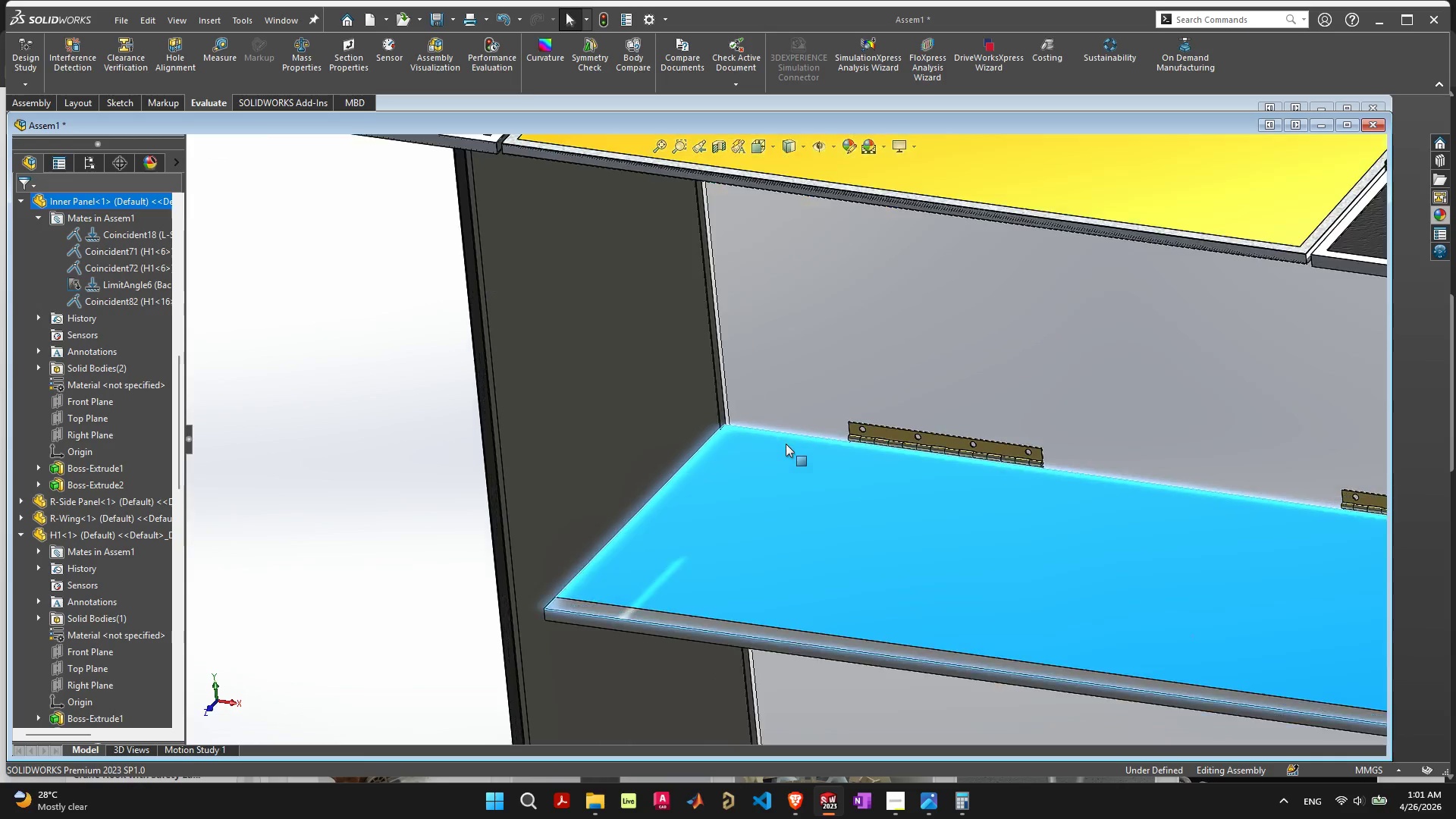 
left_click([563, 362])
 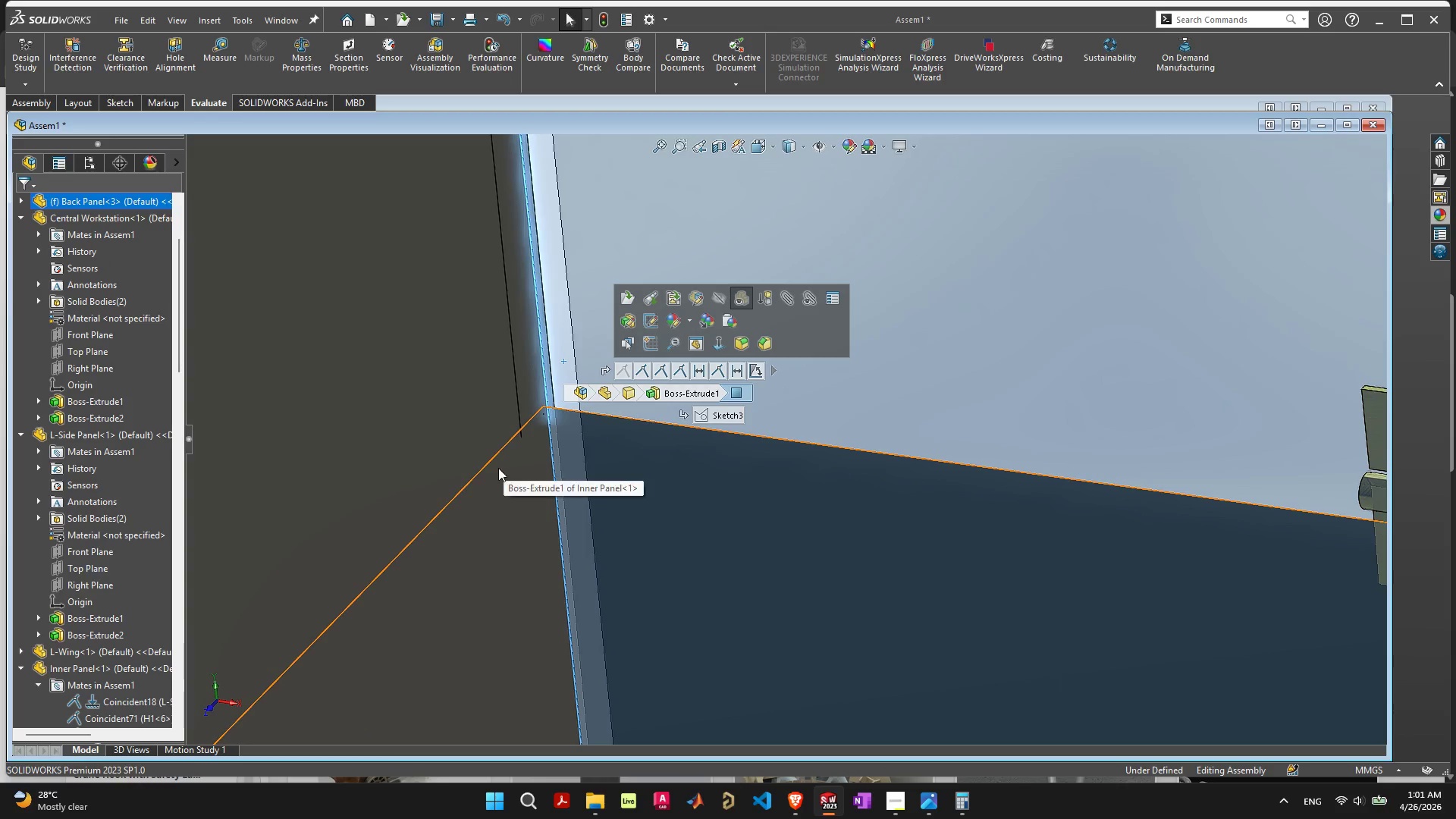 
scroll: coordinate [529, 363], scroll_direction: up, amount: 16.0
 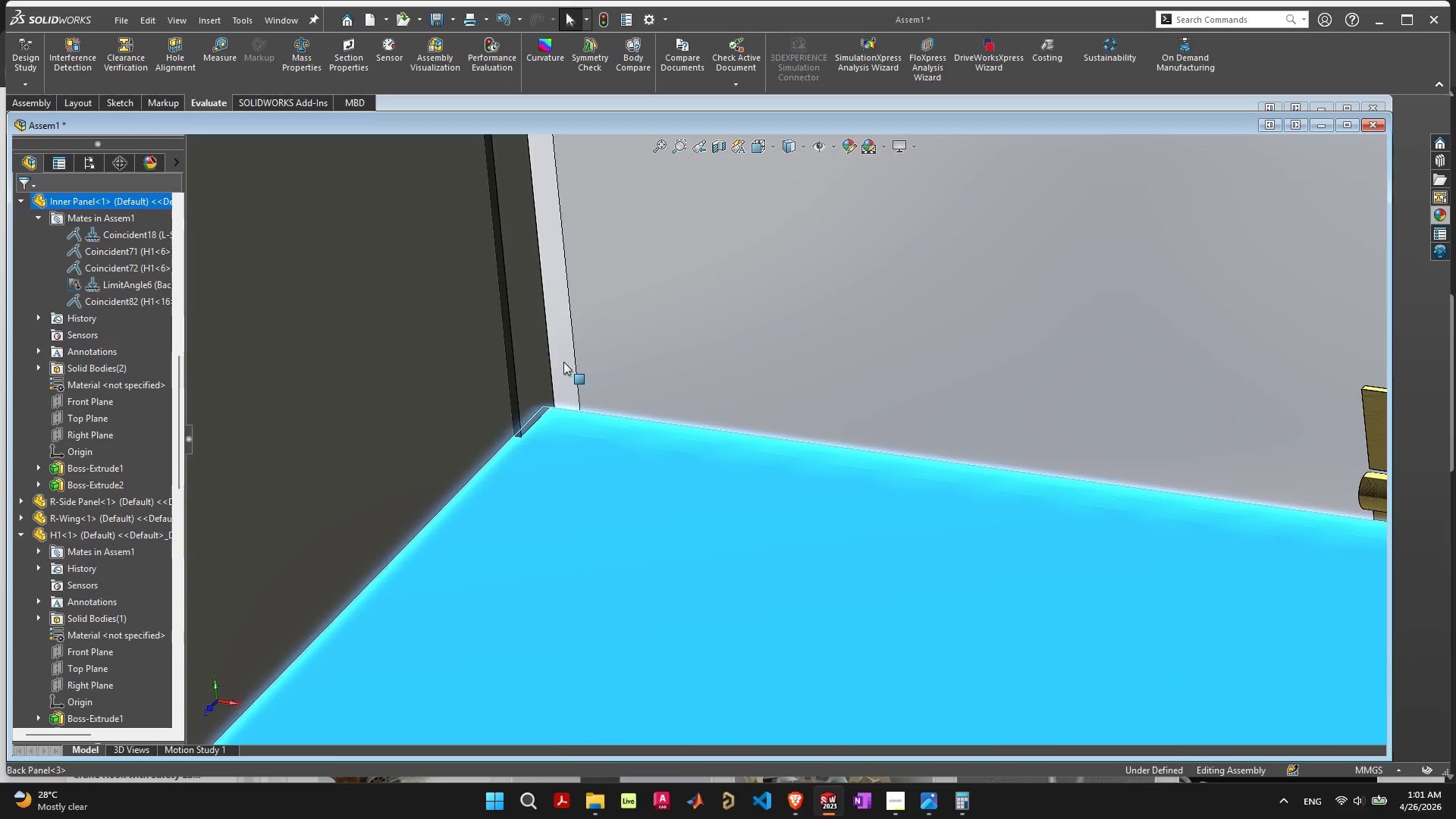 
left_click([488, 463])
 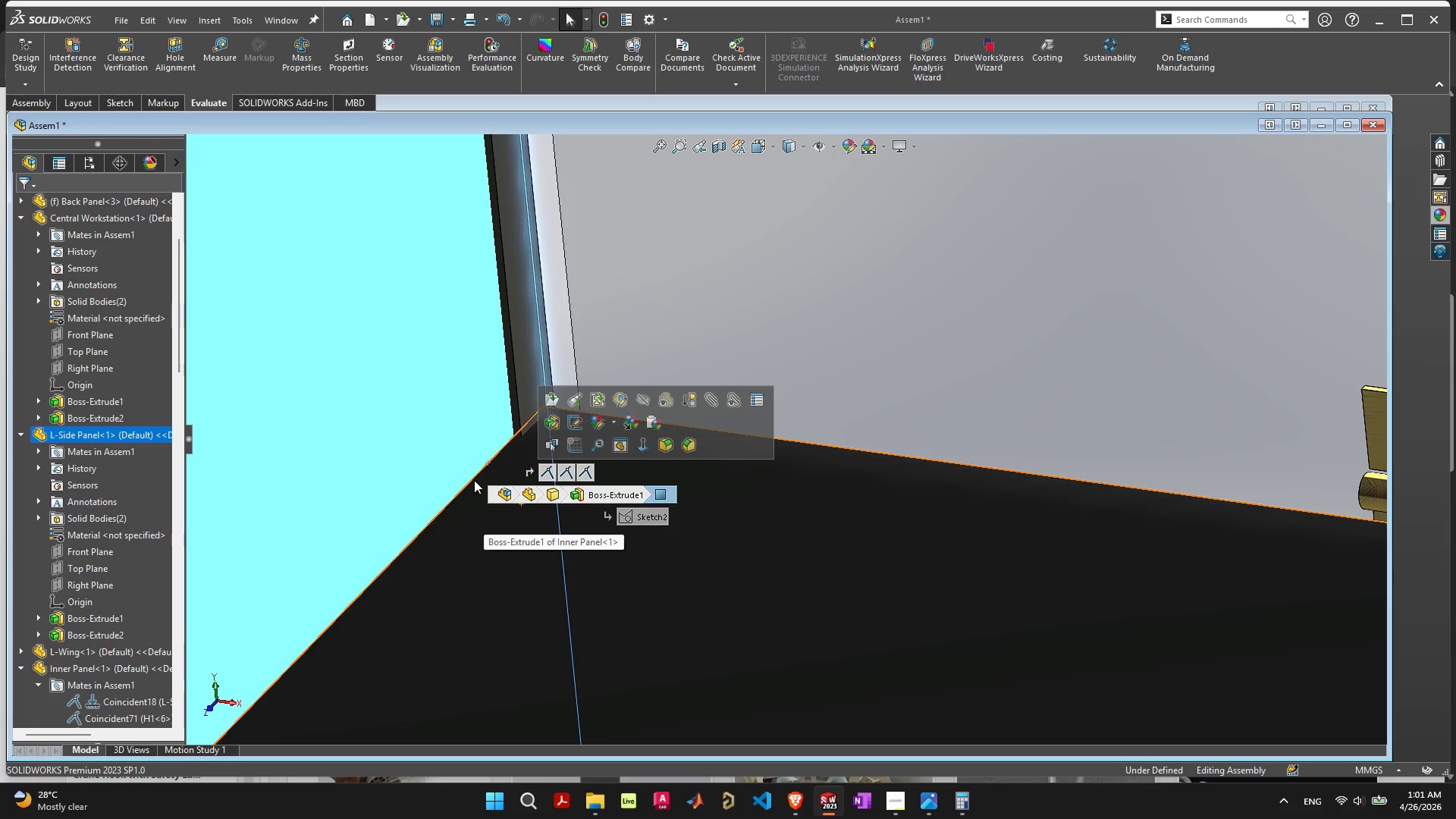 
left_click([472, 479])
 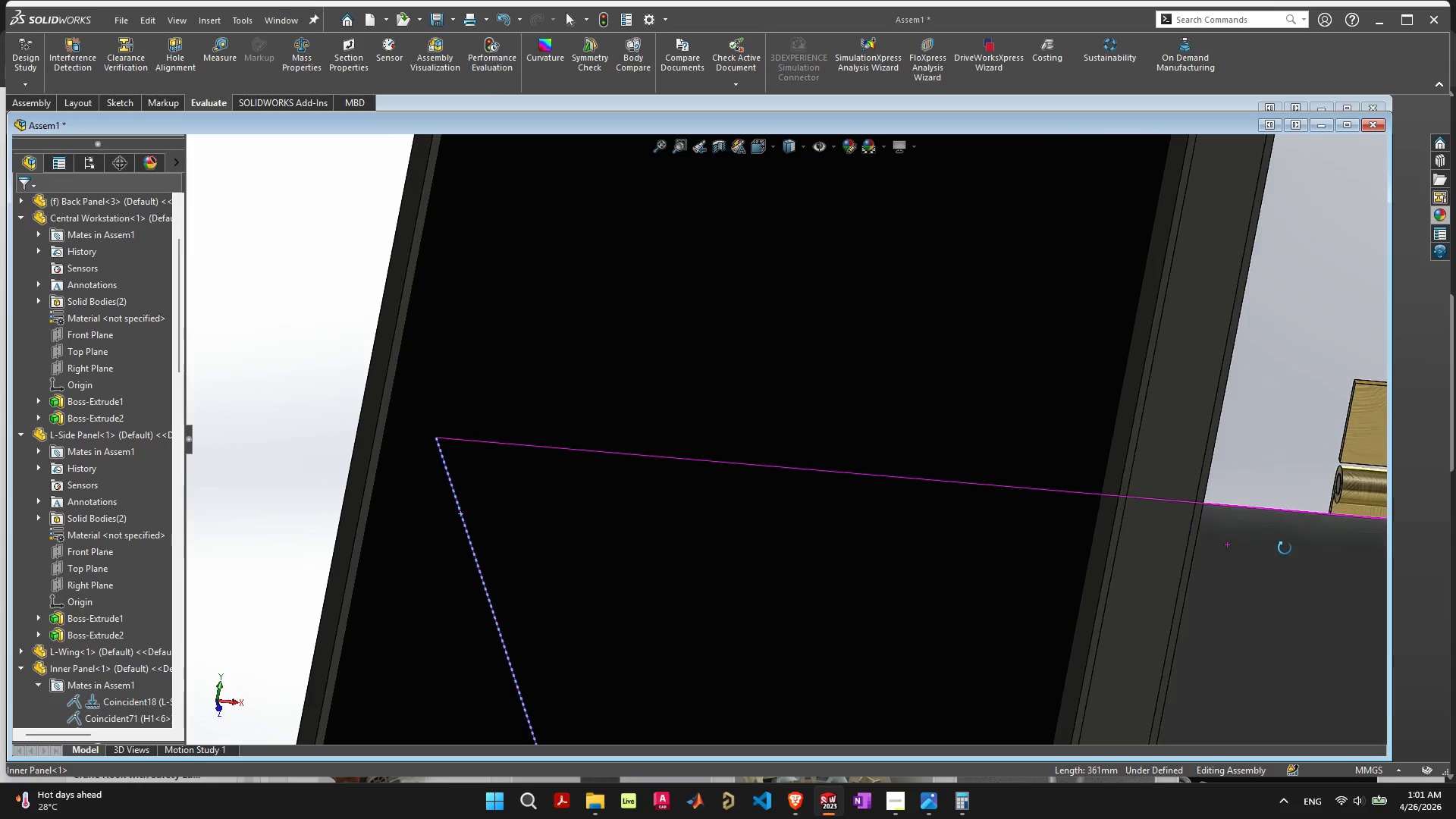 
hold_key(key=ShiftLeft, duration=2.44)
left_click([1338, 469])
 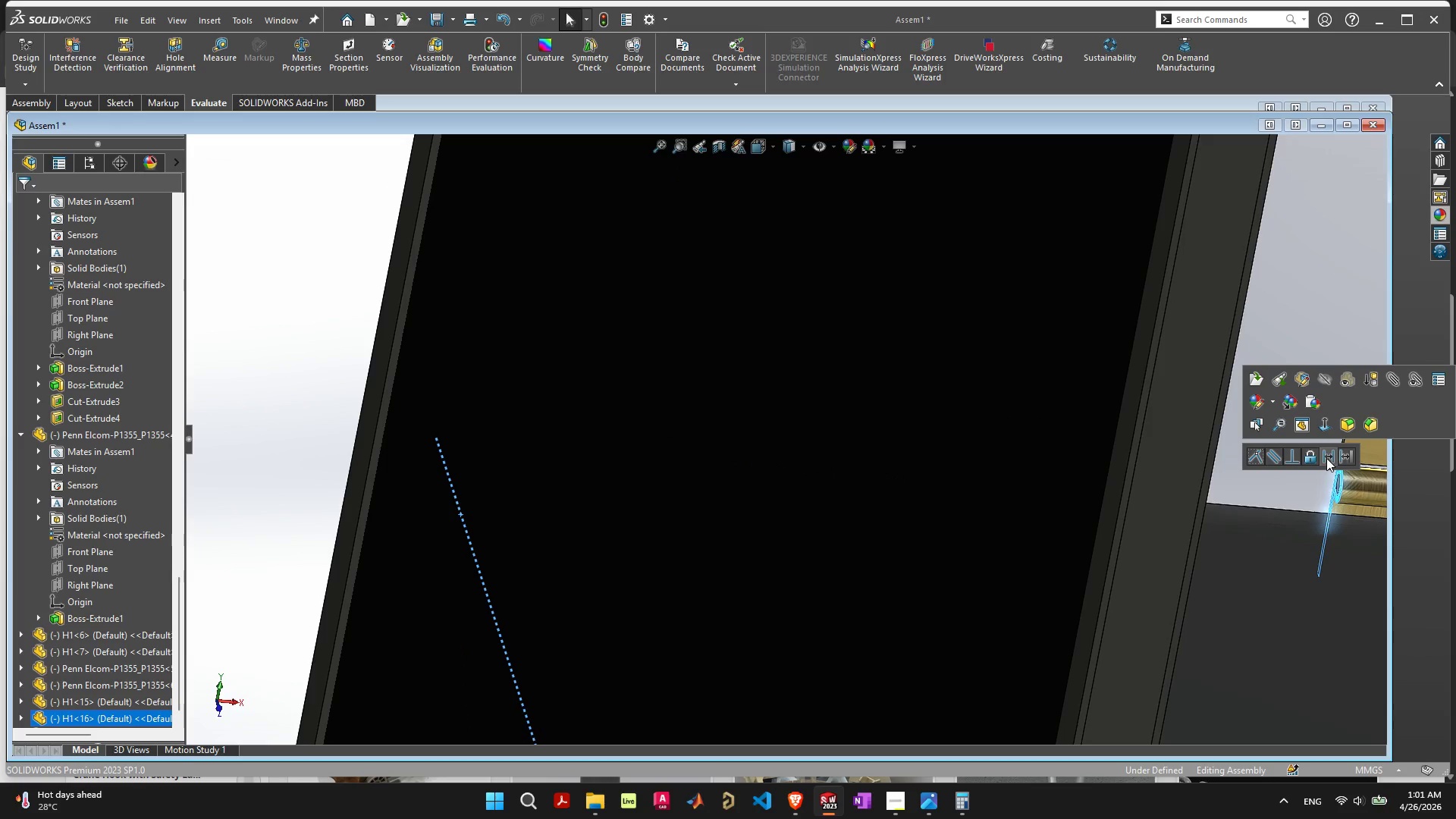 
left_click([1326, 458])
 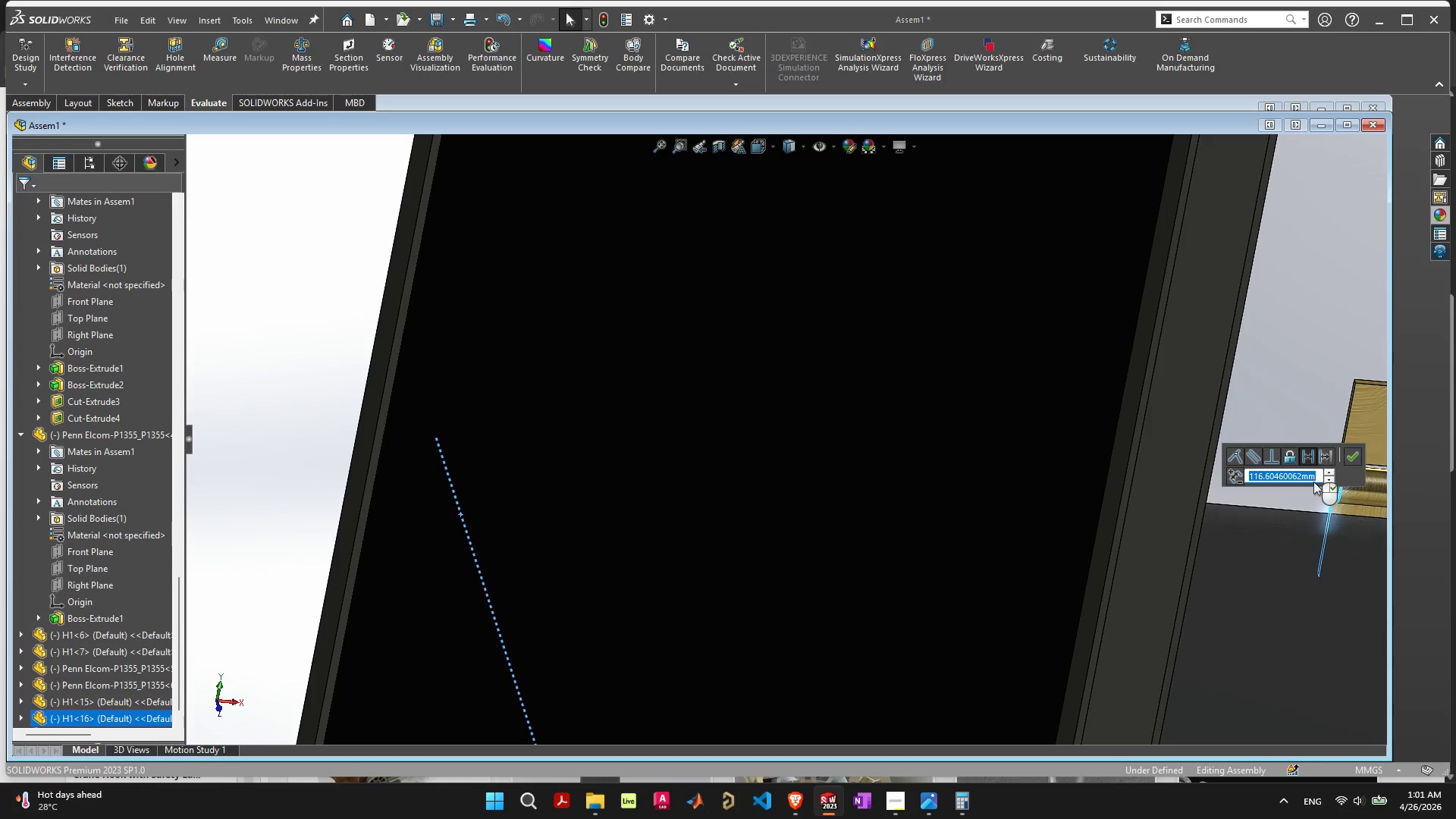 
scroll: coordinate [1311, 507], scroll_direction: down, amount: 6.0
 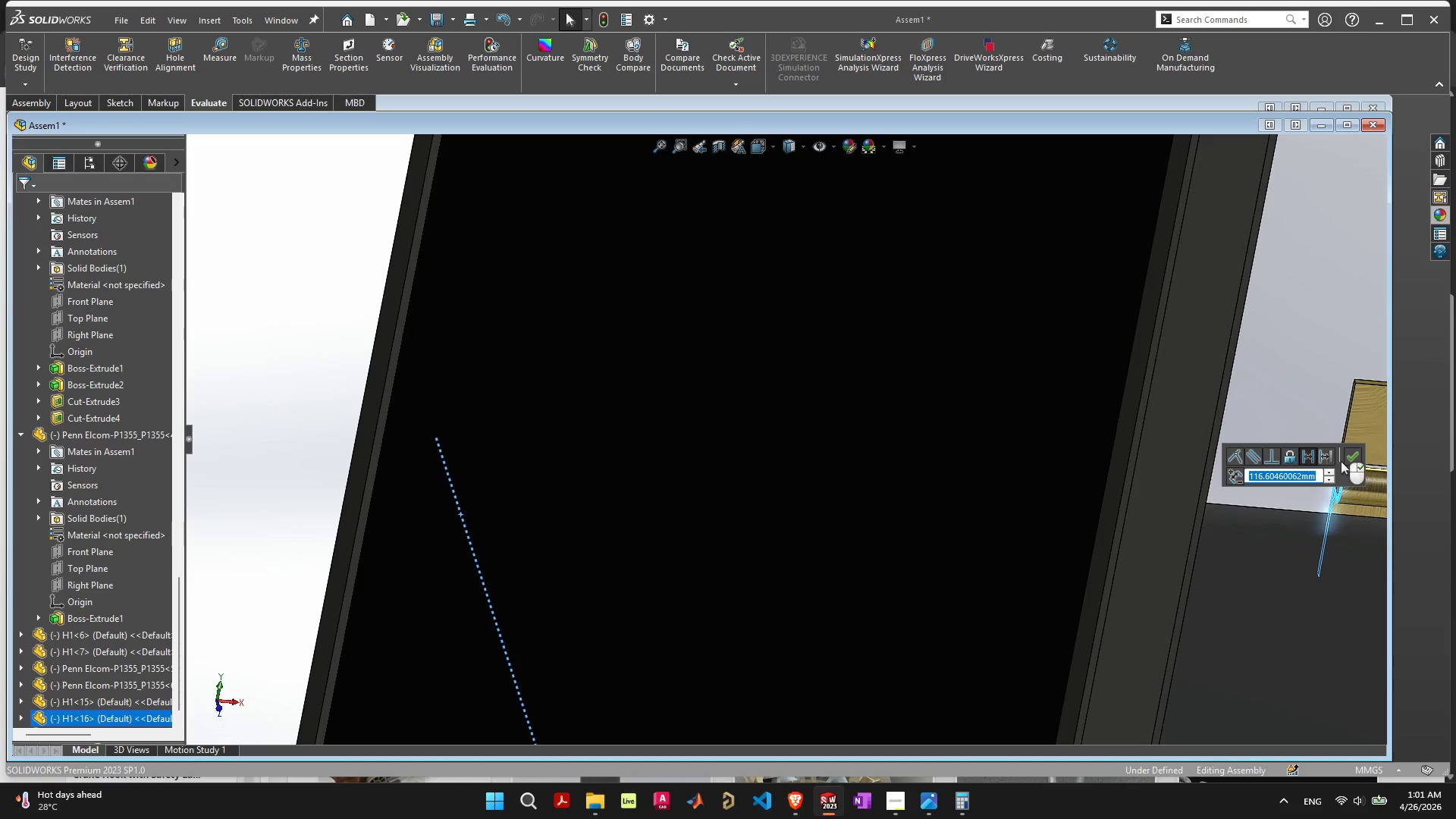 
left_click([1345, 456])
 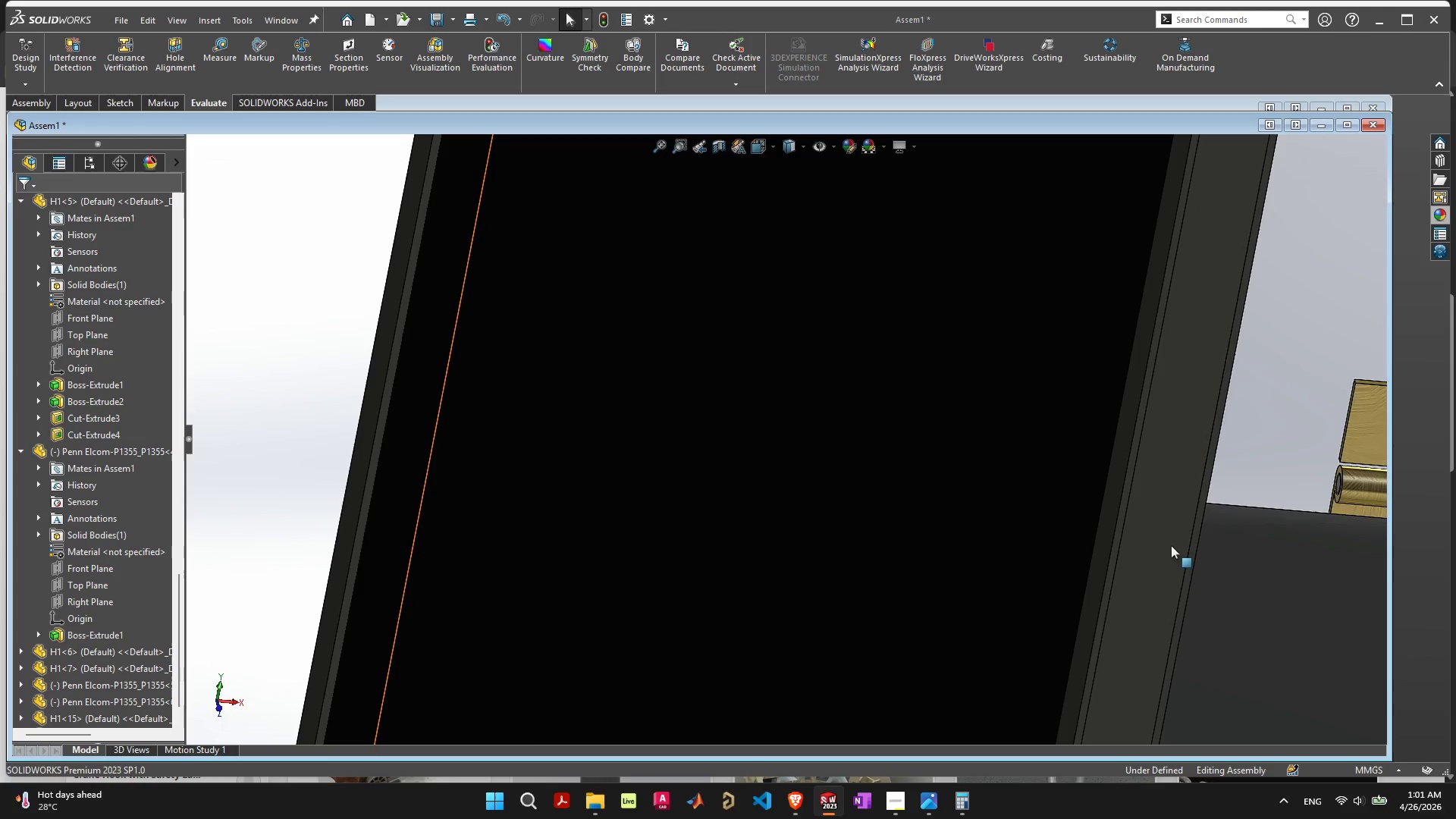 
scroll: coordinate [1124, 520], scroll_direction: down, amount: 18.0
 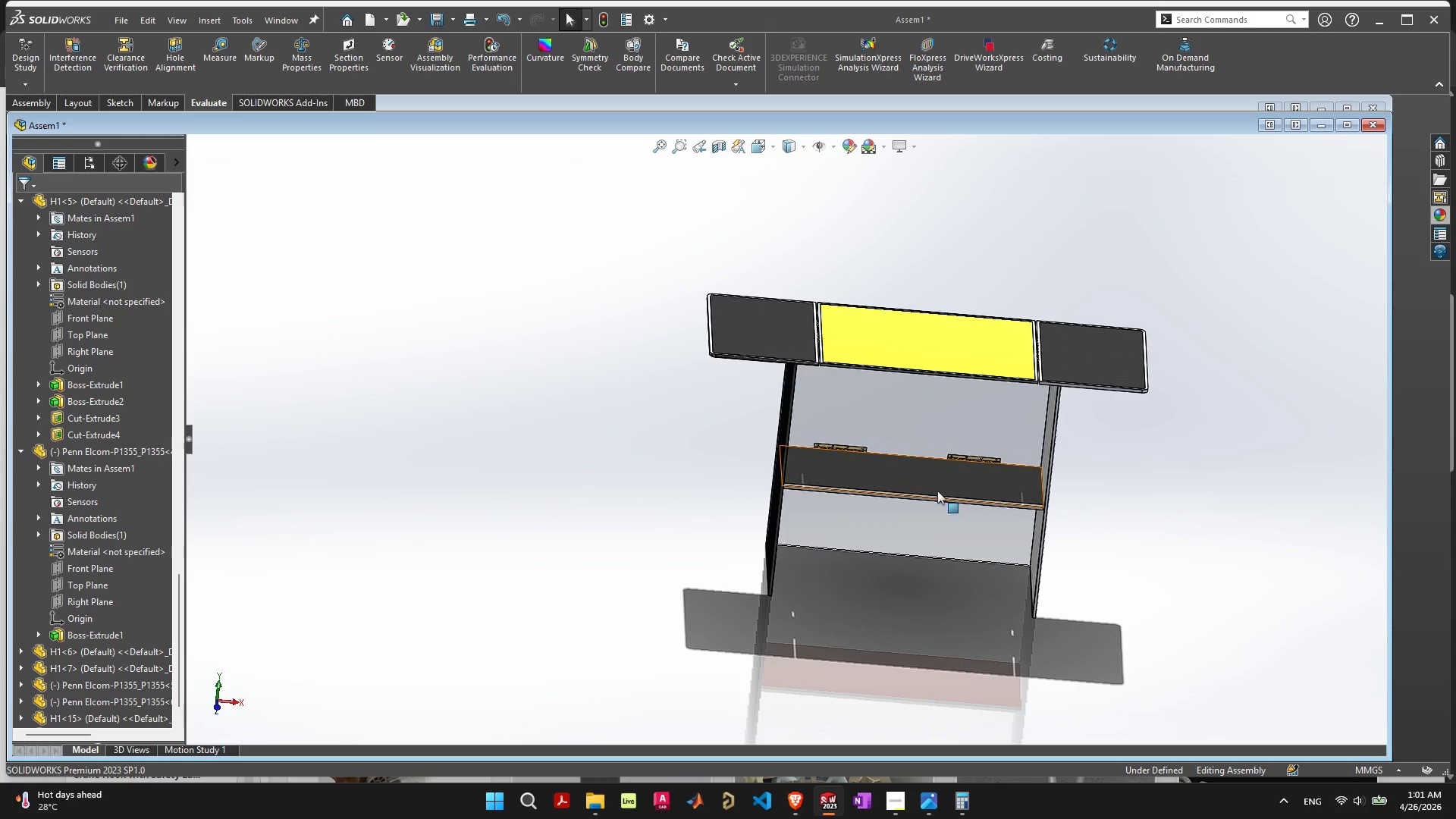 
left_click_drag(start_coordinate=[874, 482], to_coordinate=[886, 465])
 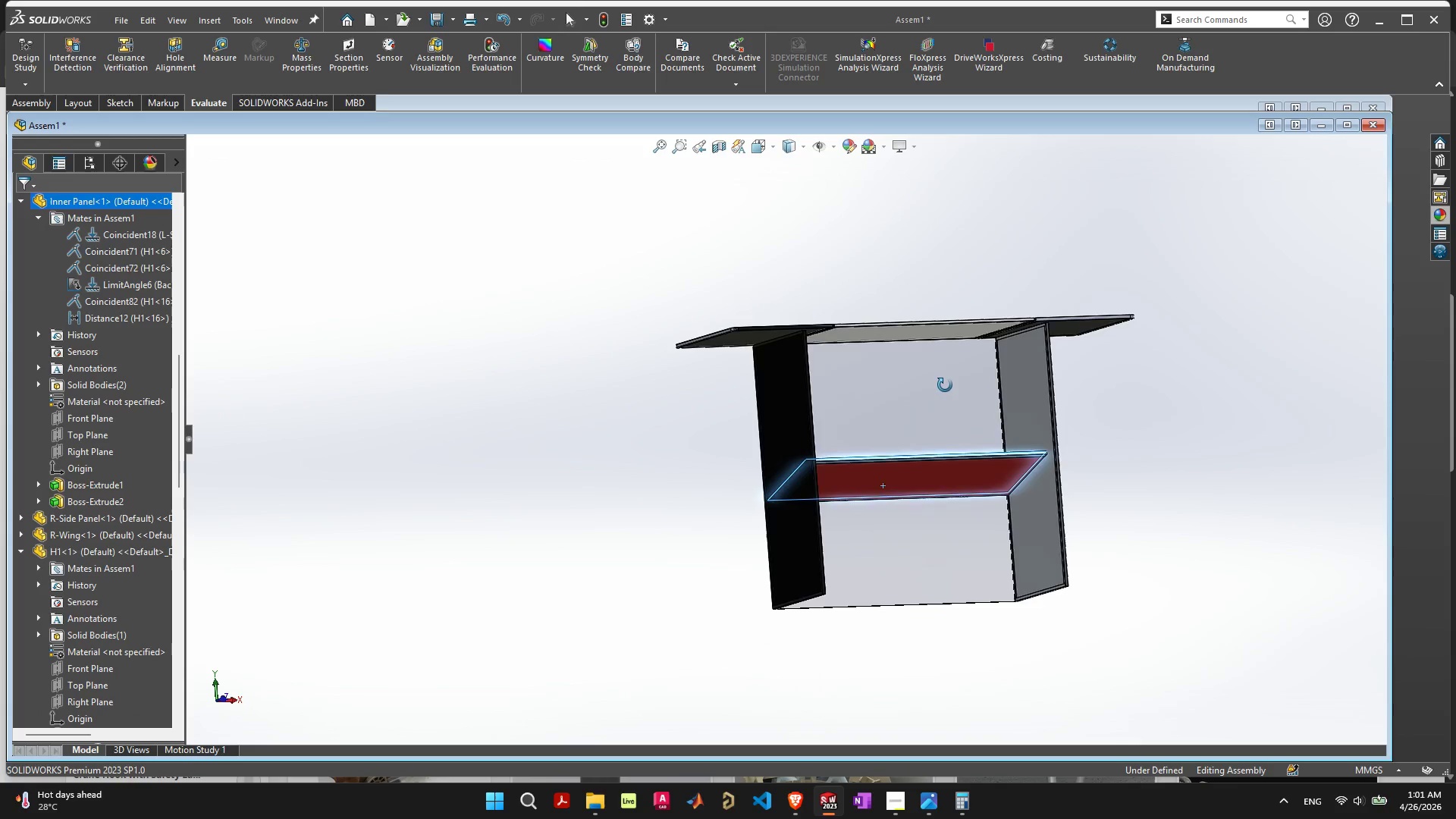 
left_click_drag(start_coordinate=[900, 460], to_coordinate=[909, 404])
 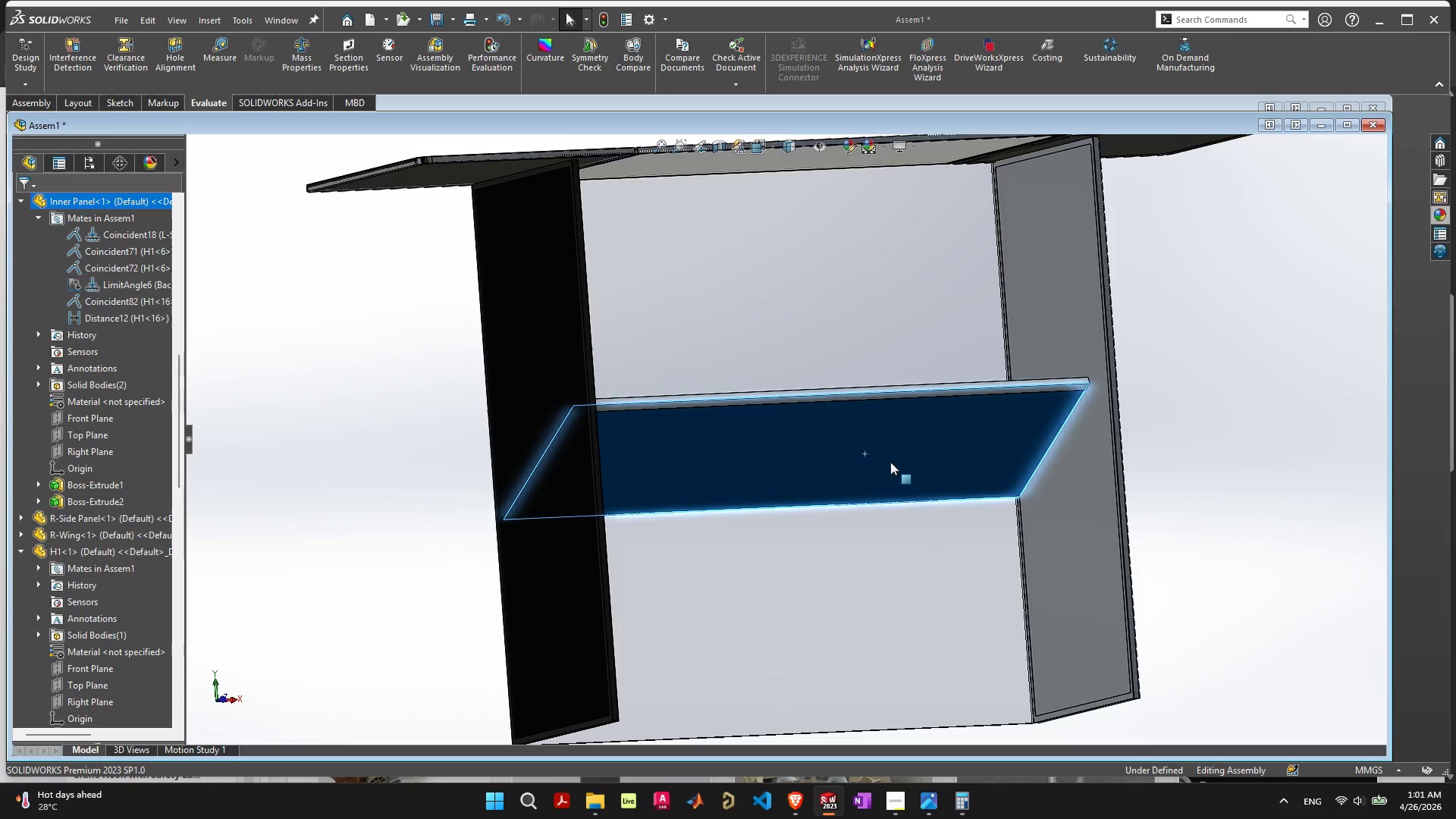 
scroll: coordinate [920, 470], scroll_direction: up, amount: 6.0
 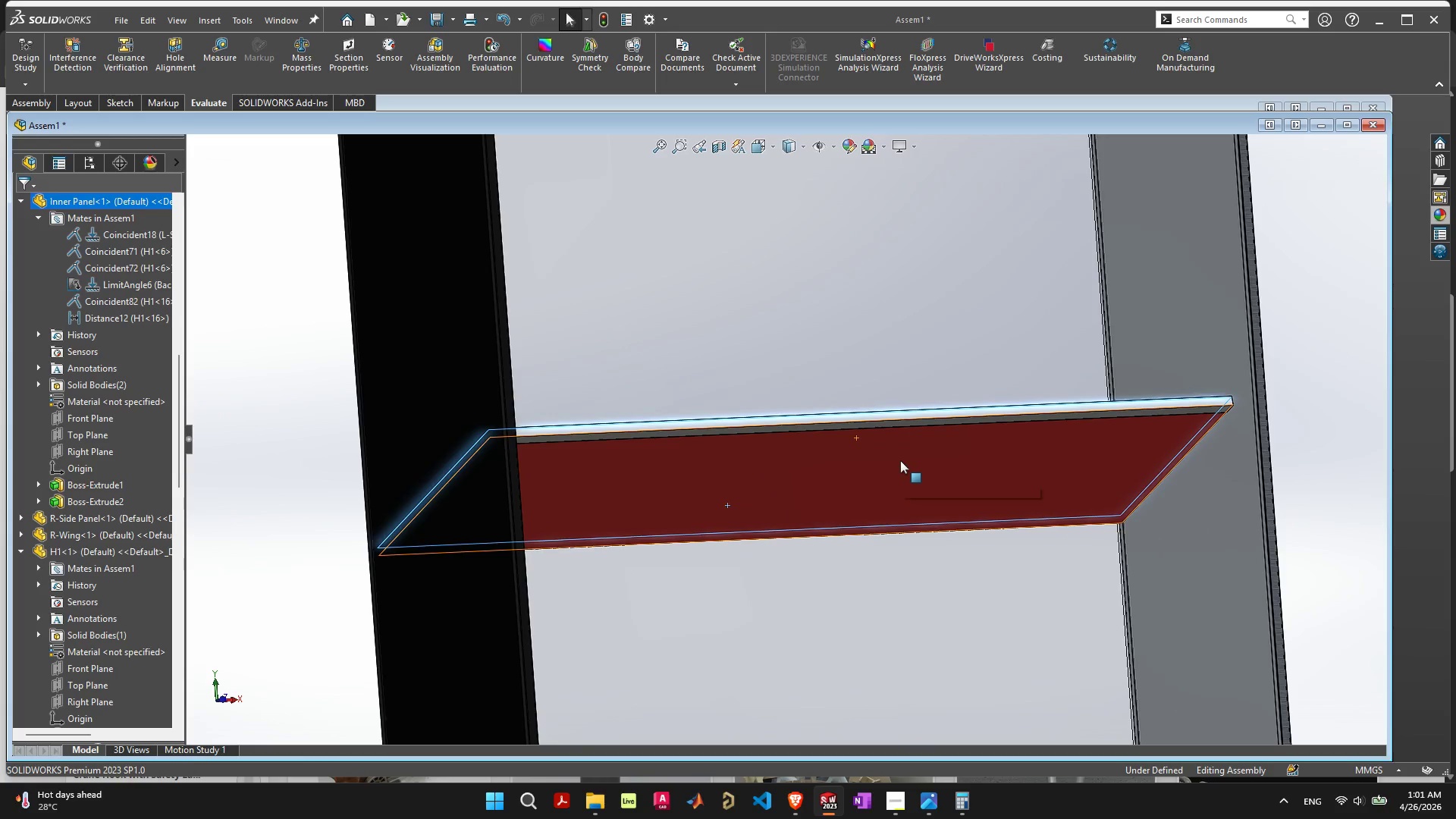 
scroll: coordinate [890, 461], scroll_direction: down, amount: 2.0
 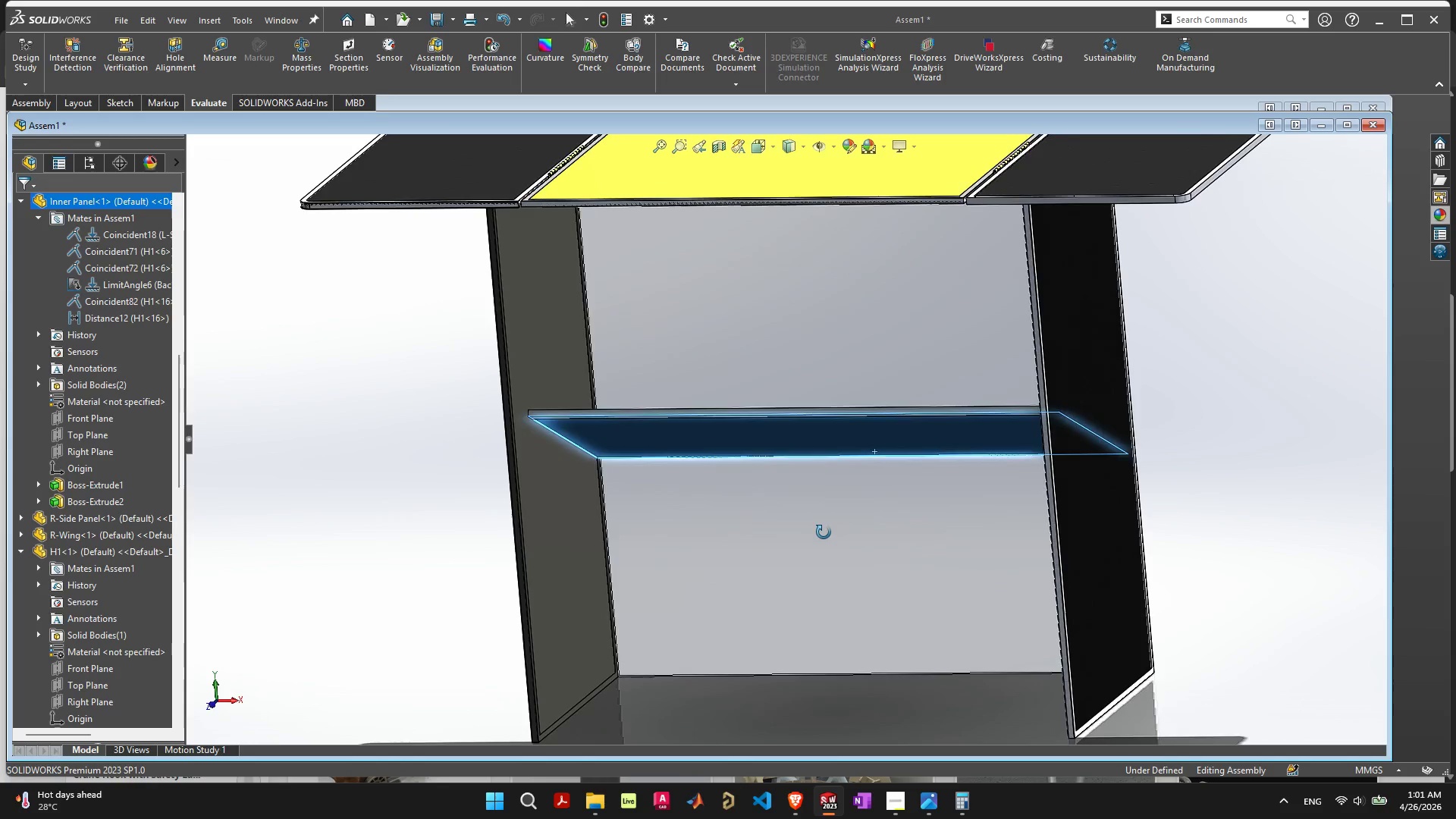 
key(Control+ControlLeft)
 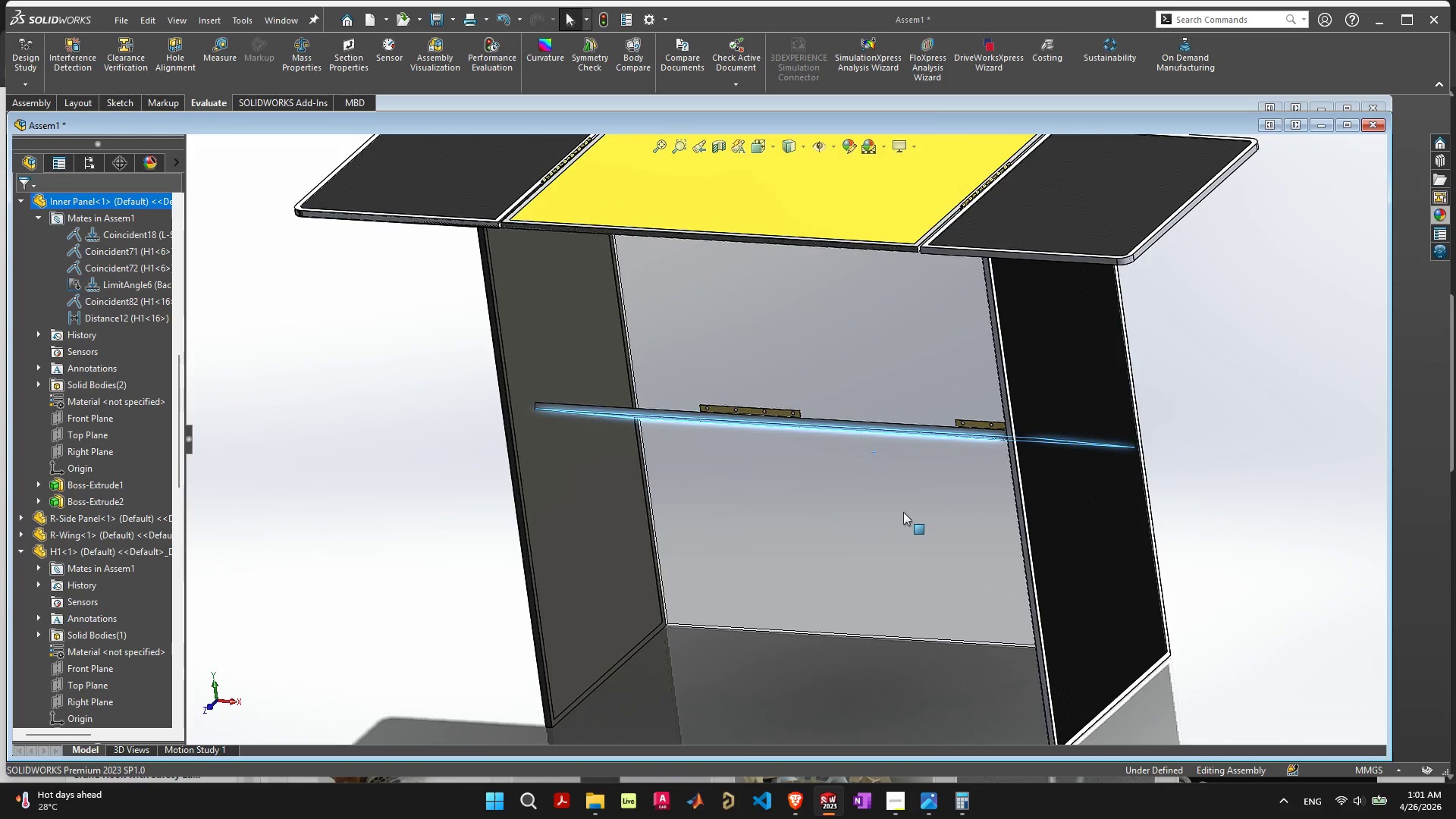 
key(Control+S)
 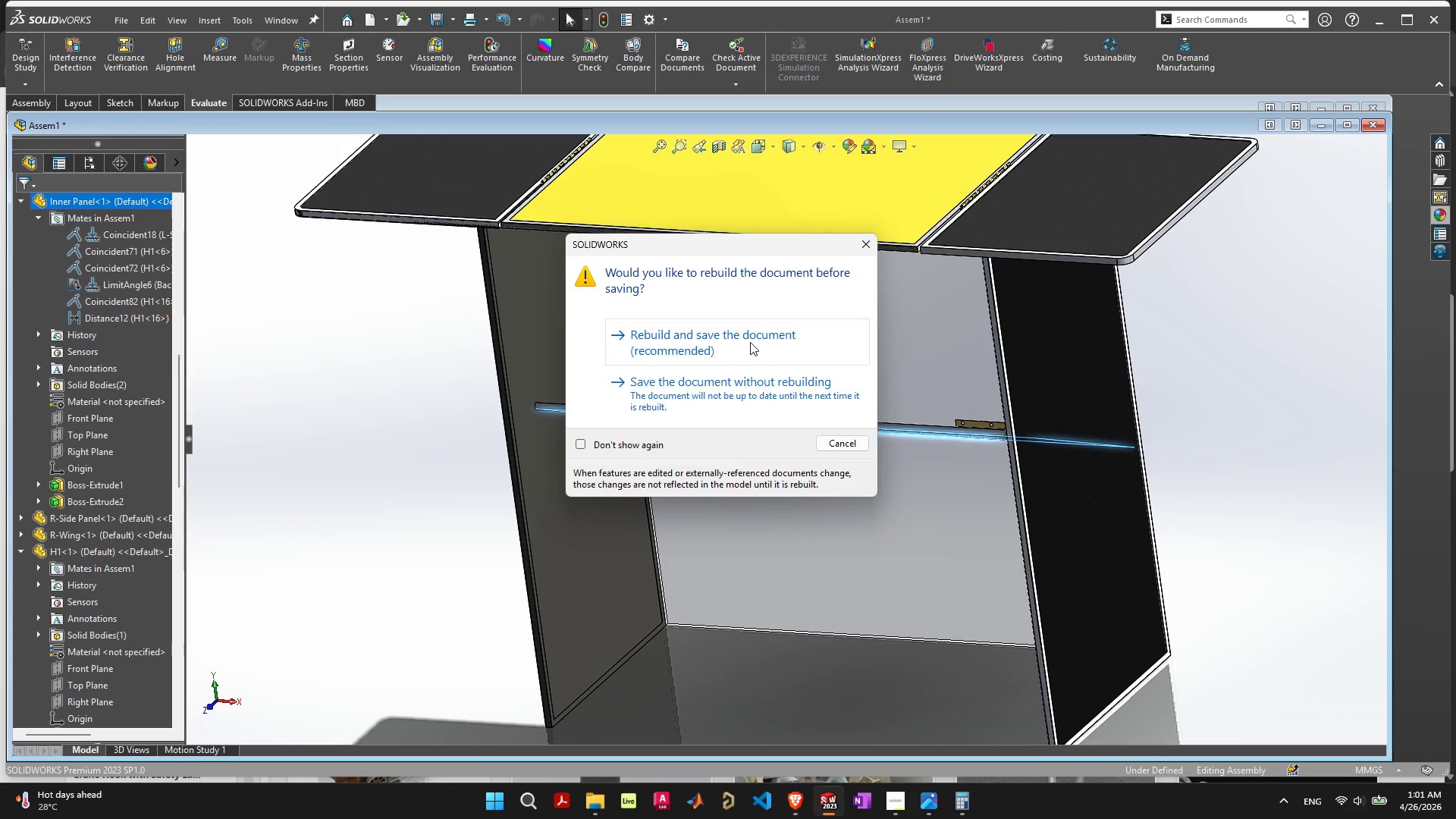 
left_click([749, 339])
 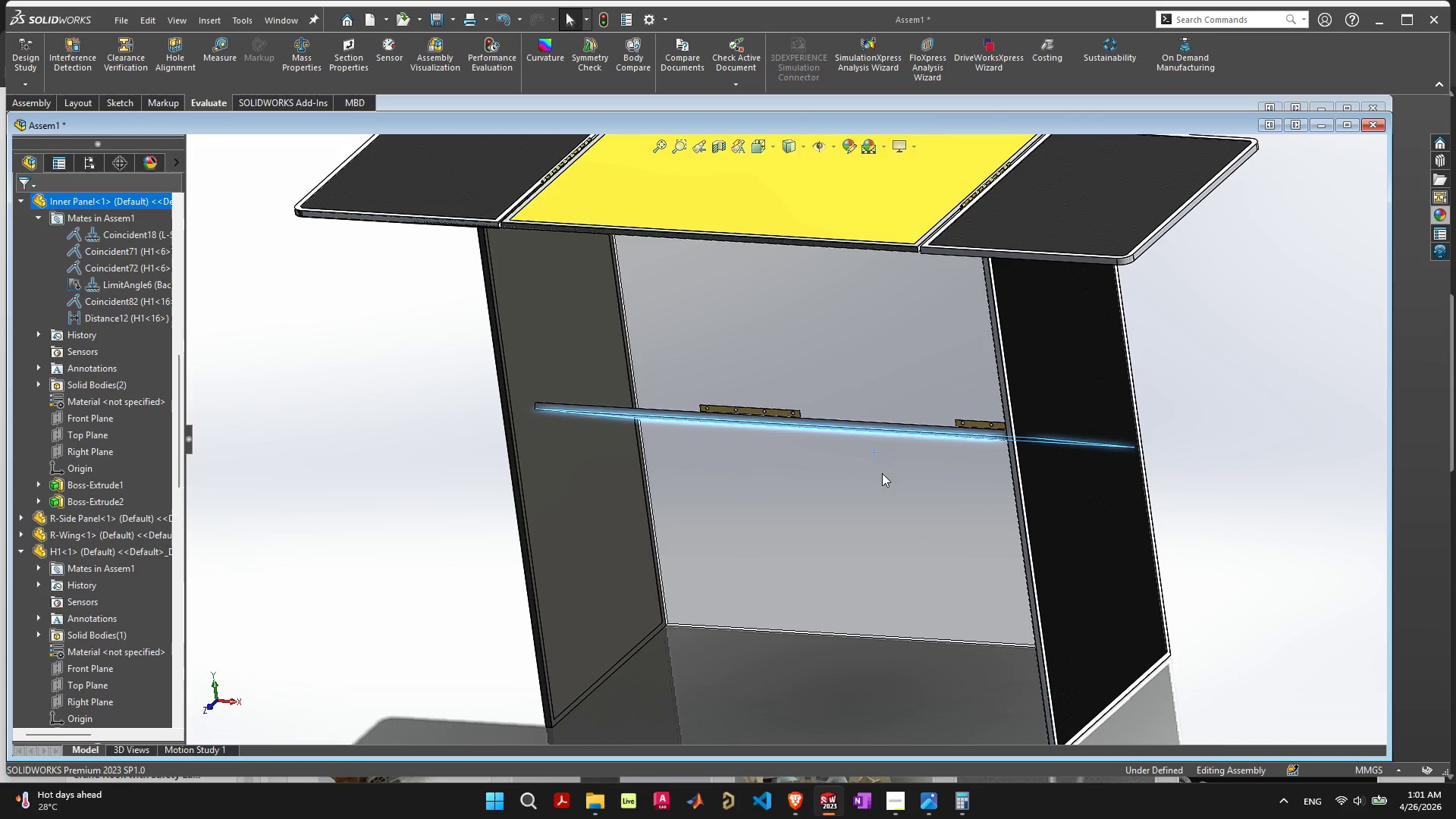 
scroll: coordinate [844, 481], scroll_direction: down, amount: 4.0
 